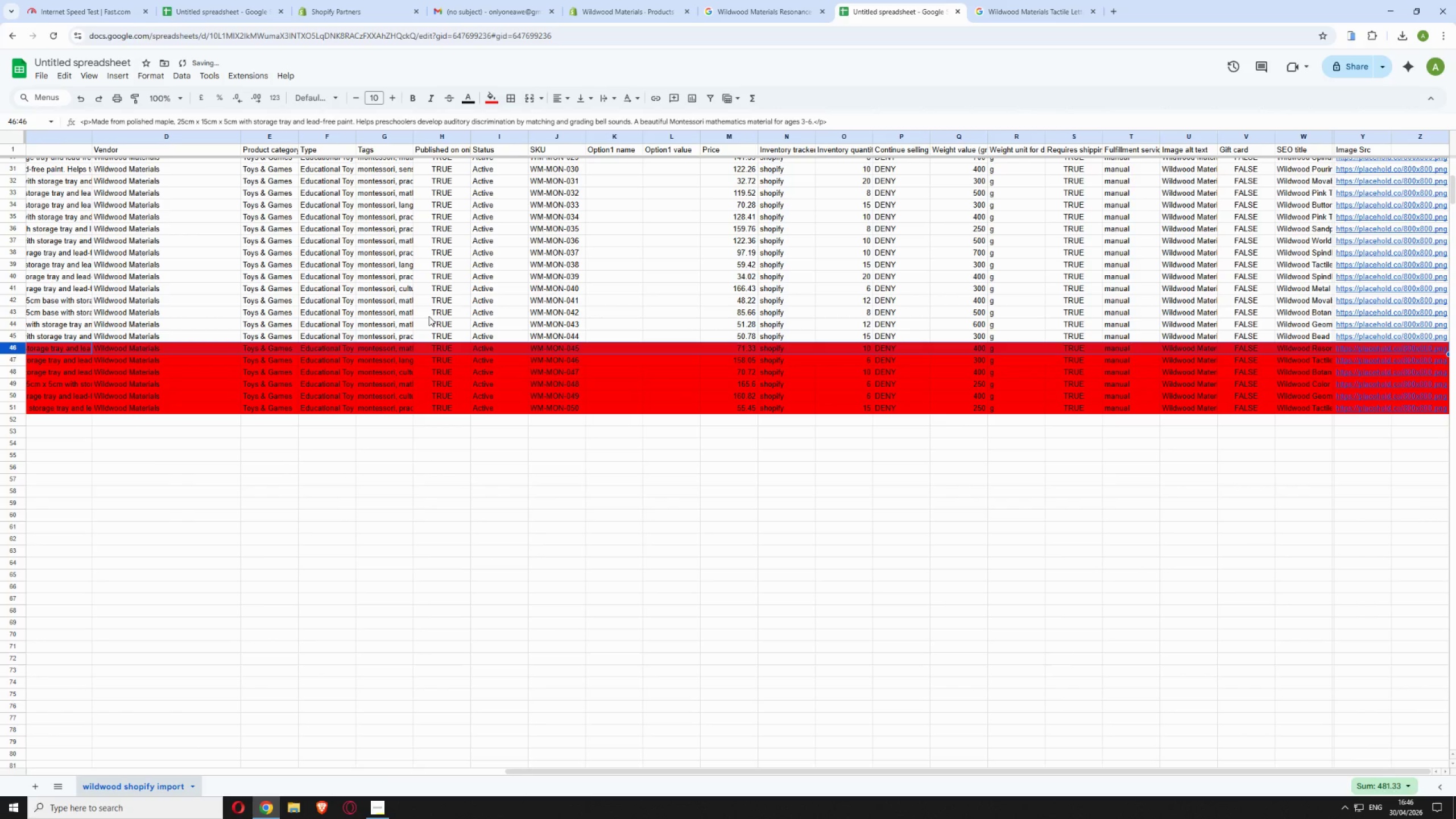 
left_click([424, 334])
 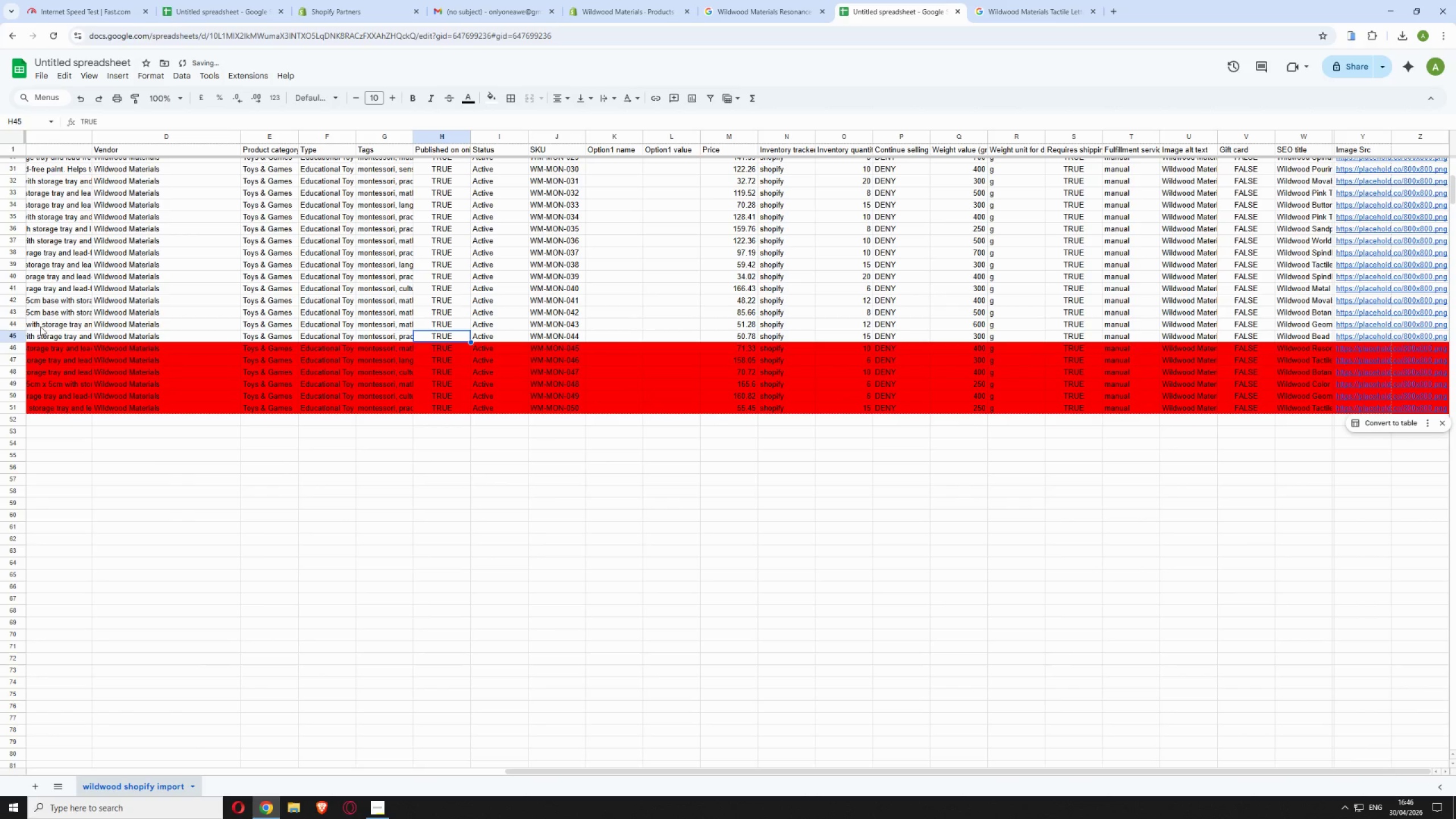 
left_click([14, 338])
 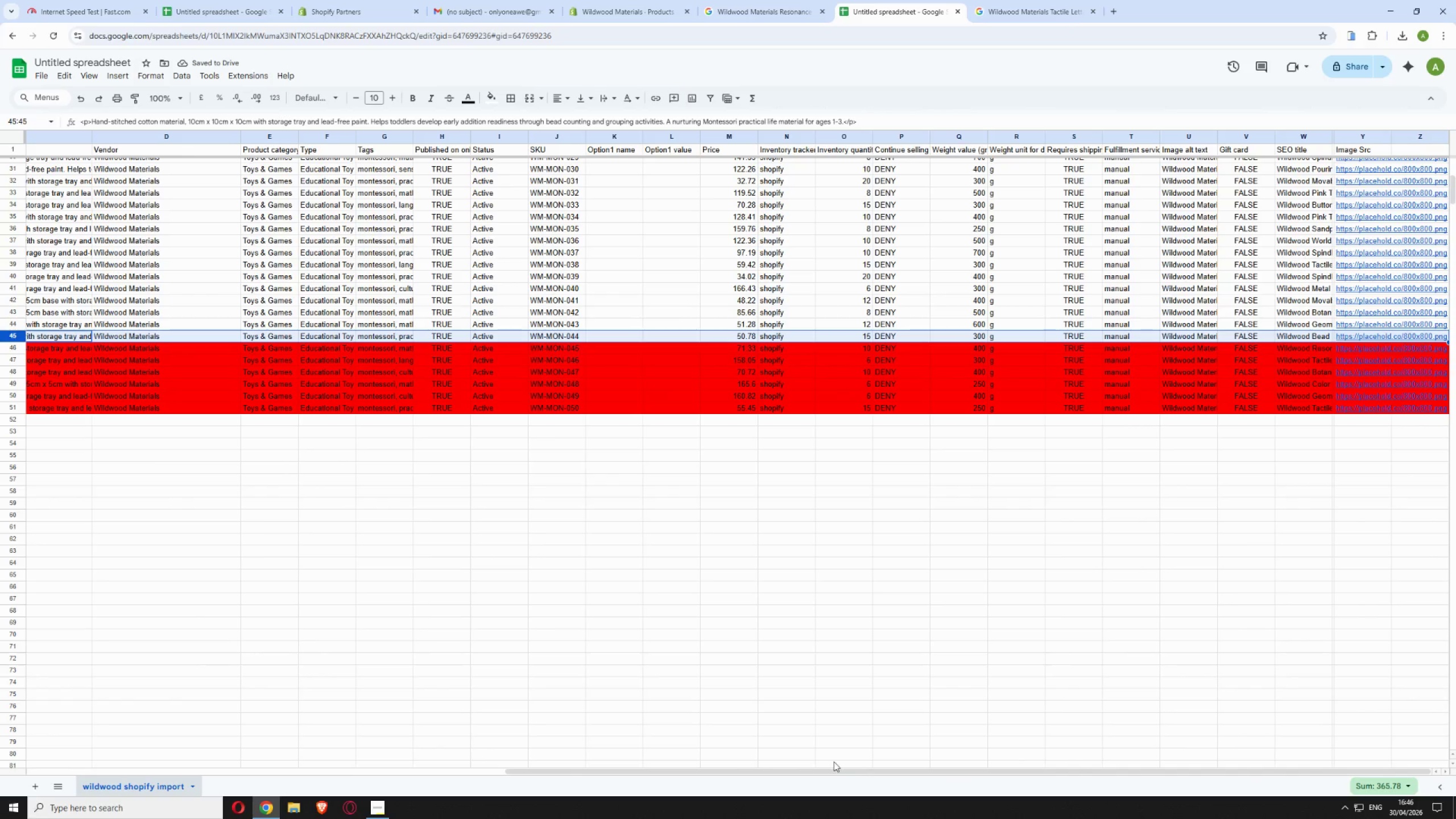 
left_click_drag(start_coordinate=[832, 770], to_coordinate=[904, 768])
 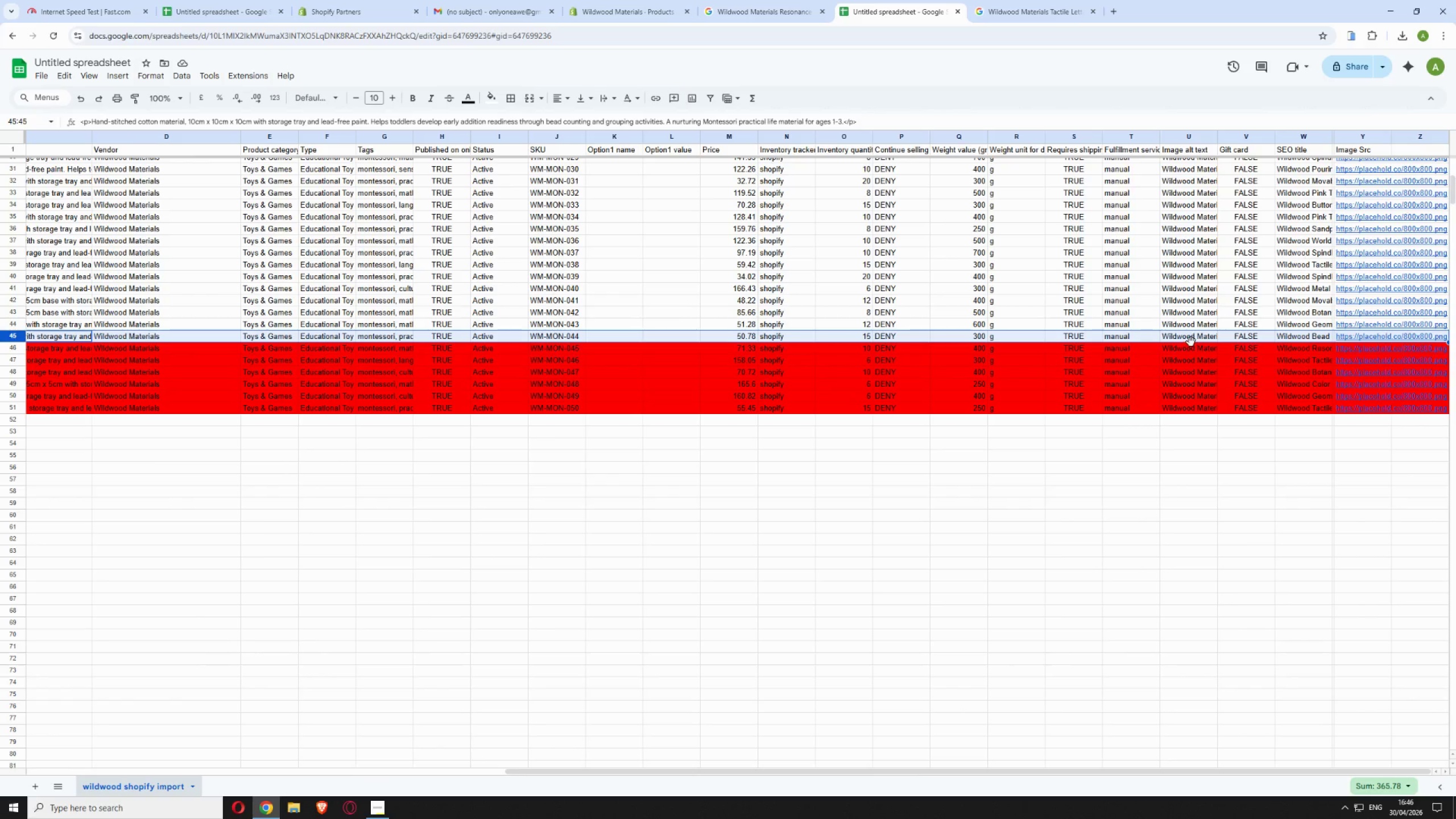 
left_click([1190, 340])
 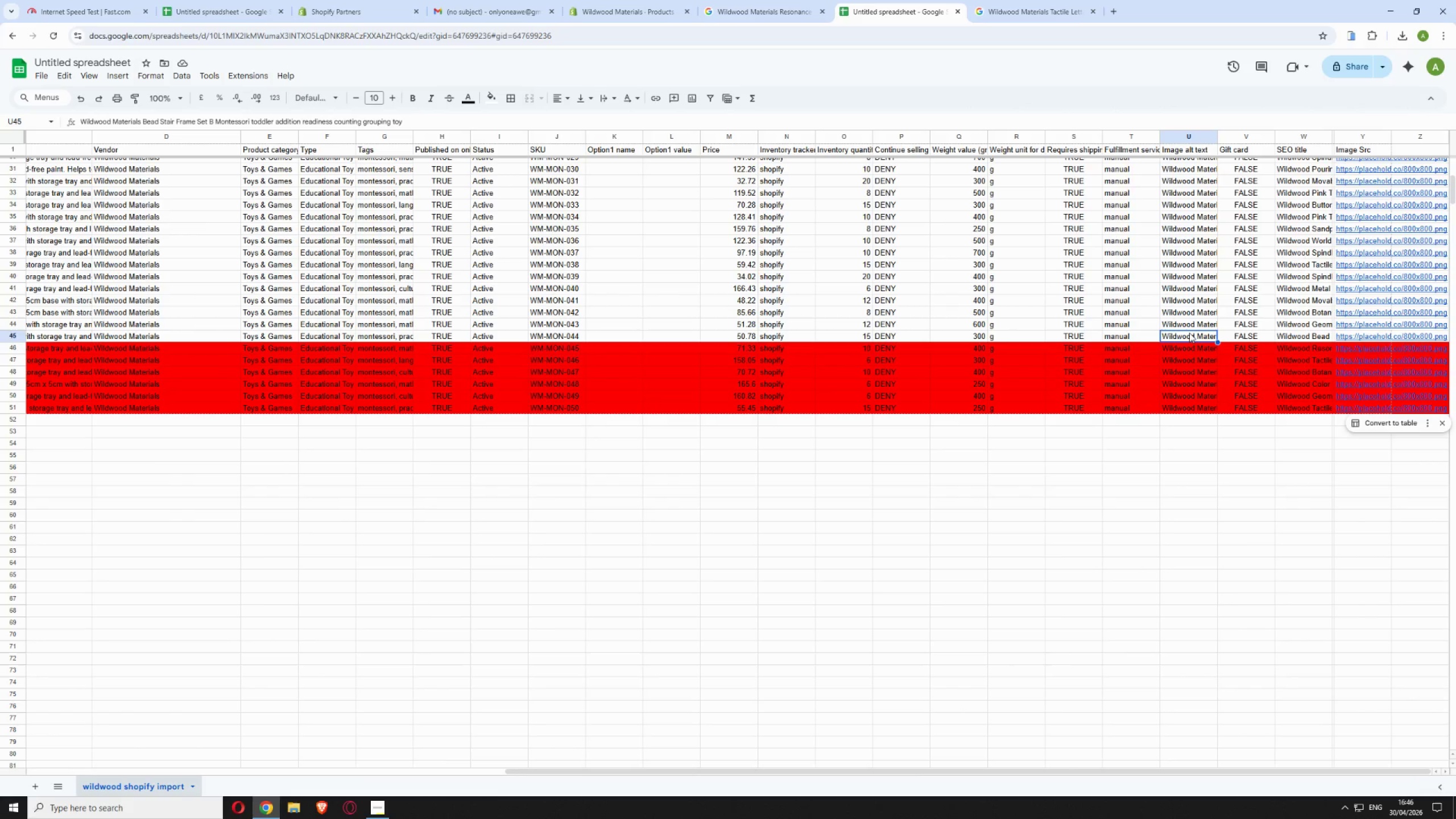 
double_click([1189, 333])
 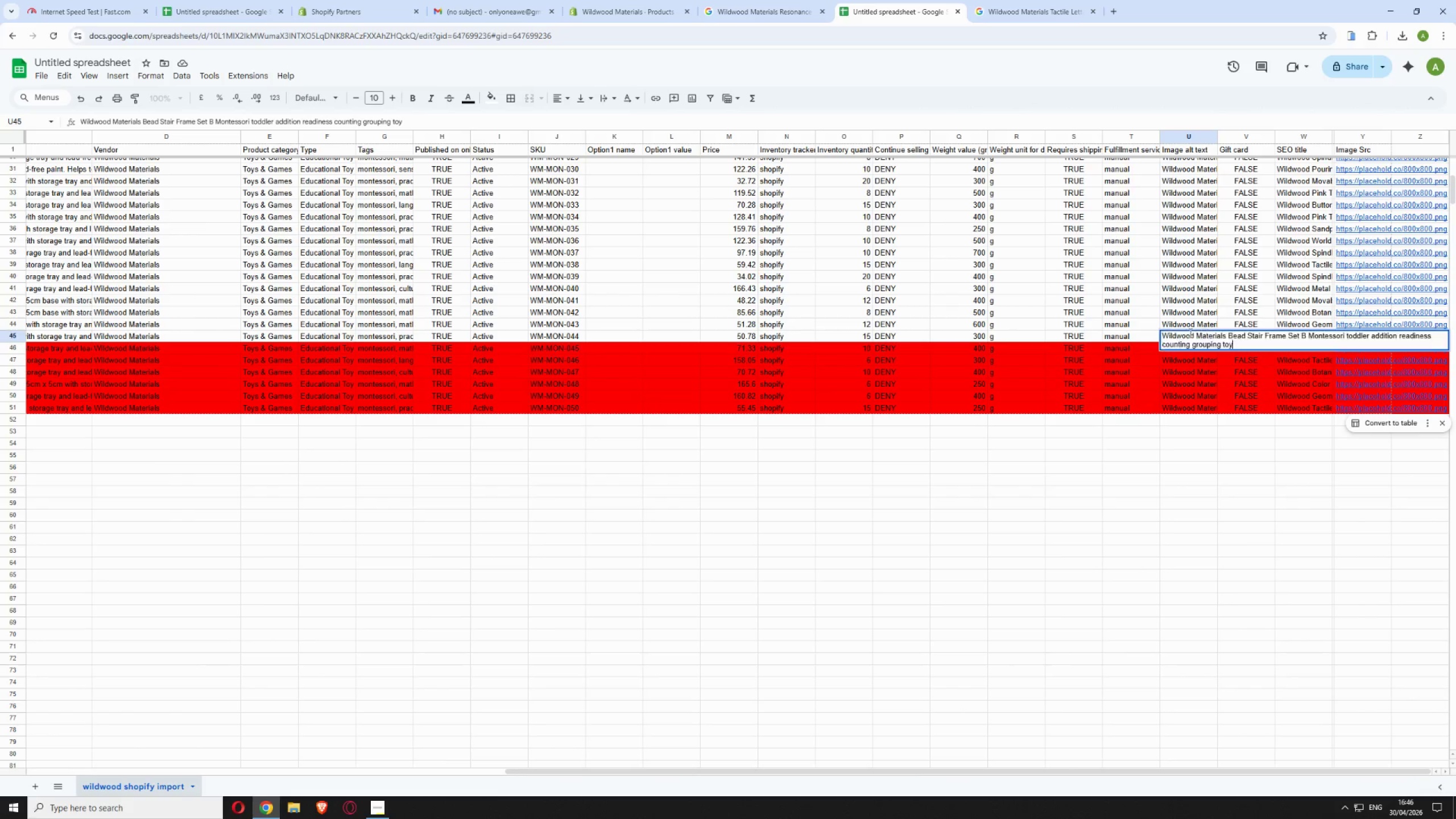 
triple_click([1189, 333])
 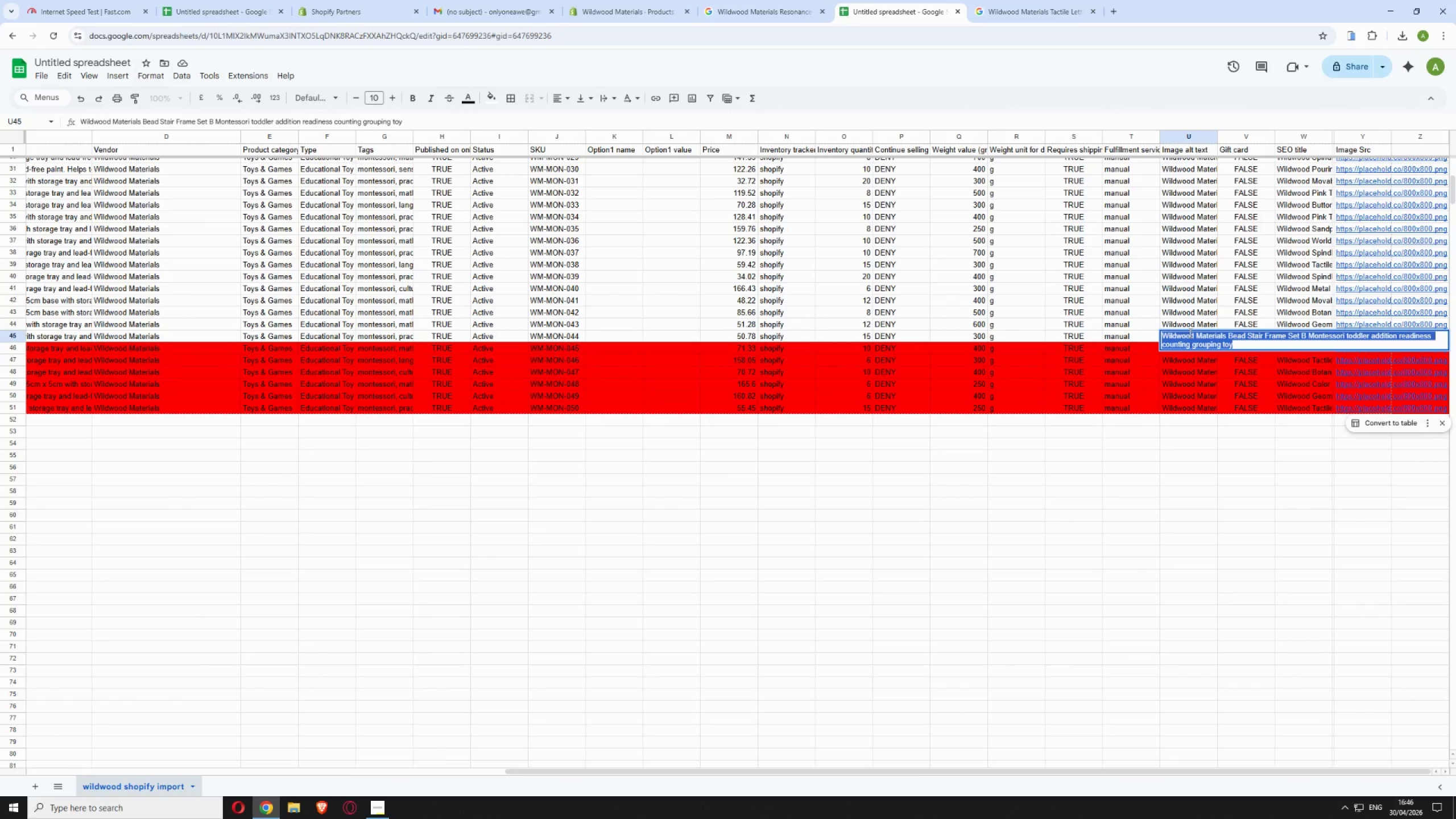 
triple_click([1189, 333])
 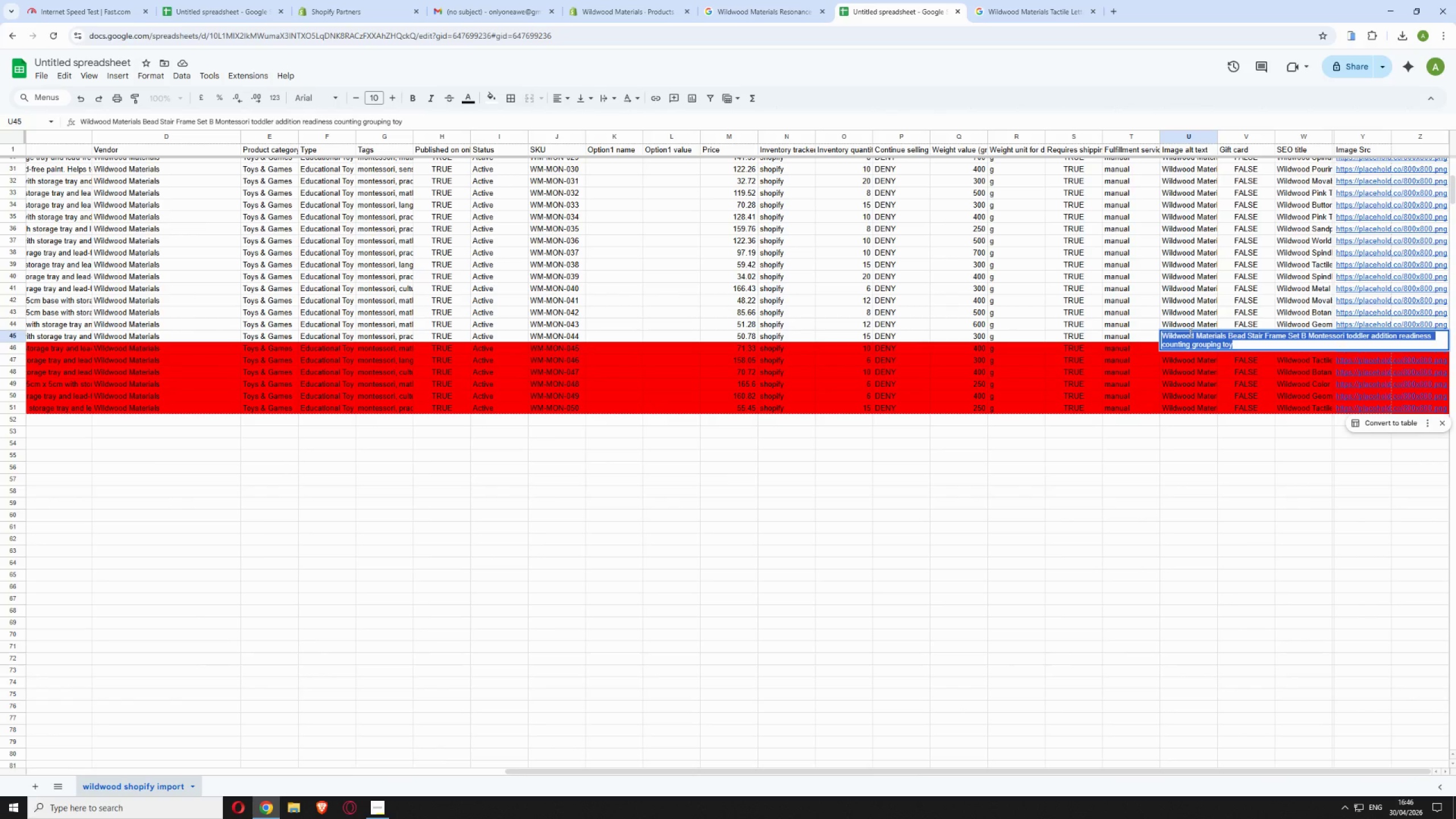 
hold_key(key=ControlLeft, duration=0.81)
 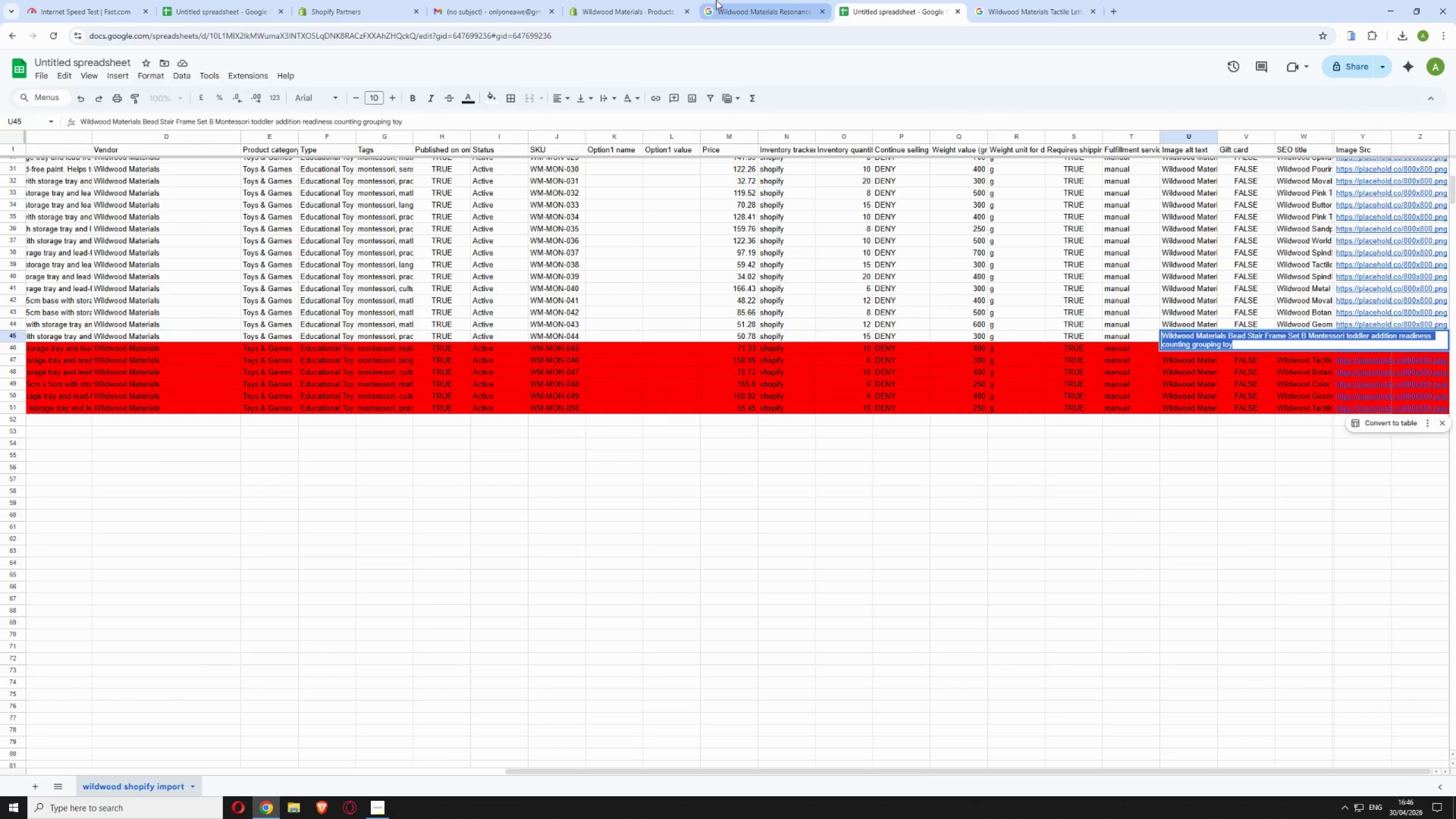 
hold_key(key=C, duration=0.33)
 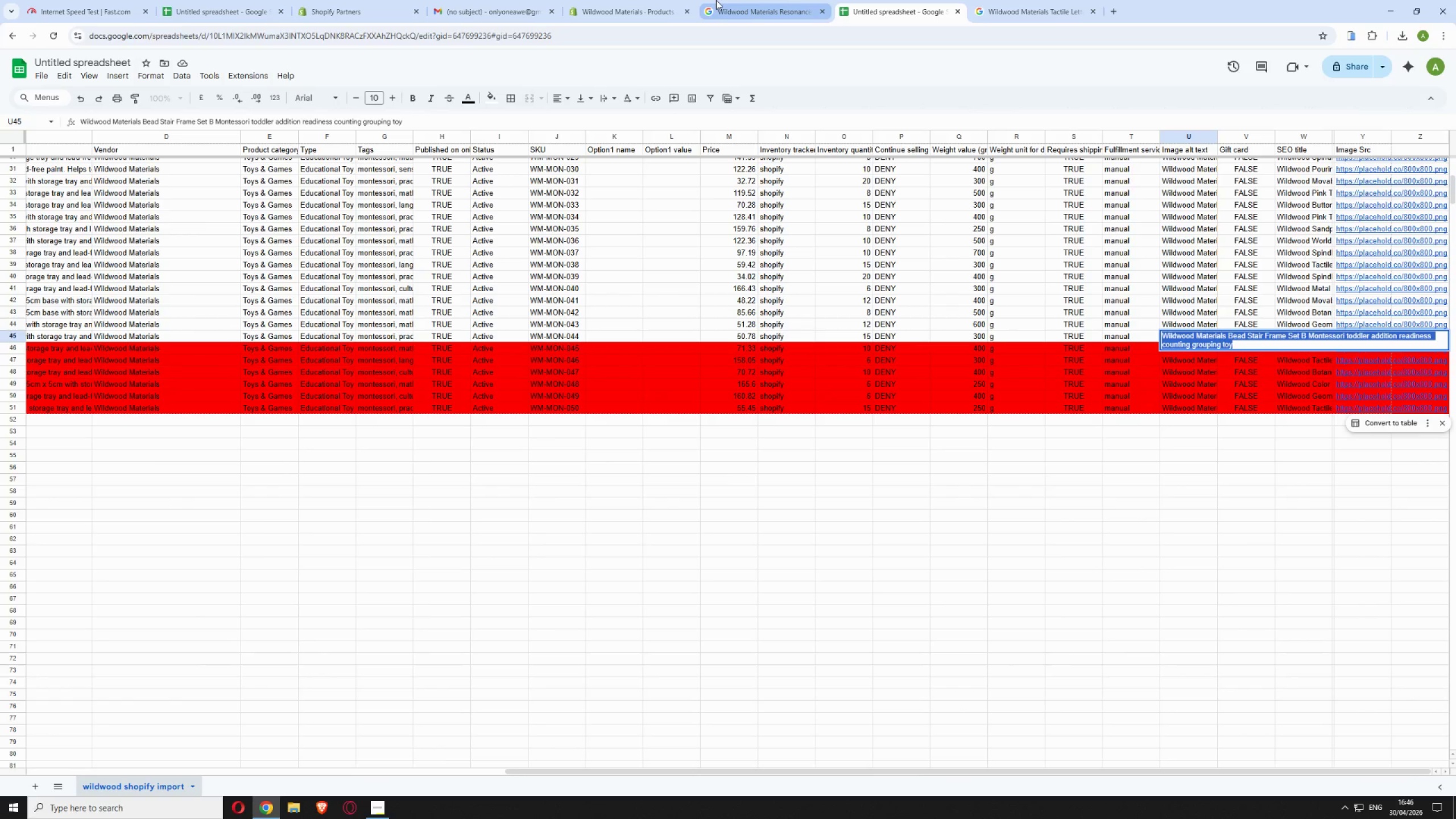 
left_click([729, 10])
 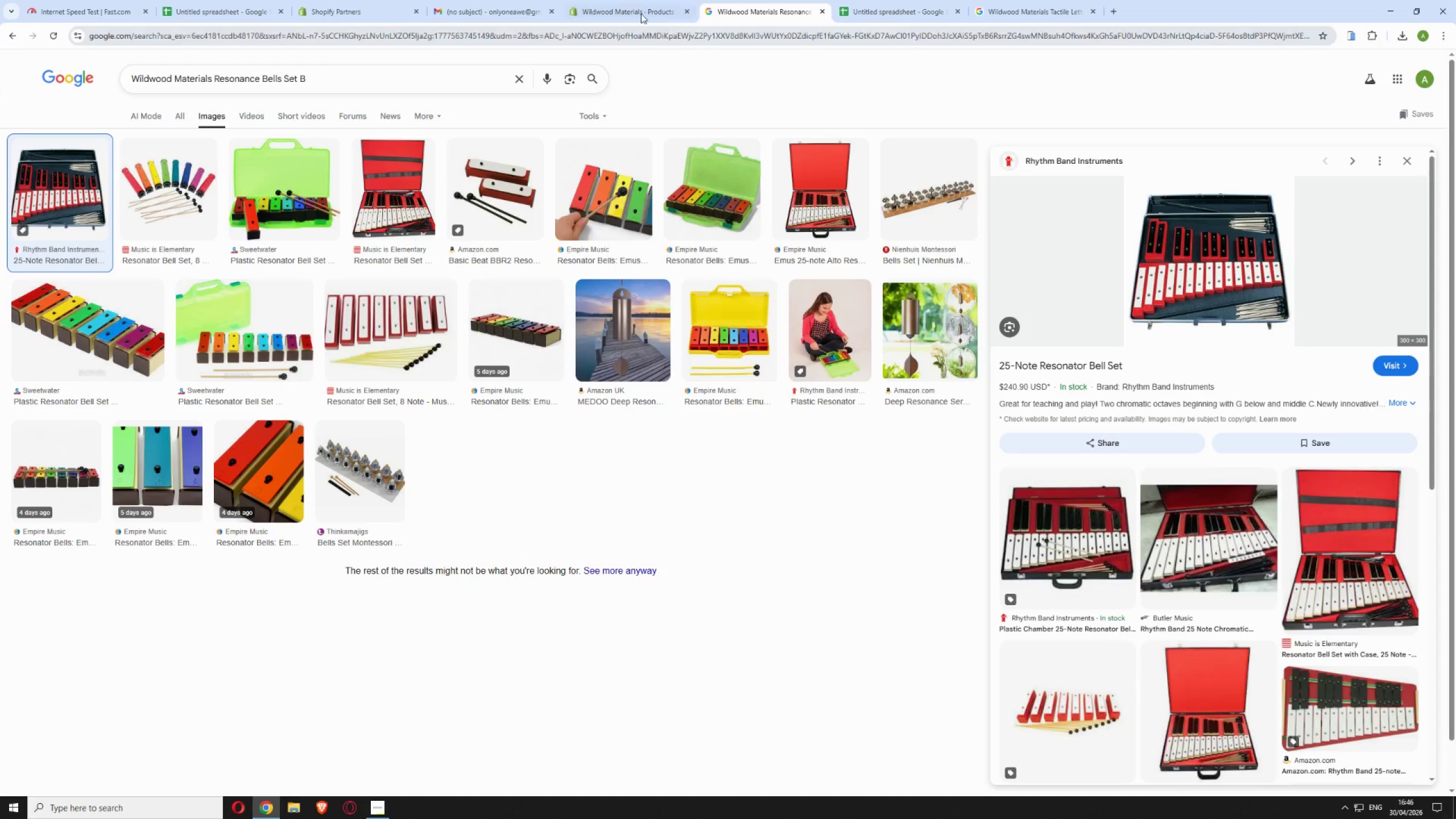 
left_click([626, 10])
 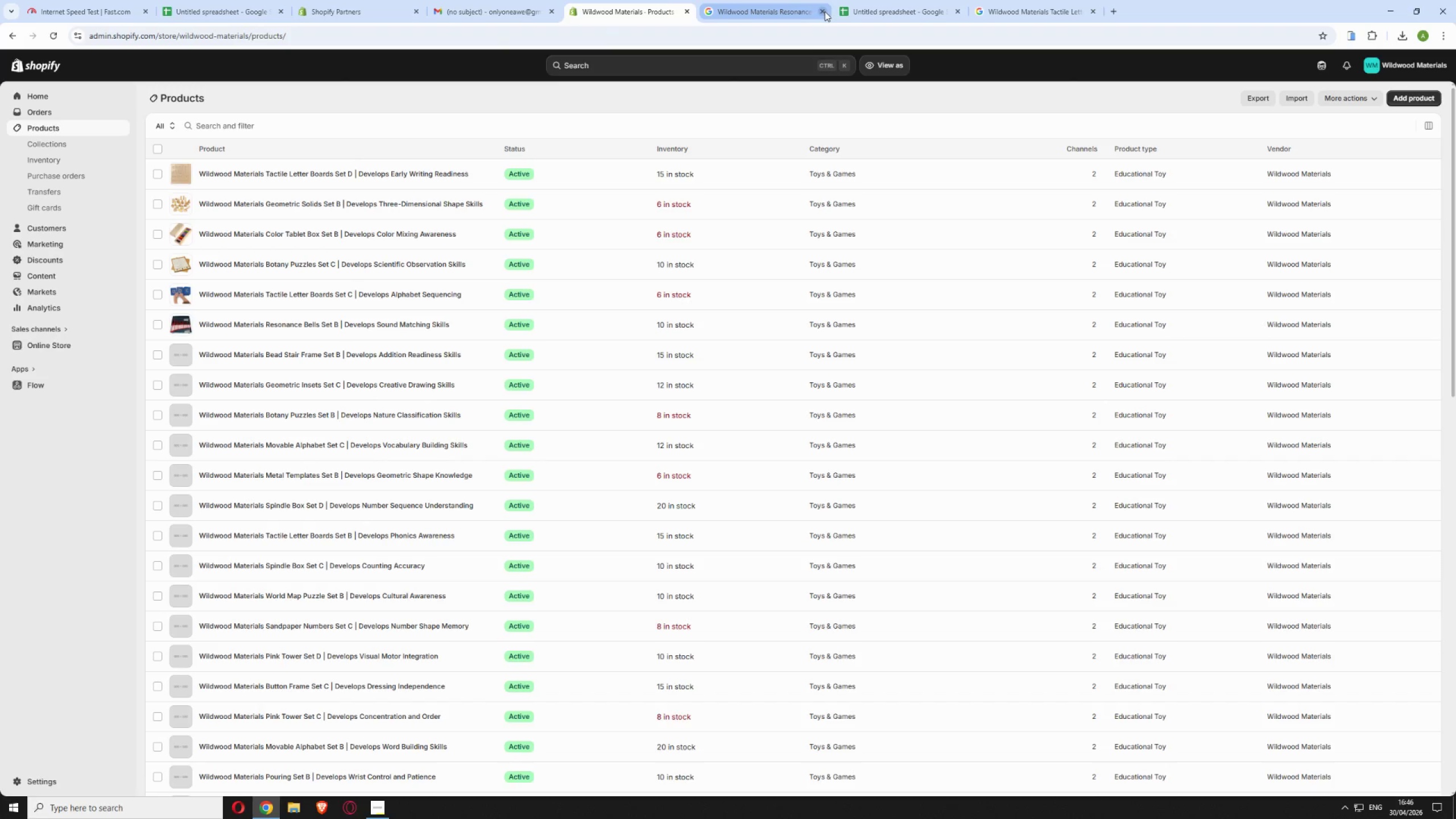 
left_click([825, 11])
 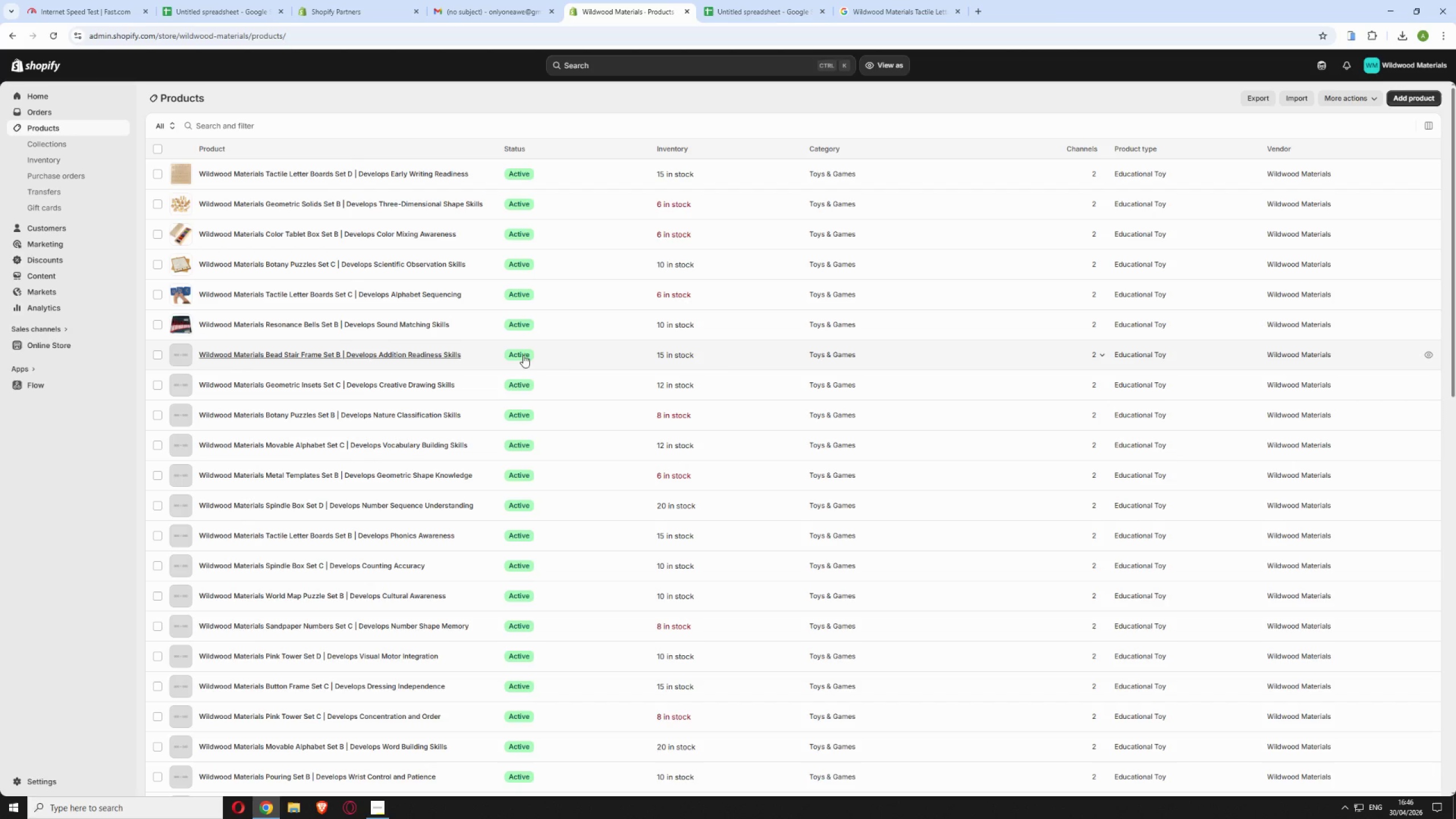 
left_click([566, 360])
 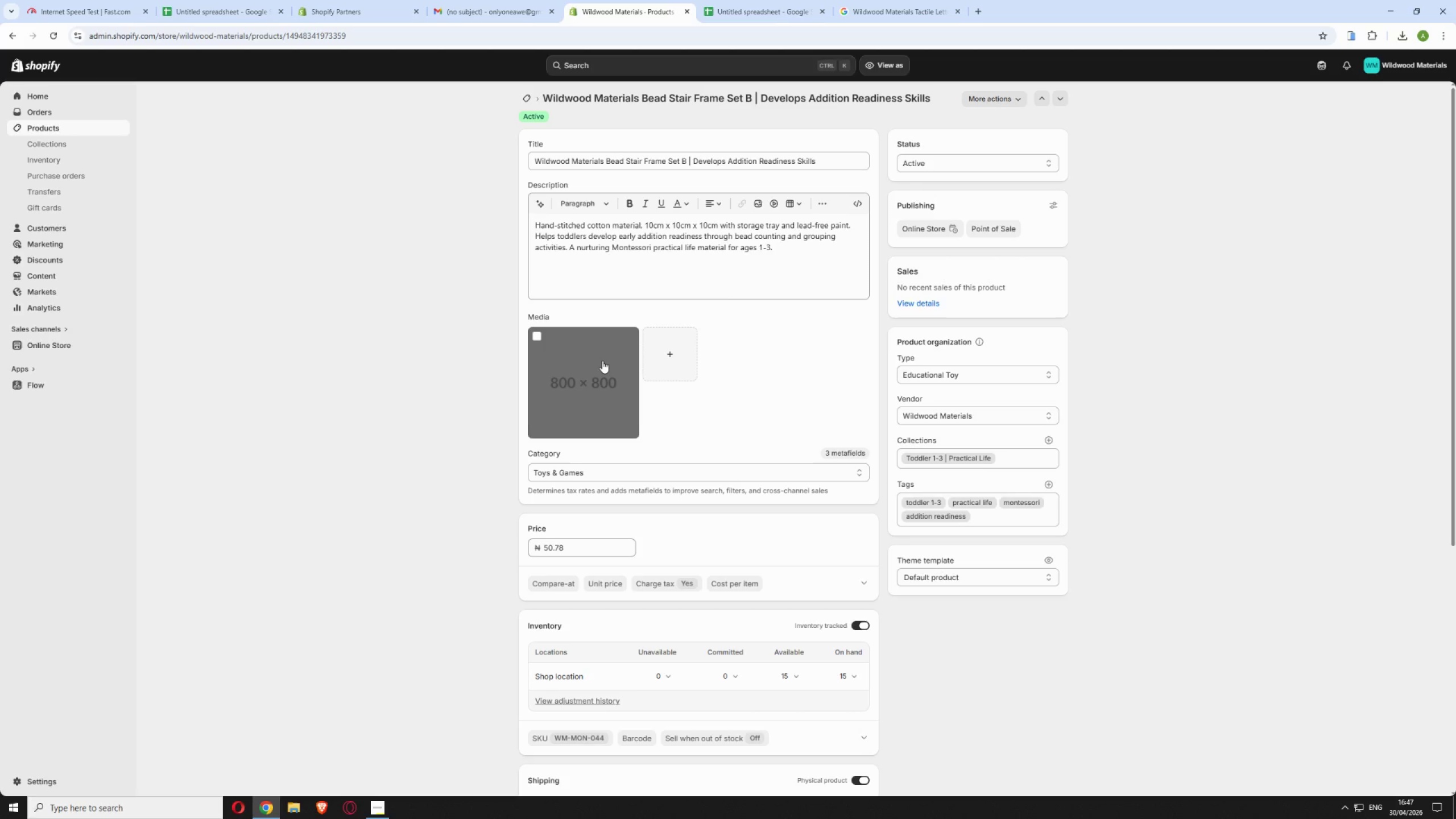 
wait(46.81)
 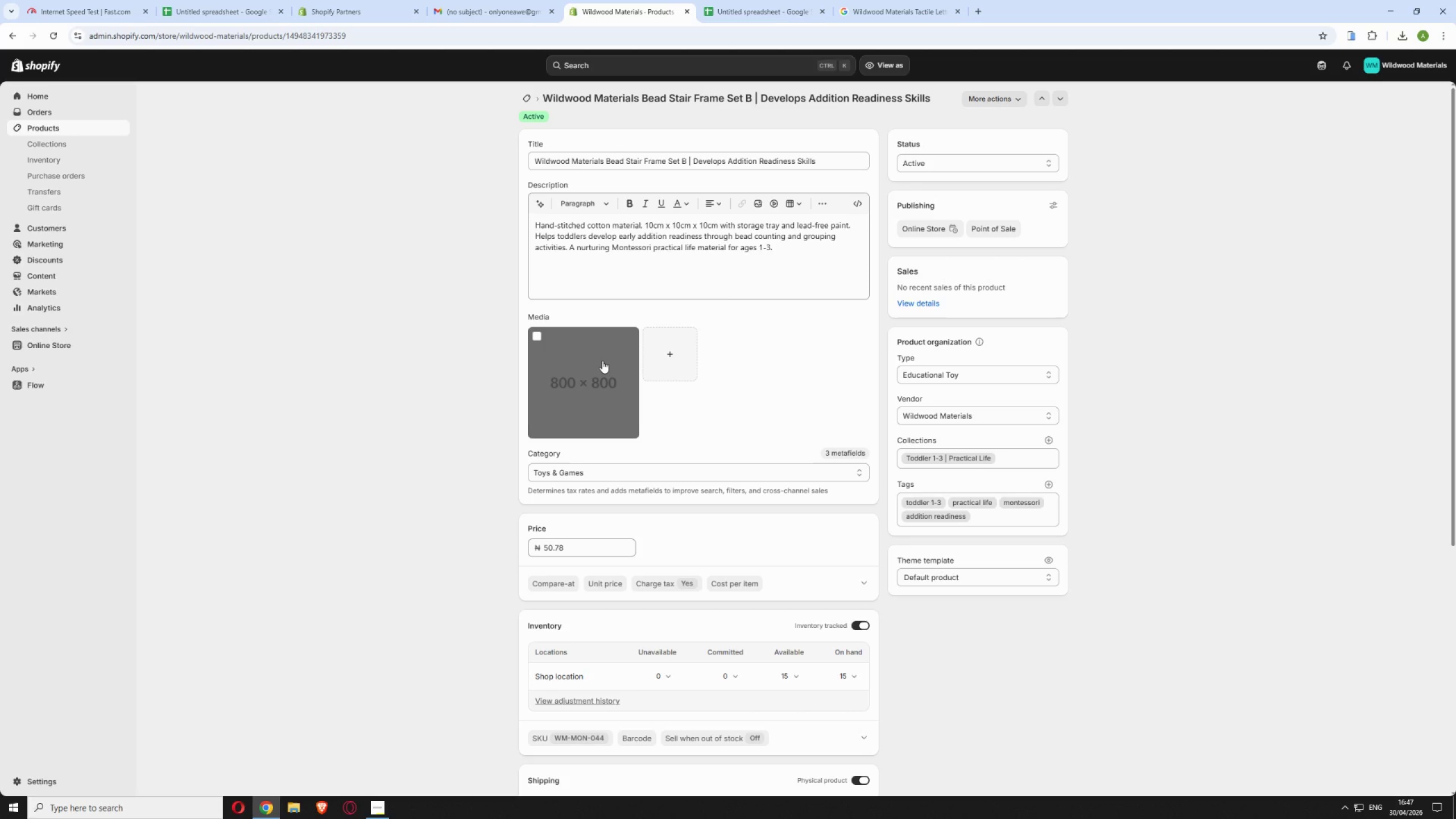 
left_click([659, 352])
 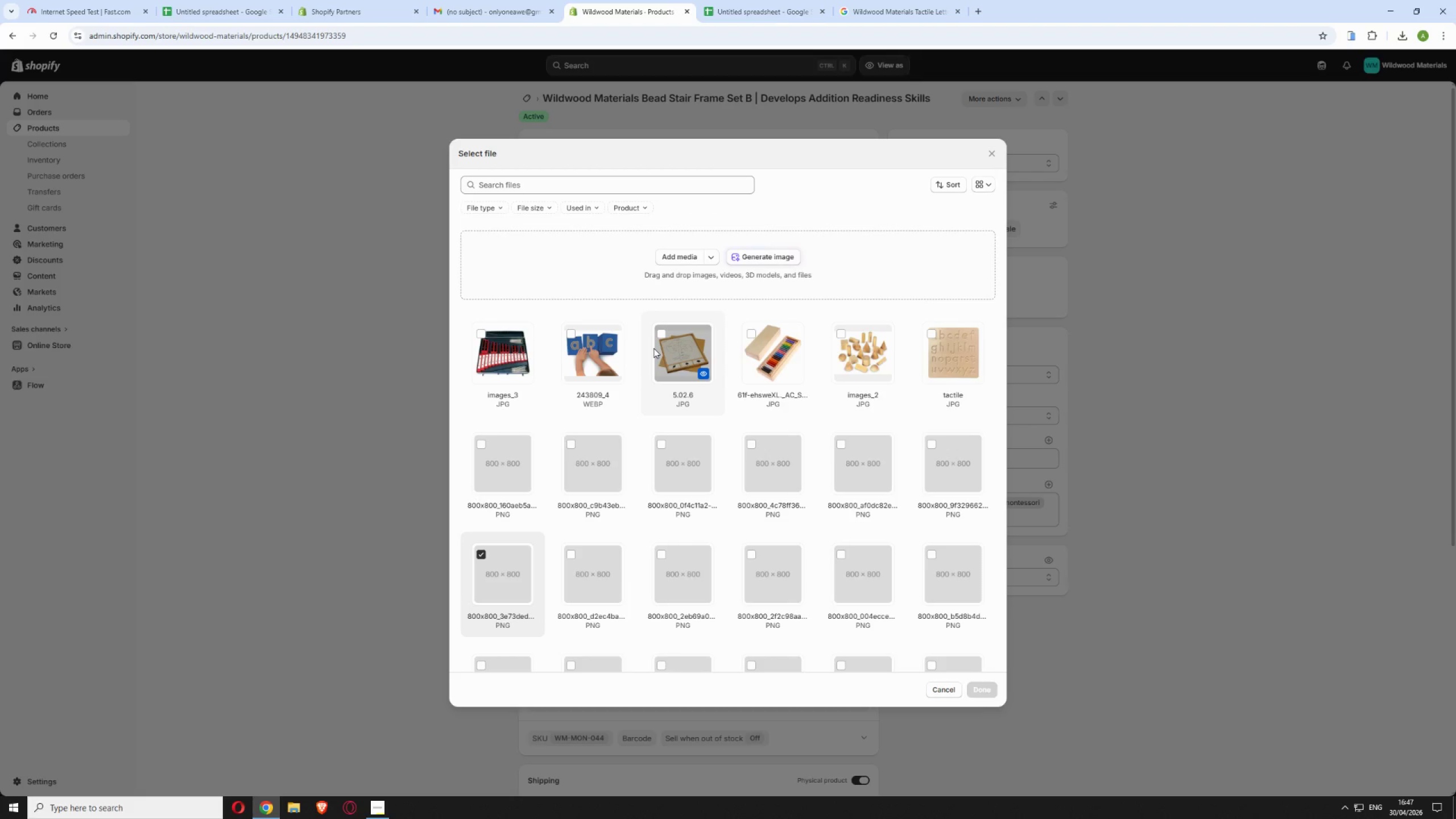 
wait(10.92)
 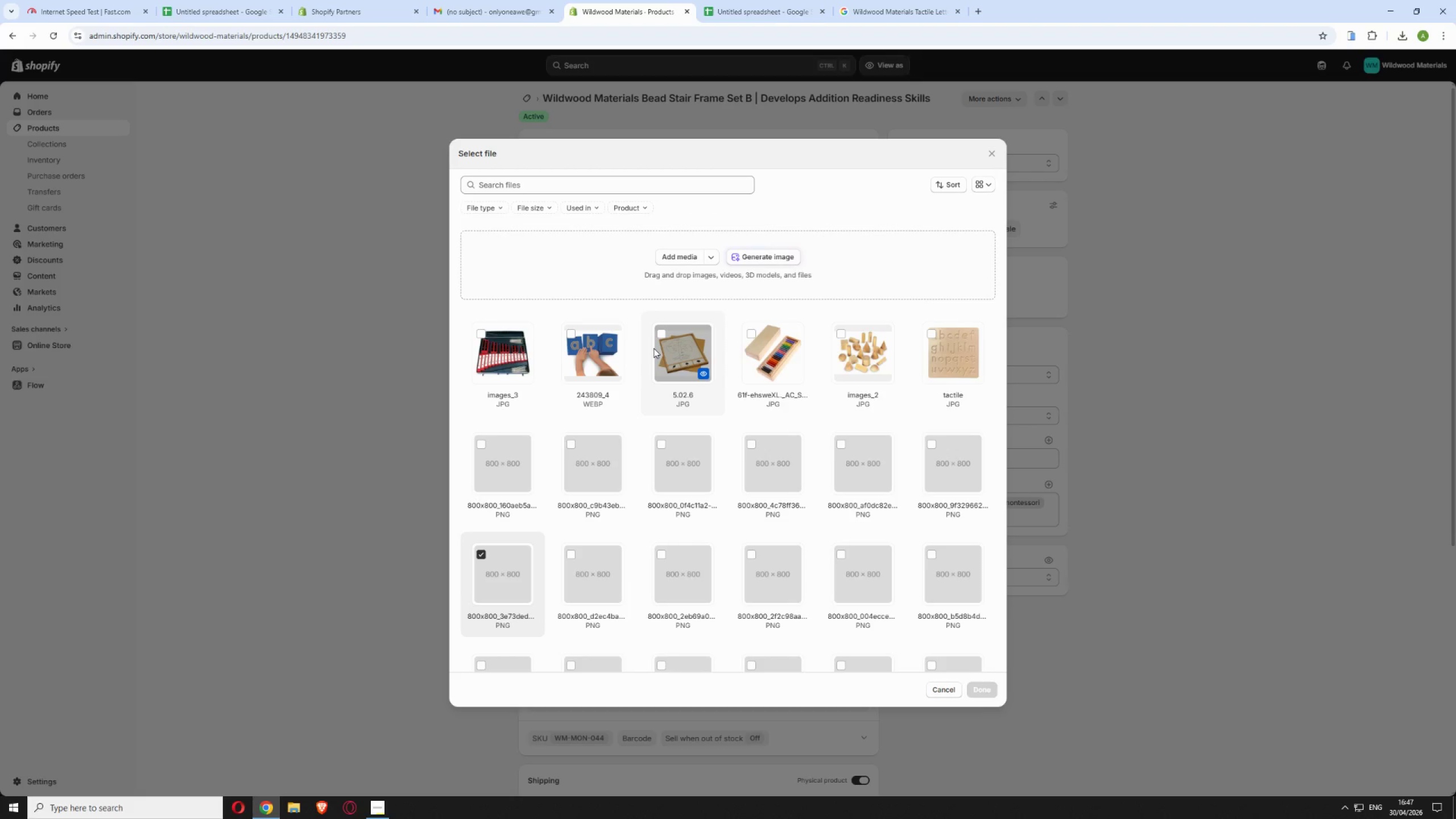 
left_click([478, 552])
 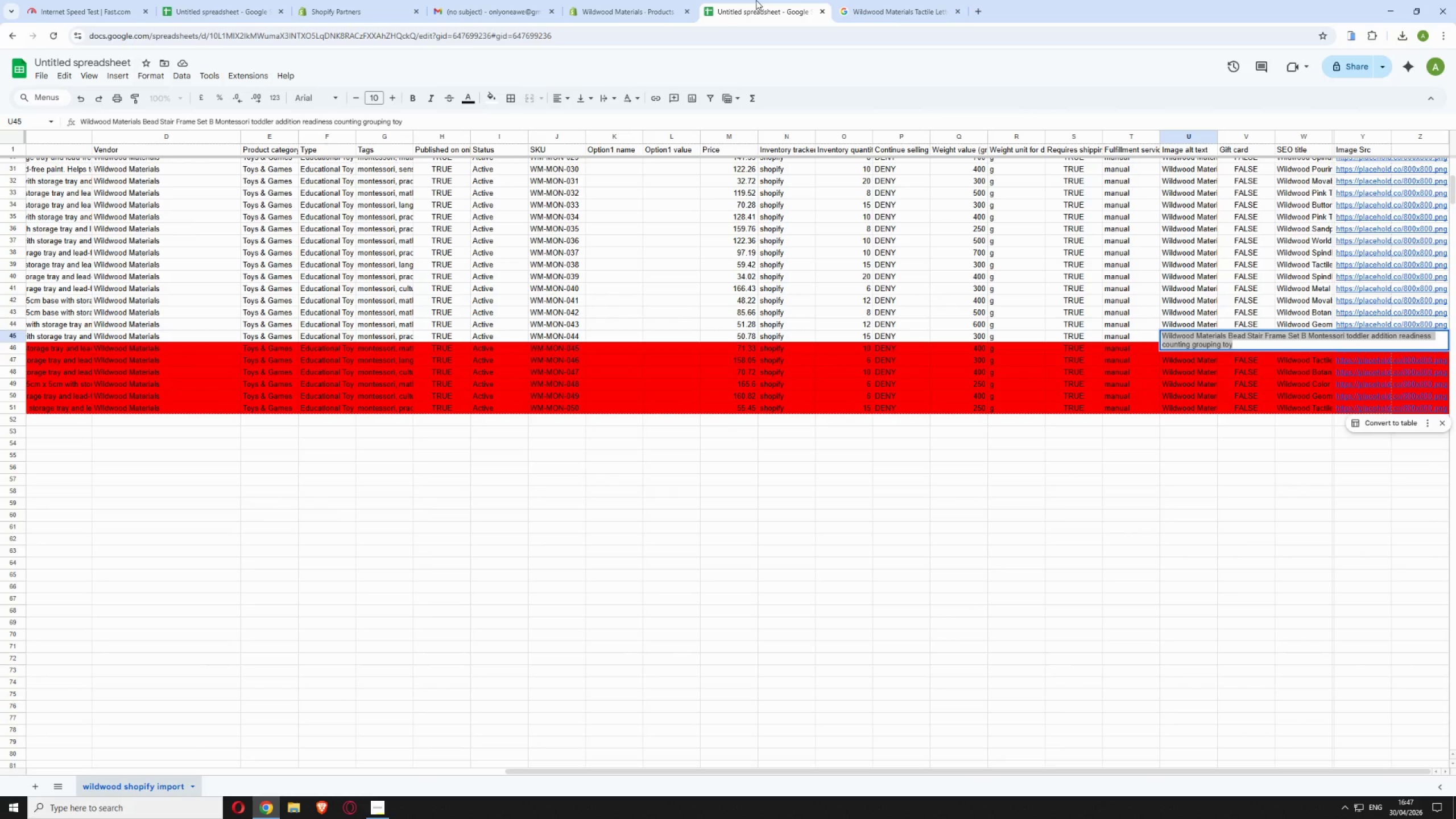 
left_click([879, 10])
 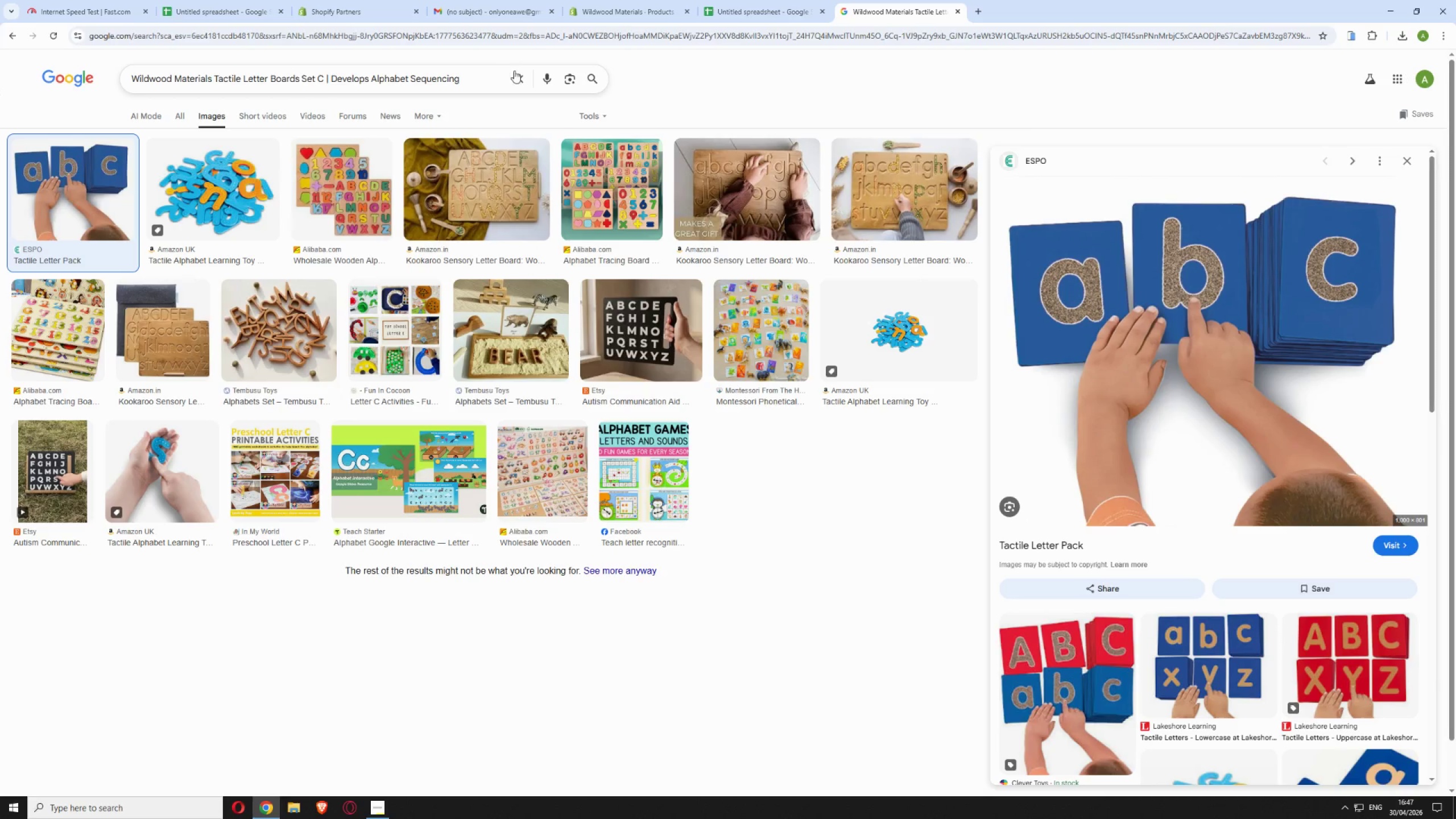 
left_click([660, 0])
 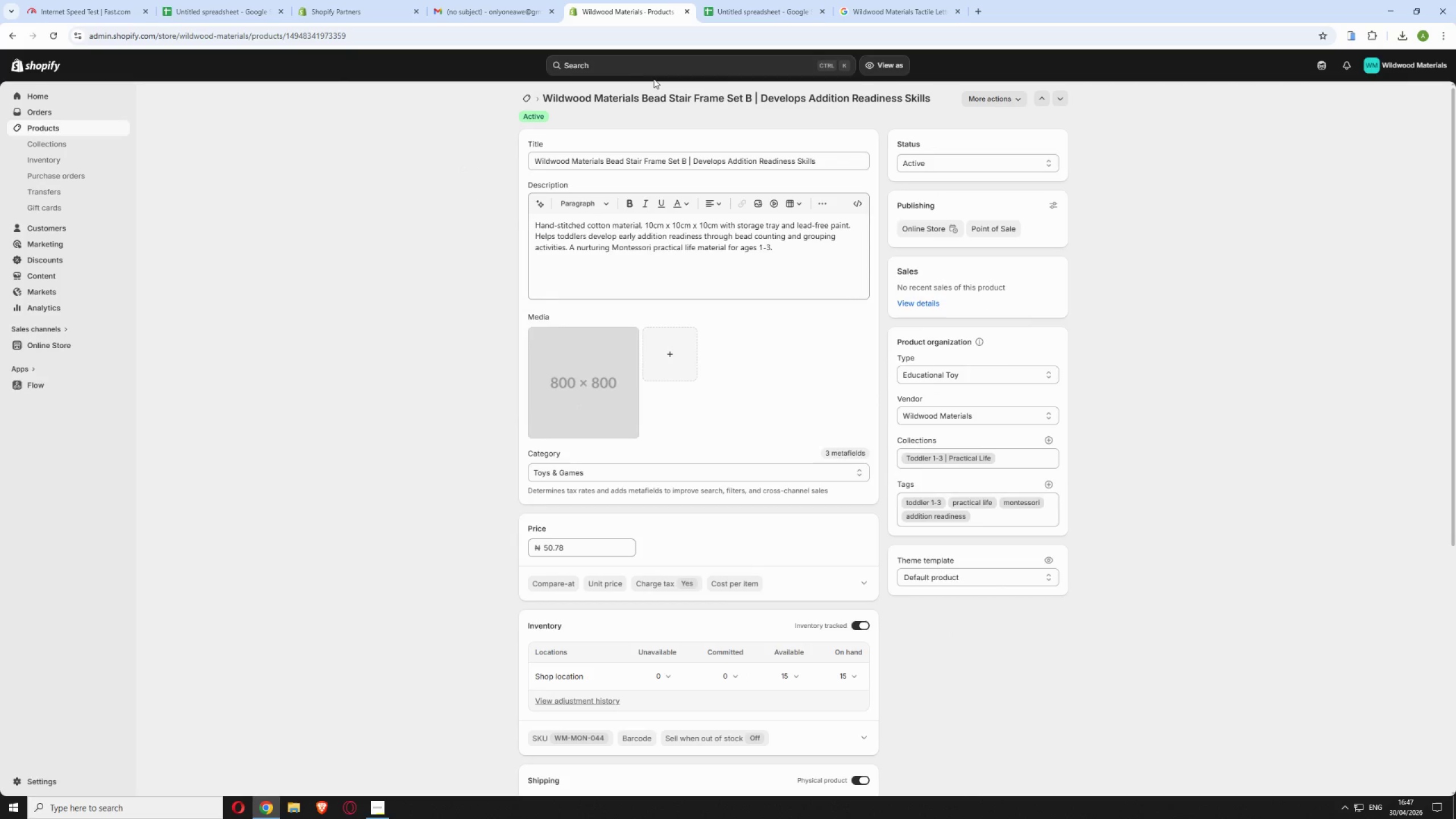 
left_click_drag(start_coordinate=[544, 96], to_coordinate=[751, 85])
 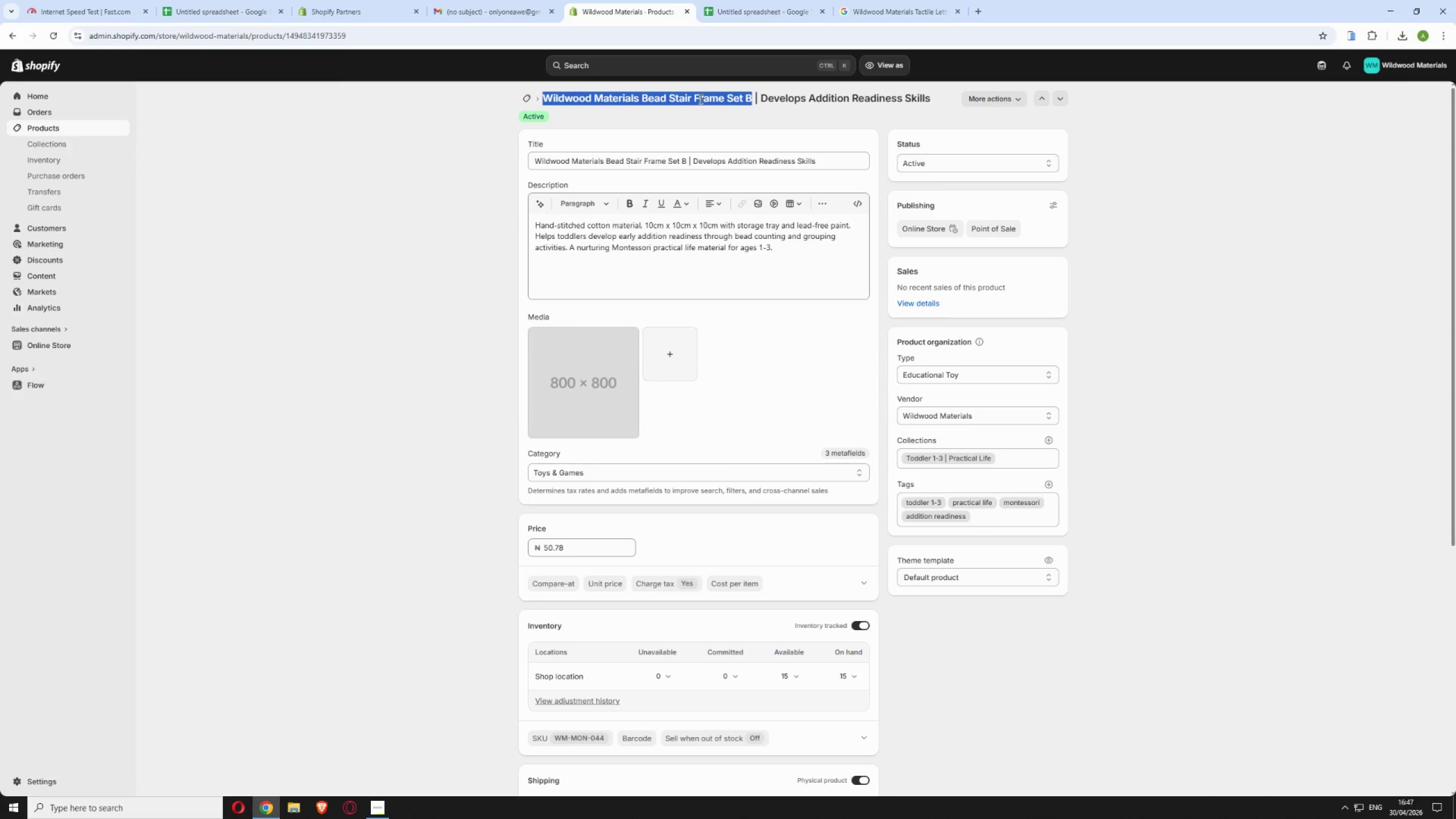 
right_click([700, 99])
 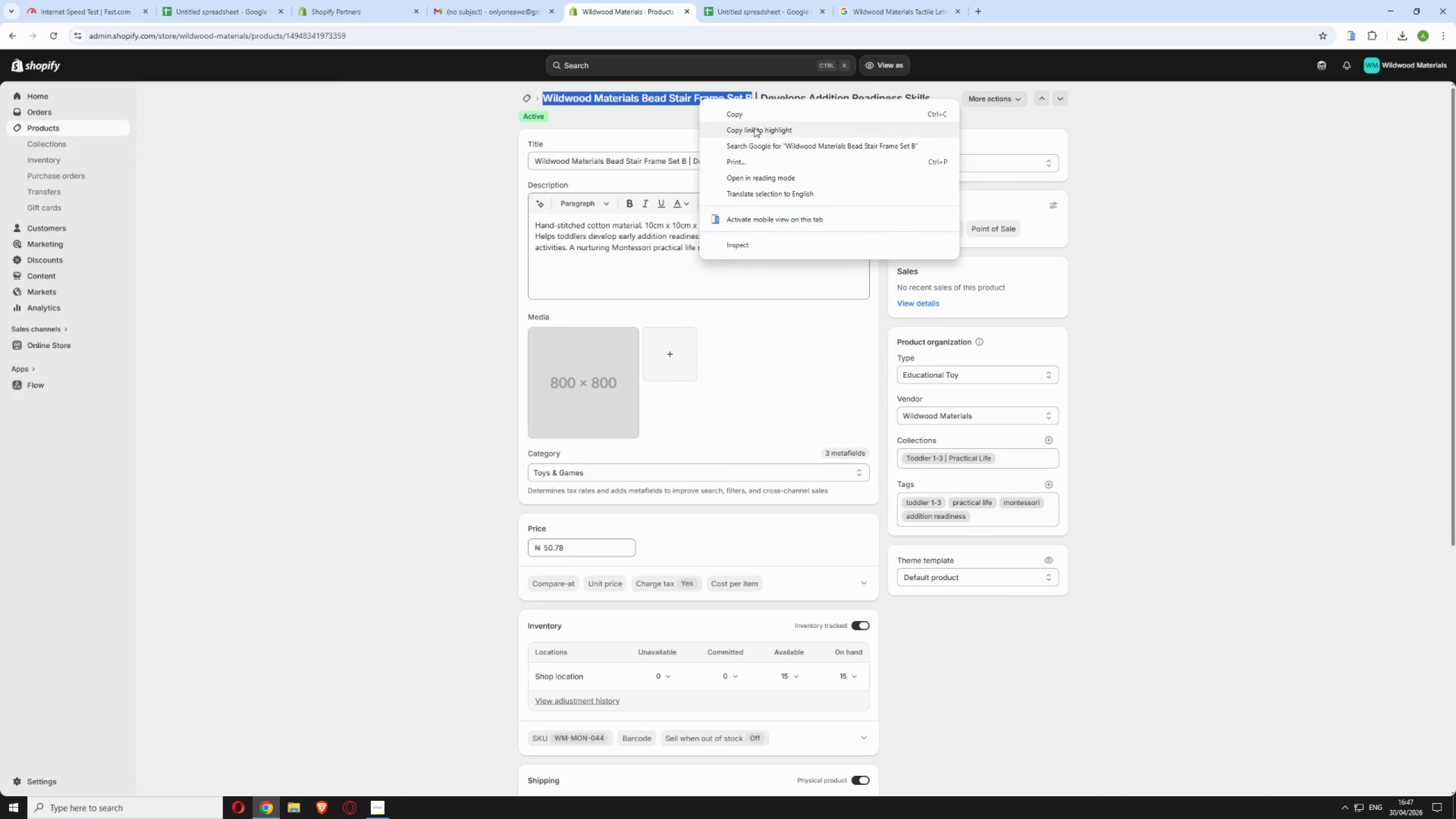 
left_click([754, 147])
 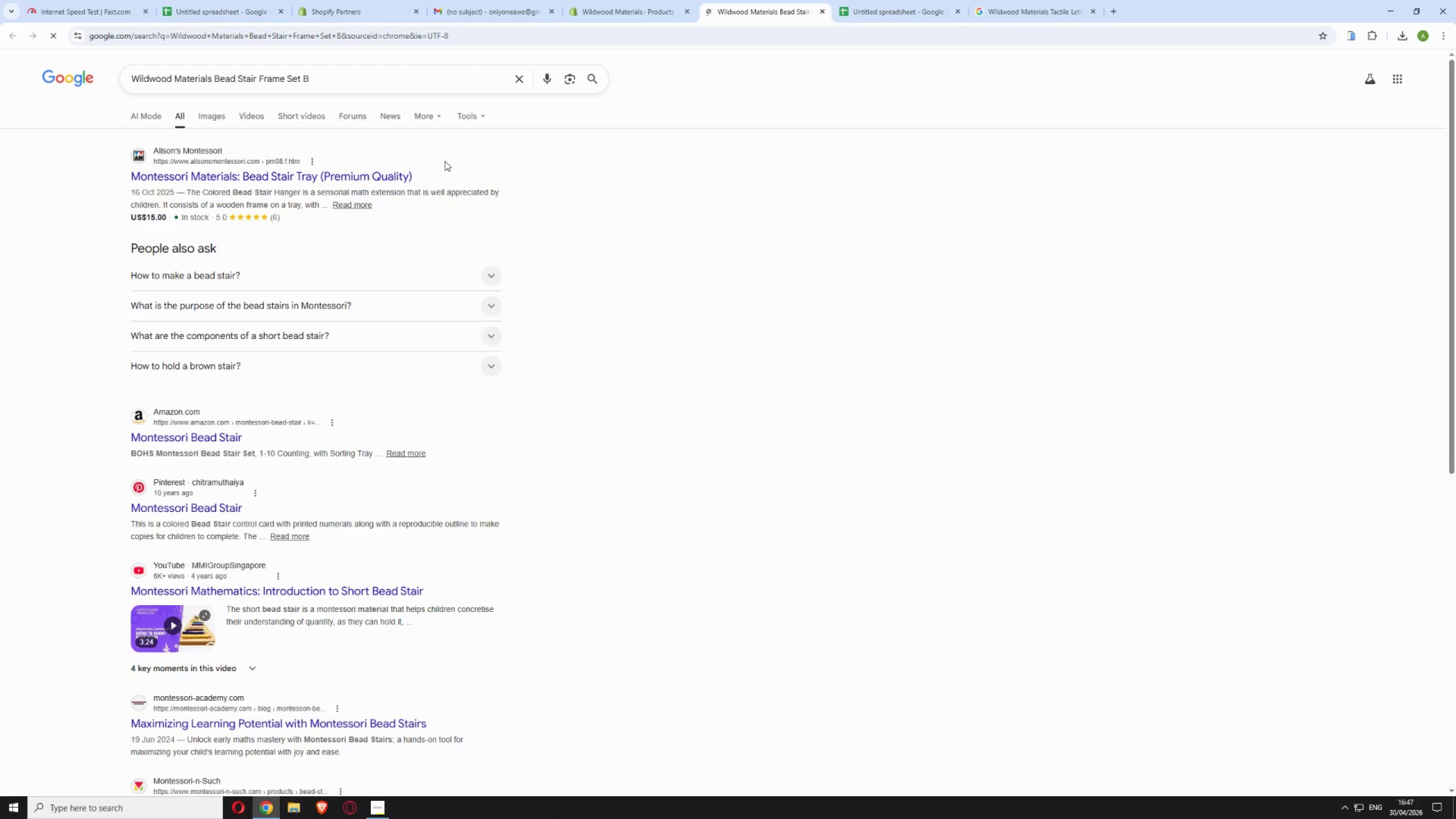 
left_click([215, 116])
 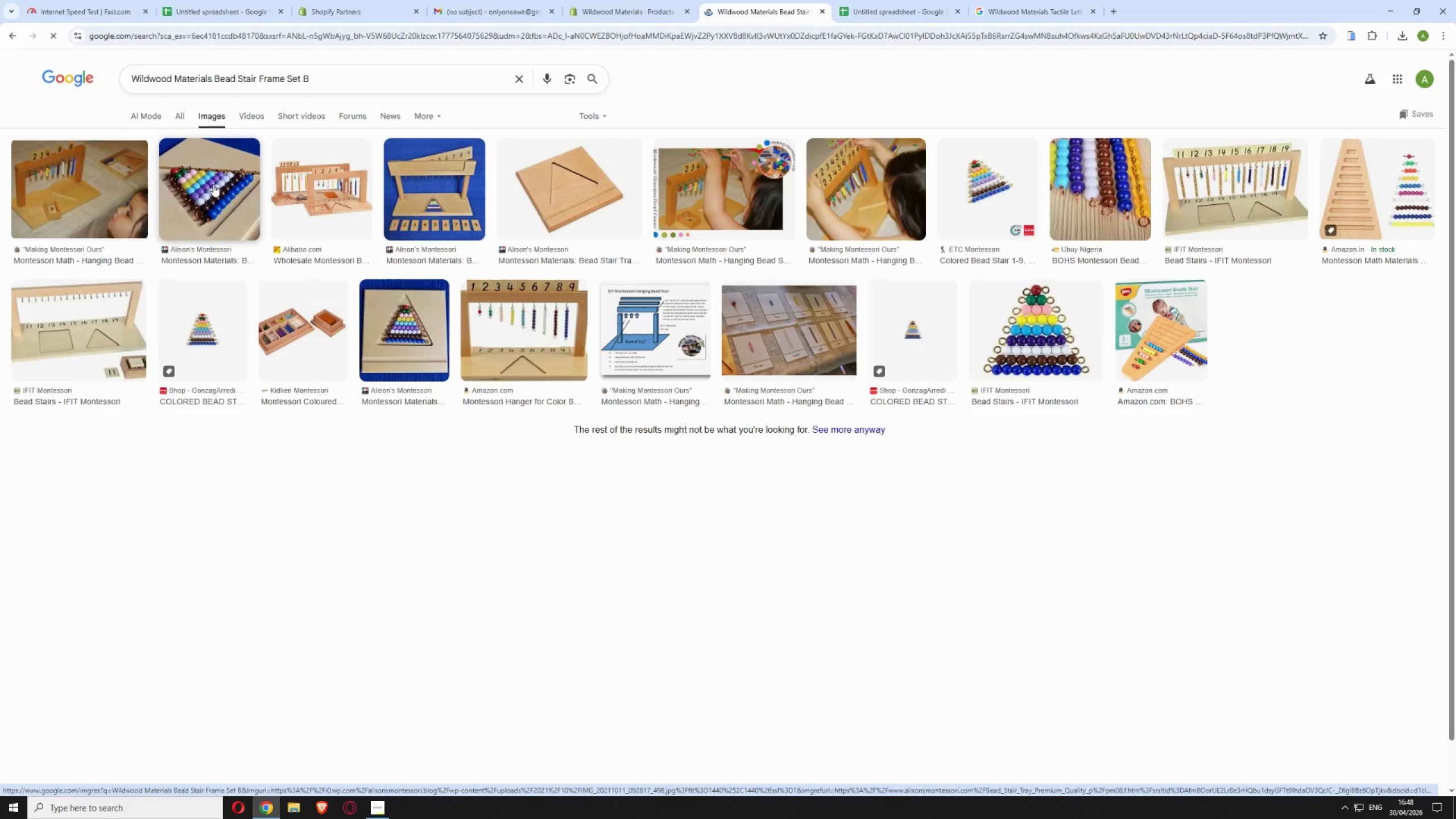 
wait(5.72)
 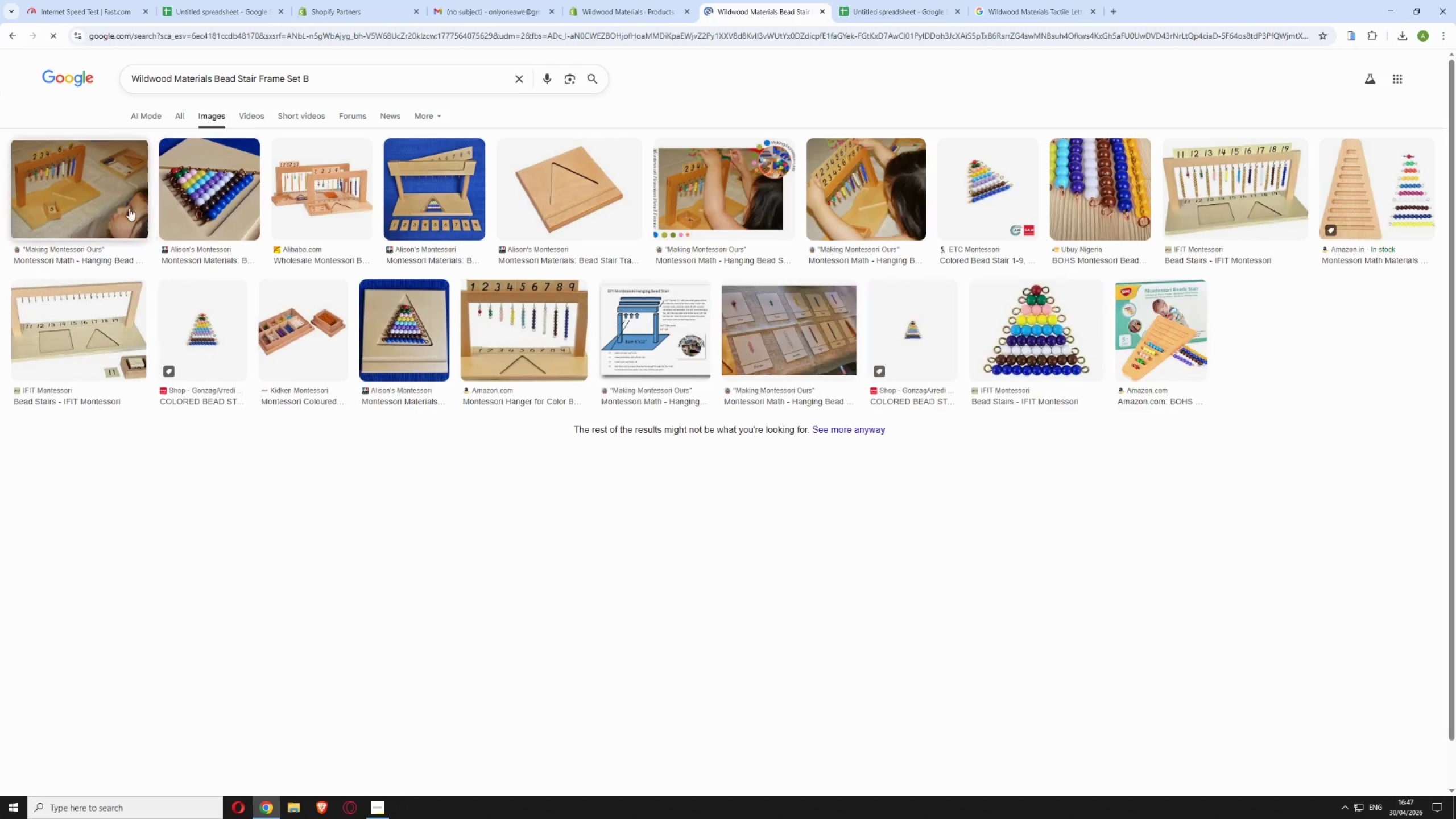 
left_click([213, 183])
 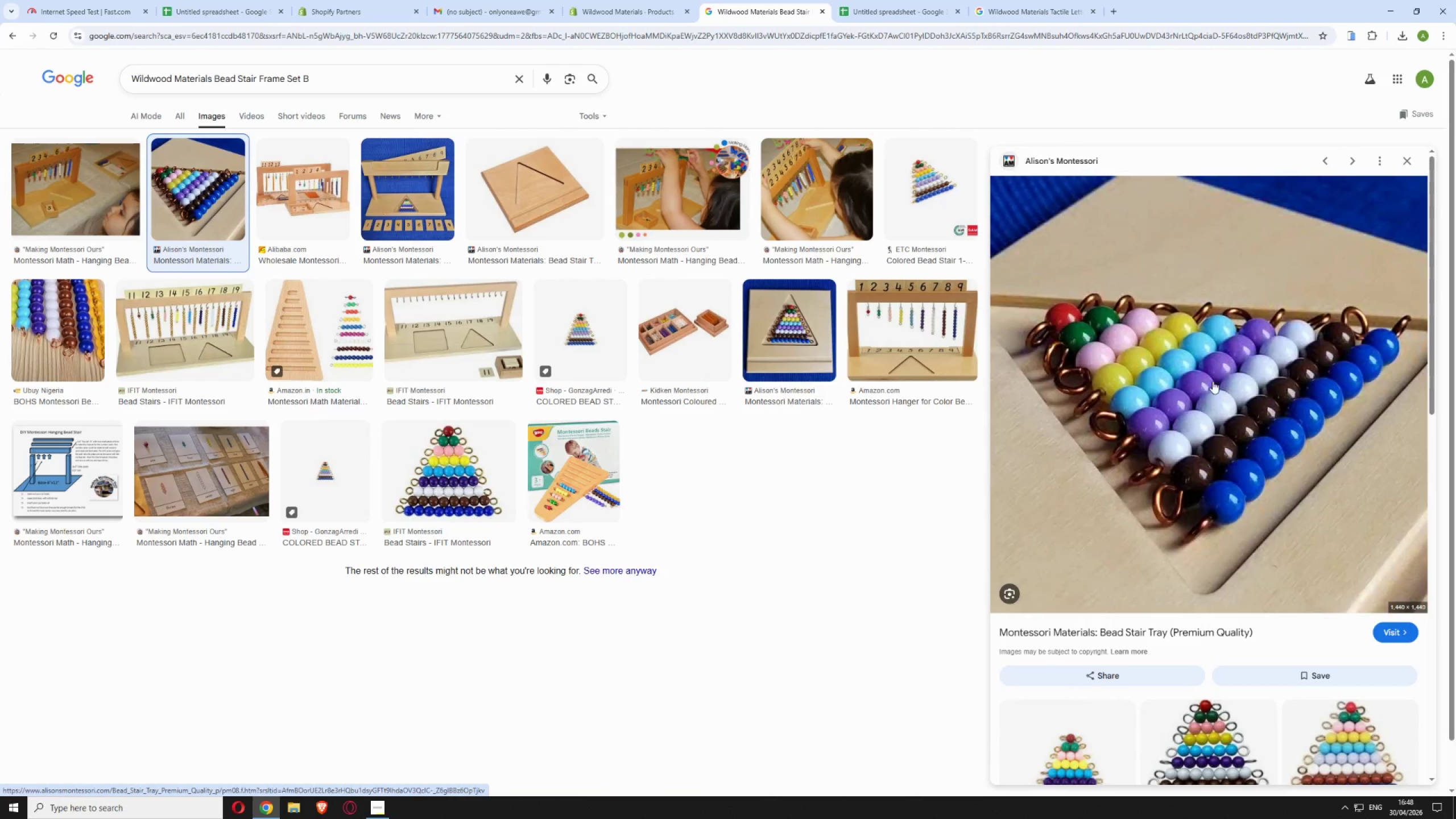 
right_click([1210, 381])
 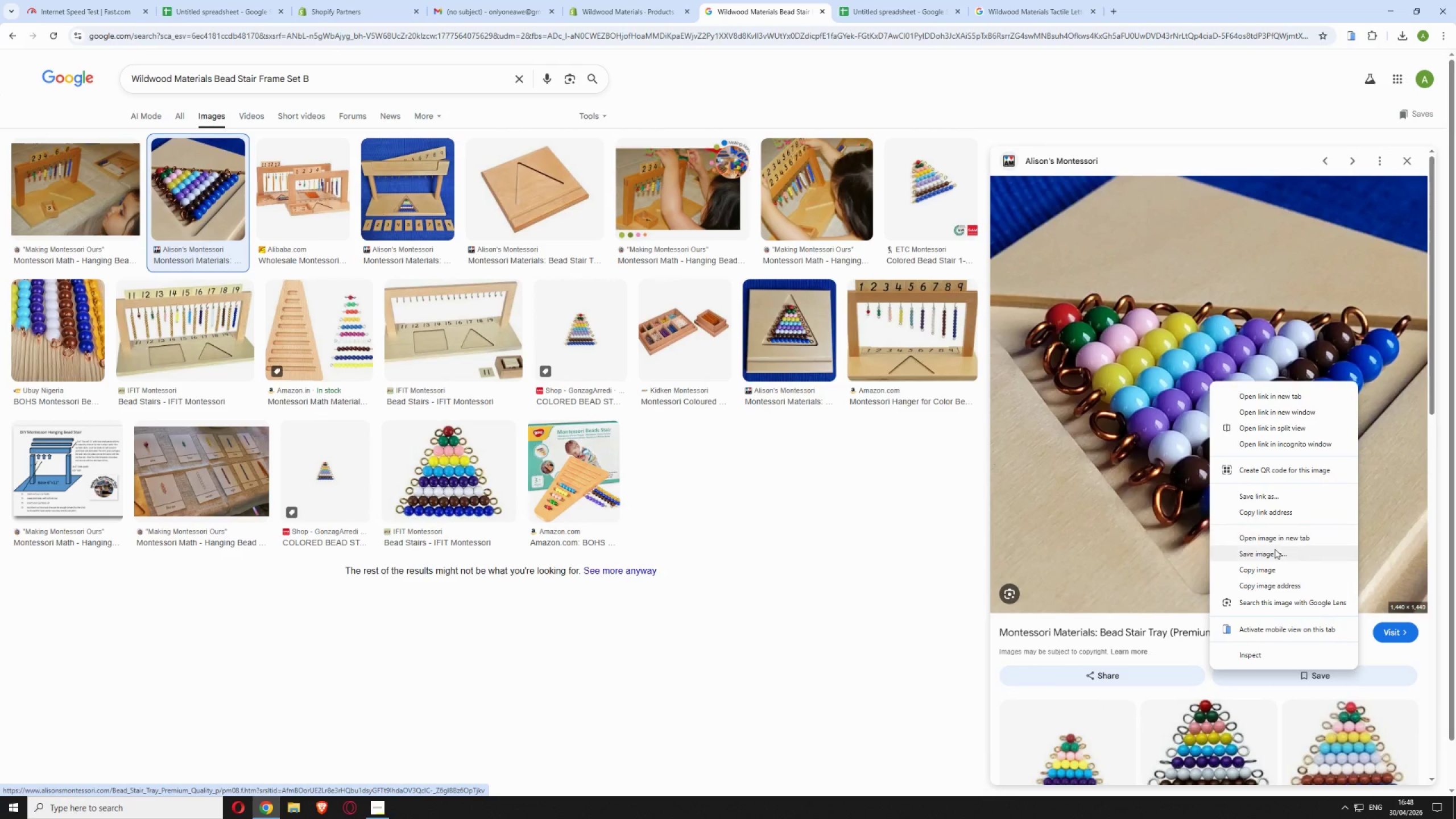 
left_click([1272, 553])
 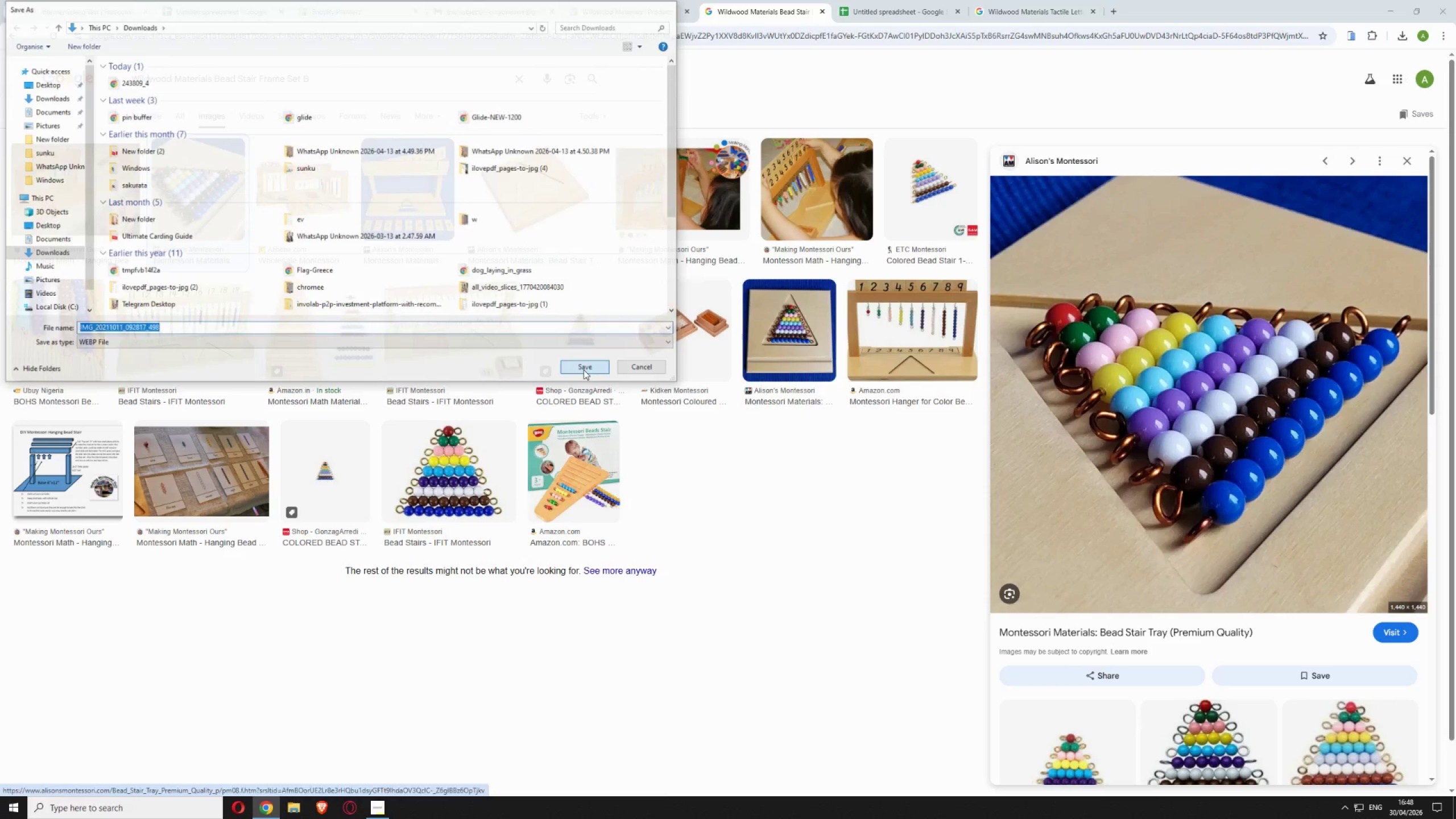 
left_click([644, 6])
 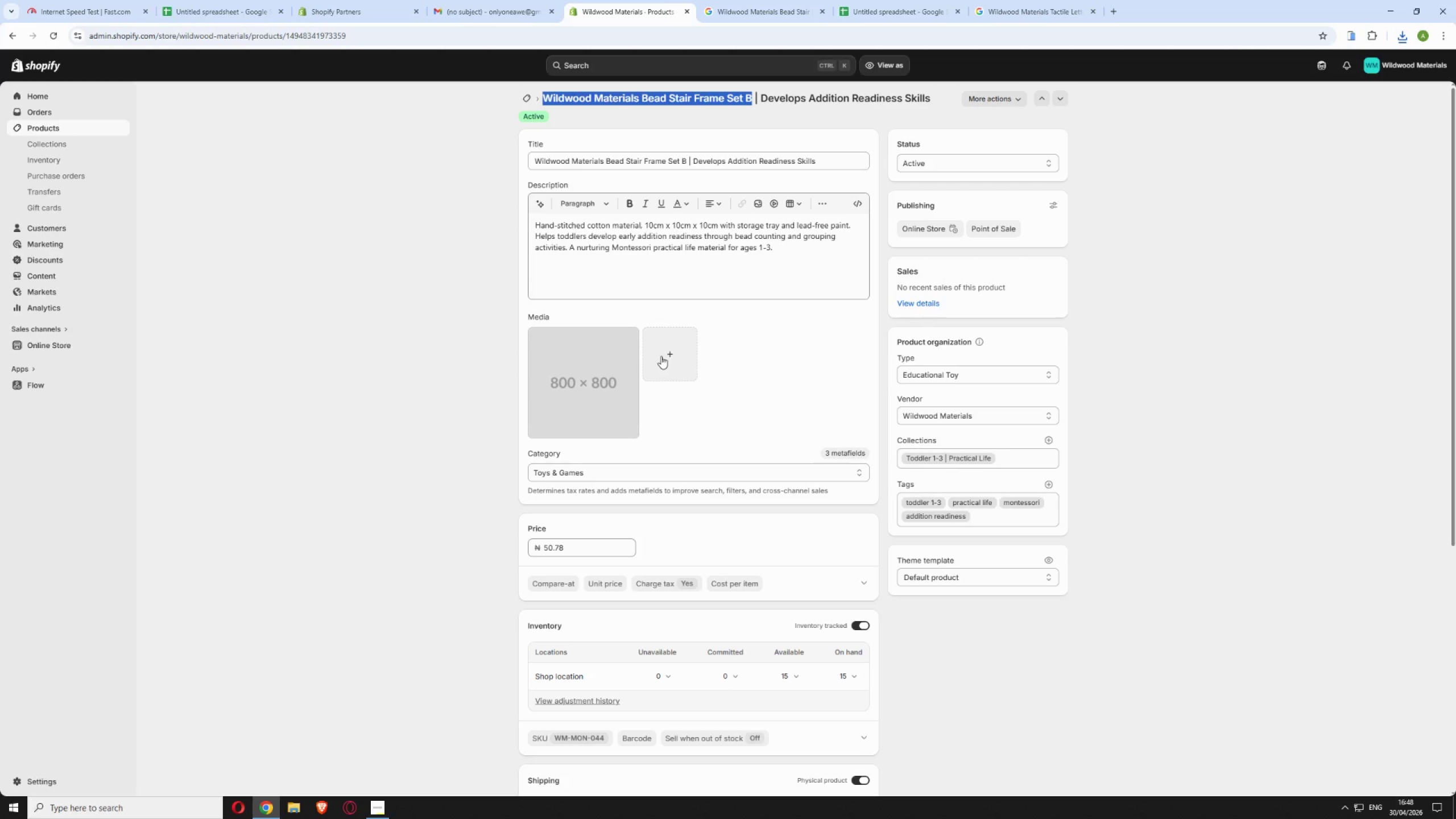 
left_click([667, 348])
 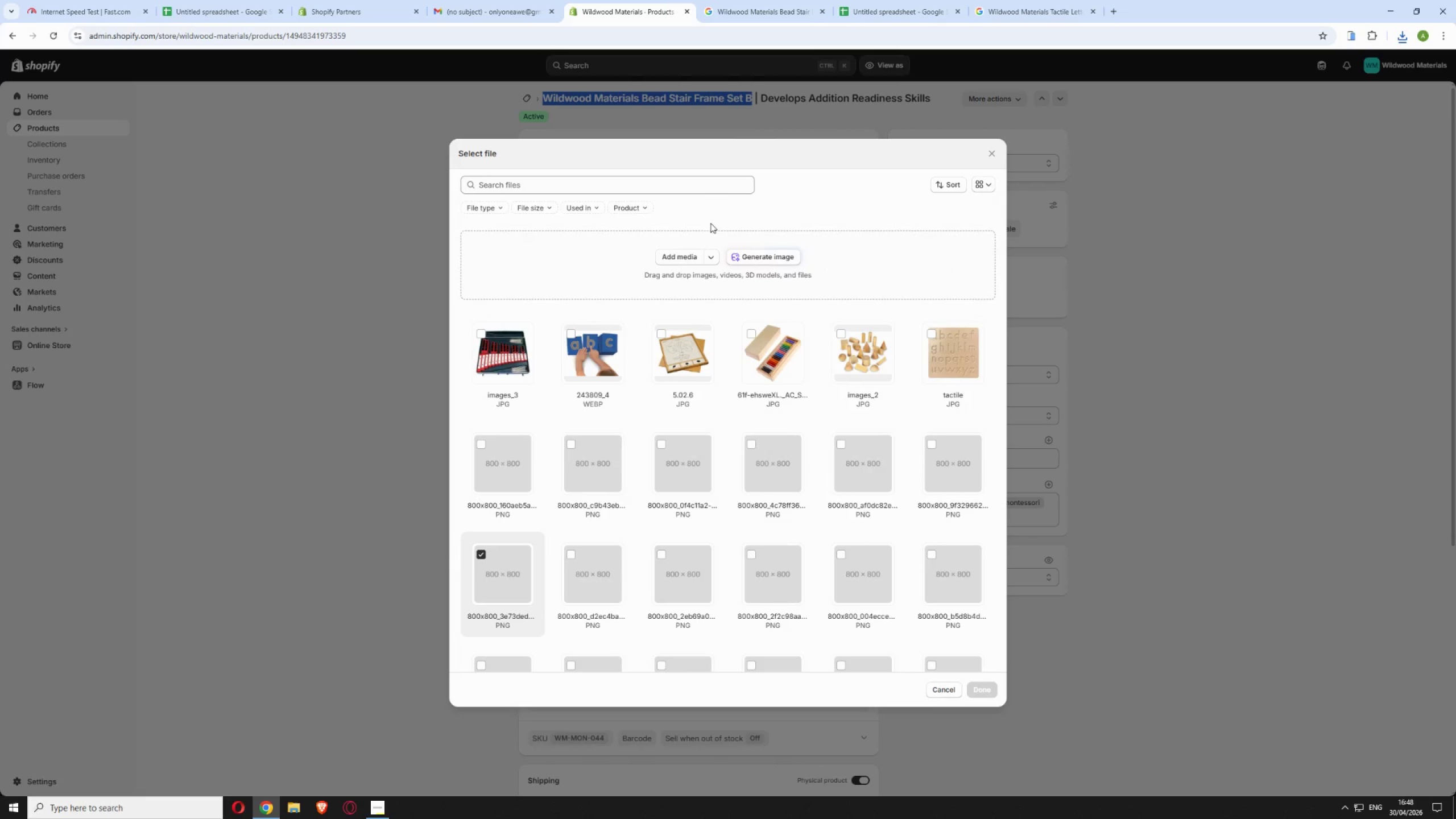 
left_click([668, 254])
 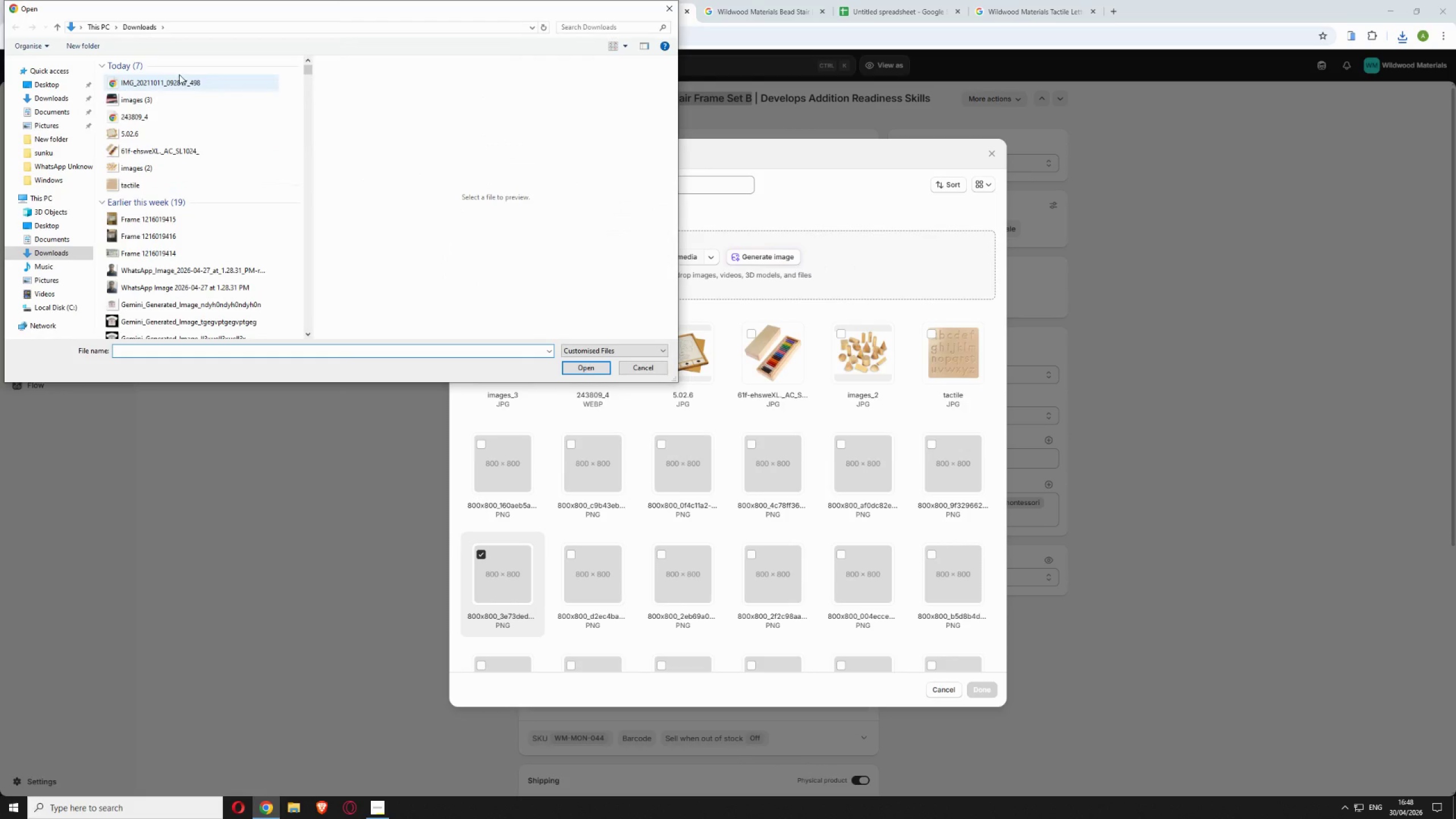 
left_click([174, 83])
 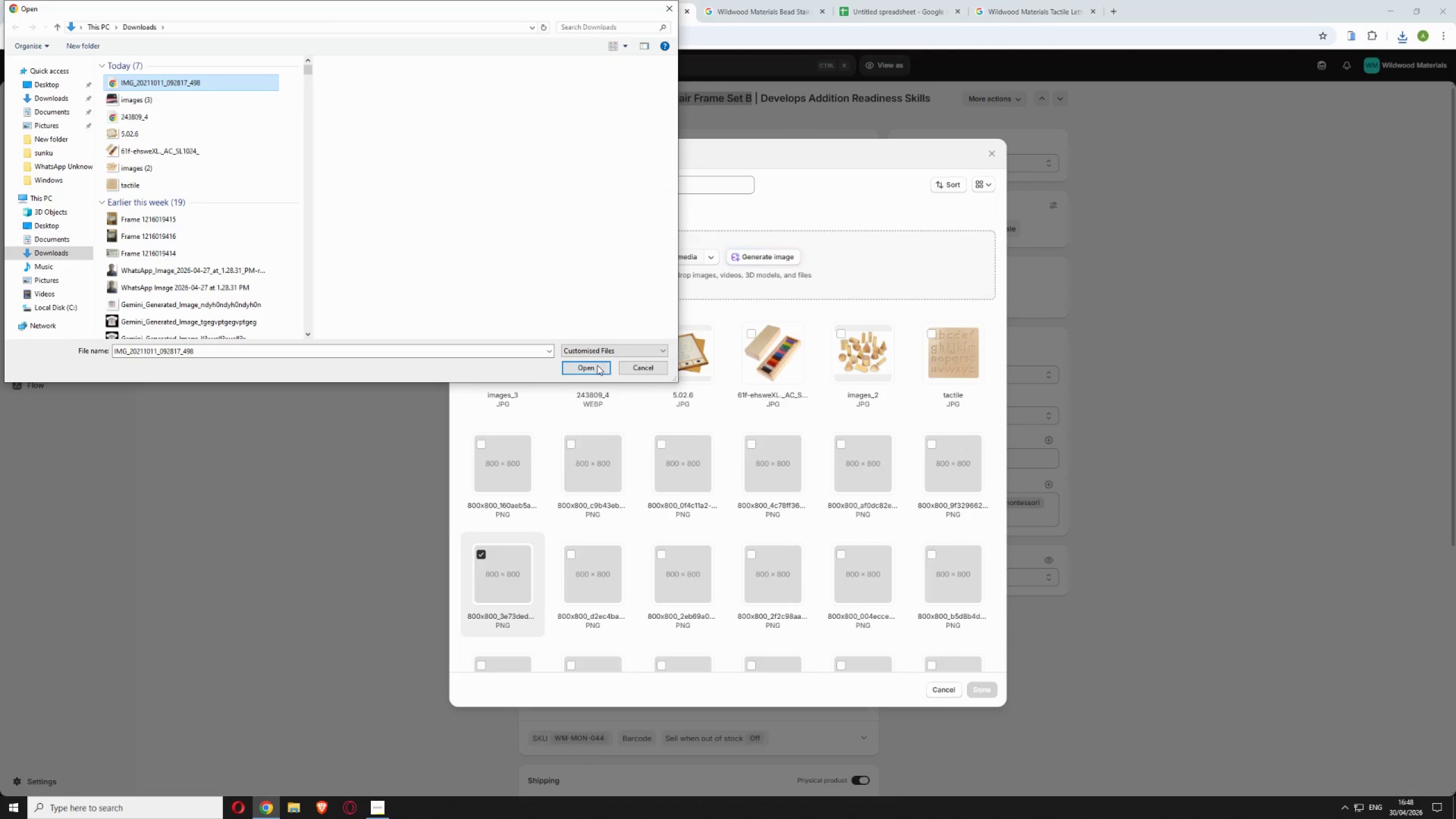 
left_click([597, 365])
 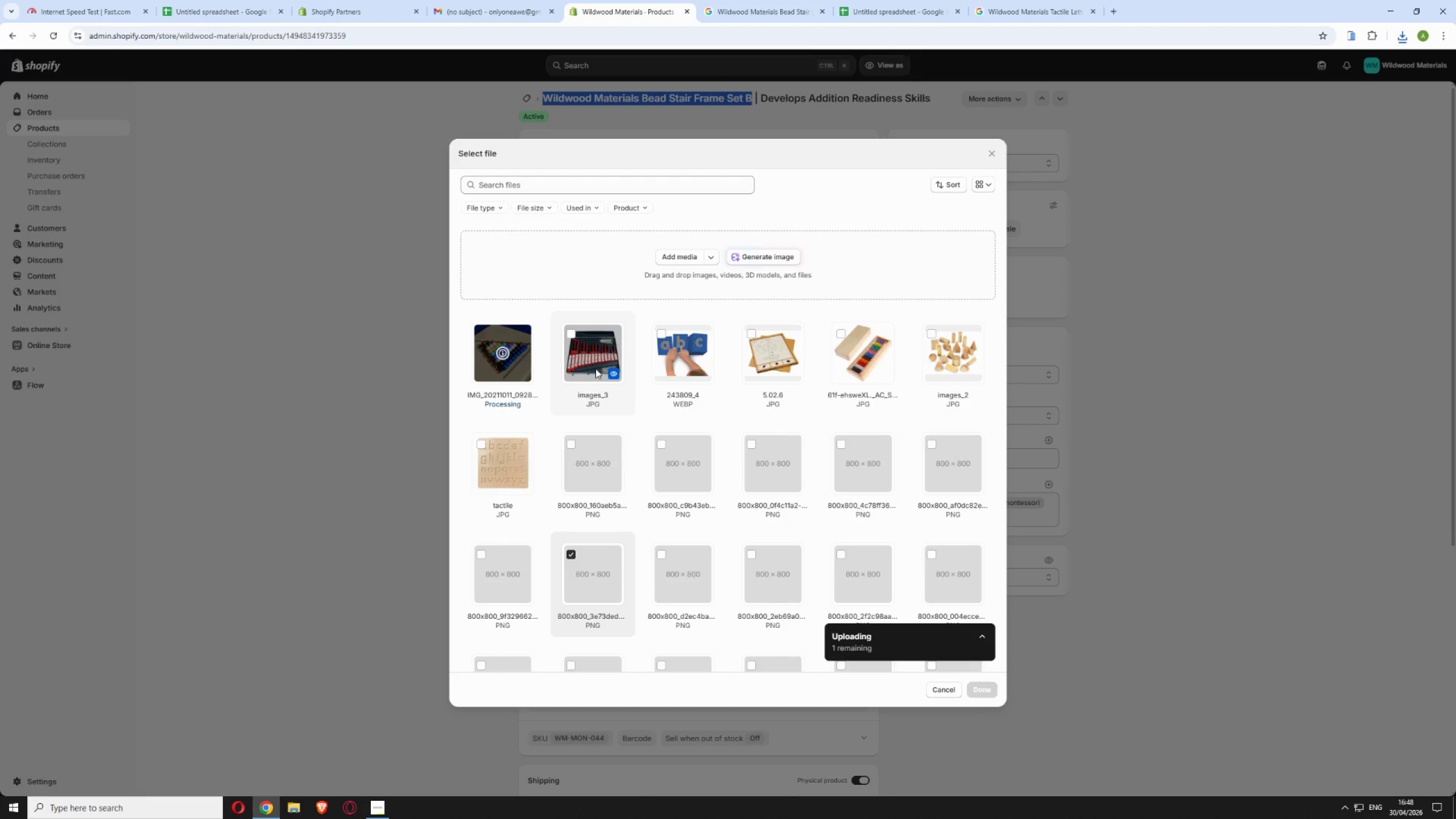 
wait(9.62)
 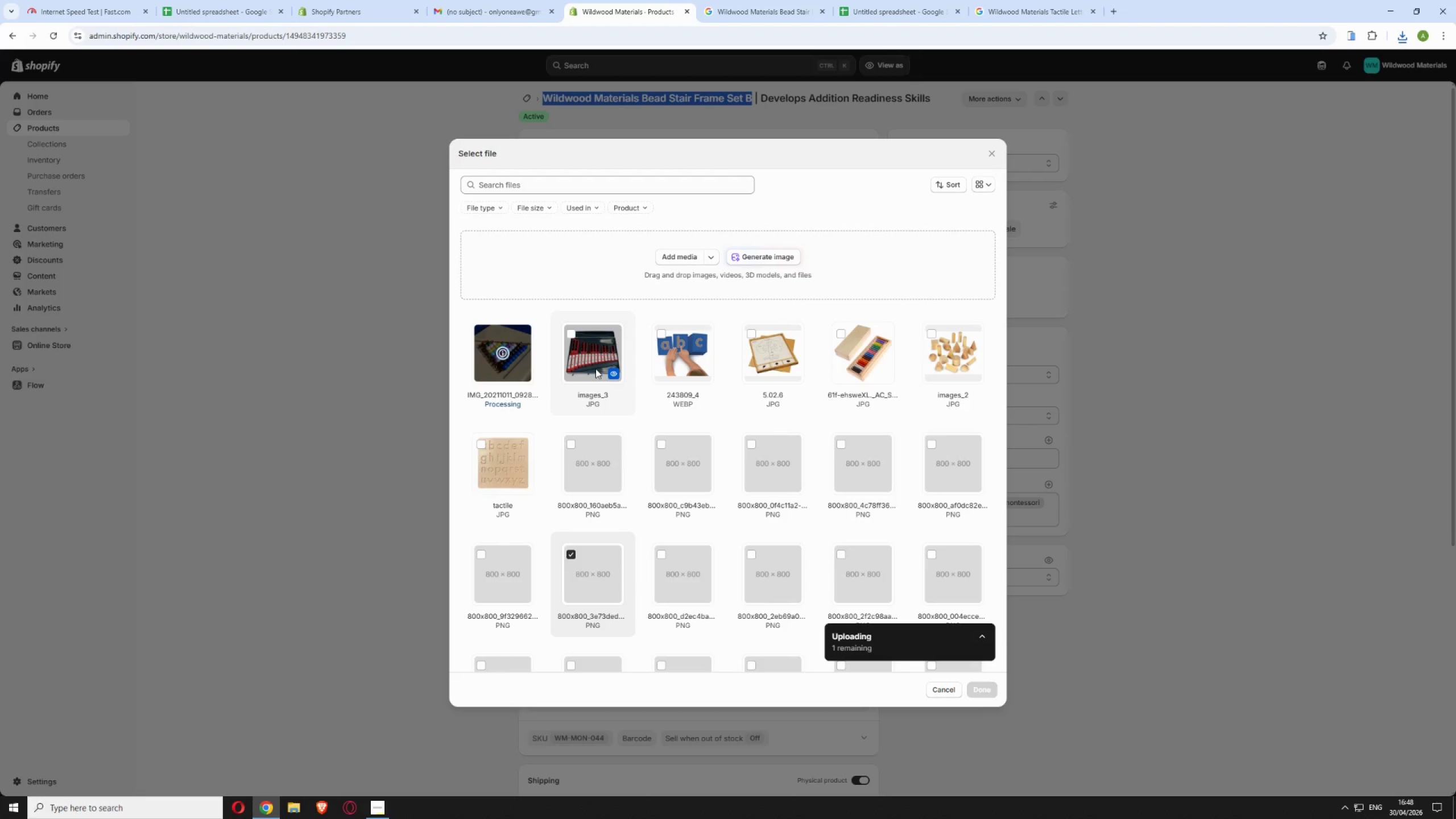 
left_click([985, 693])
 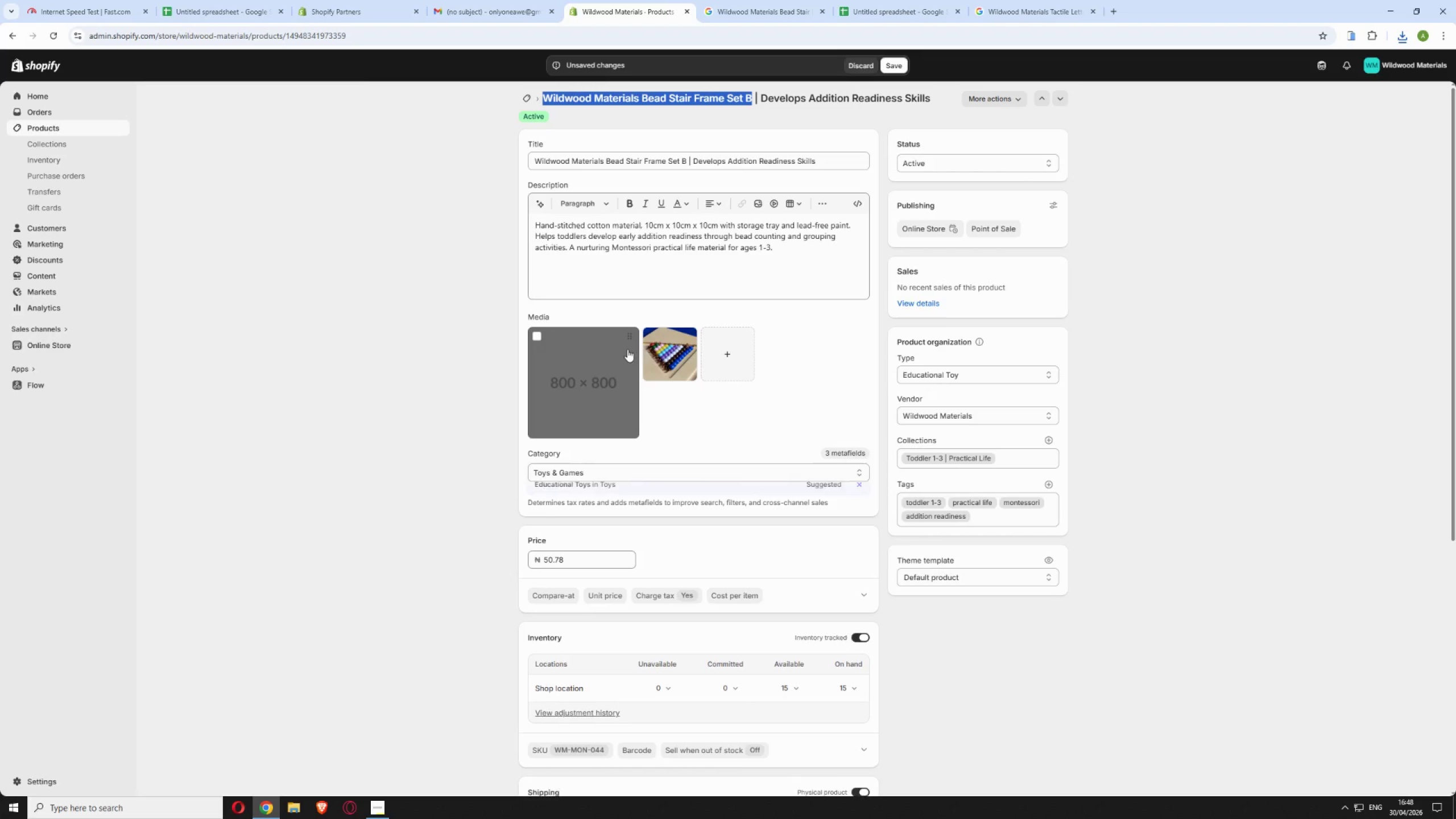 
left_click([671, 350])
 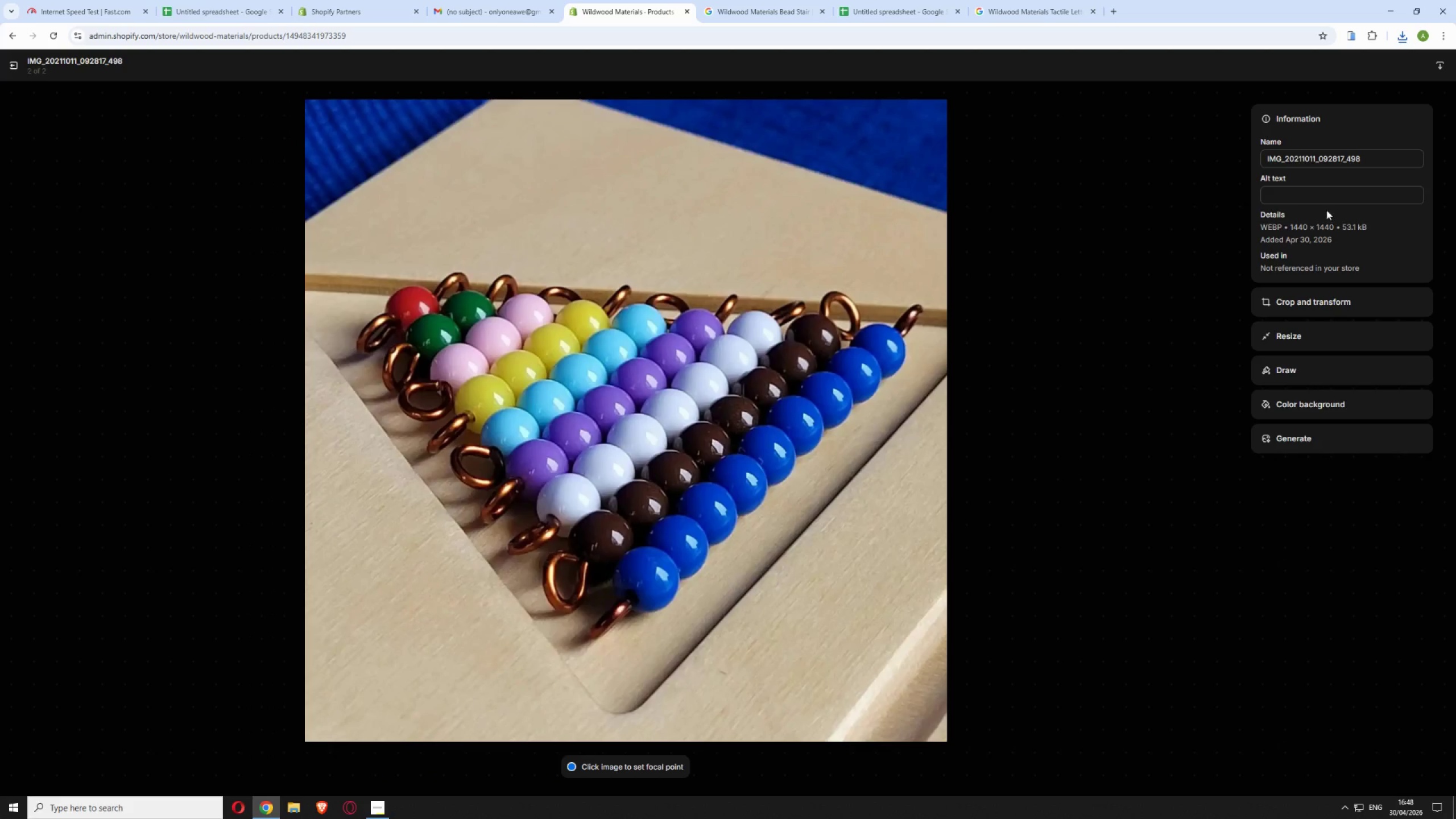 
left_click([1291, 192])
 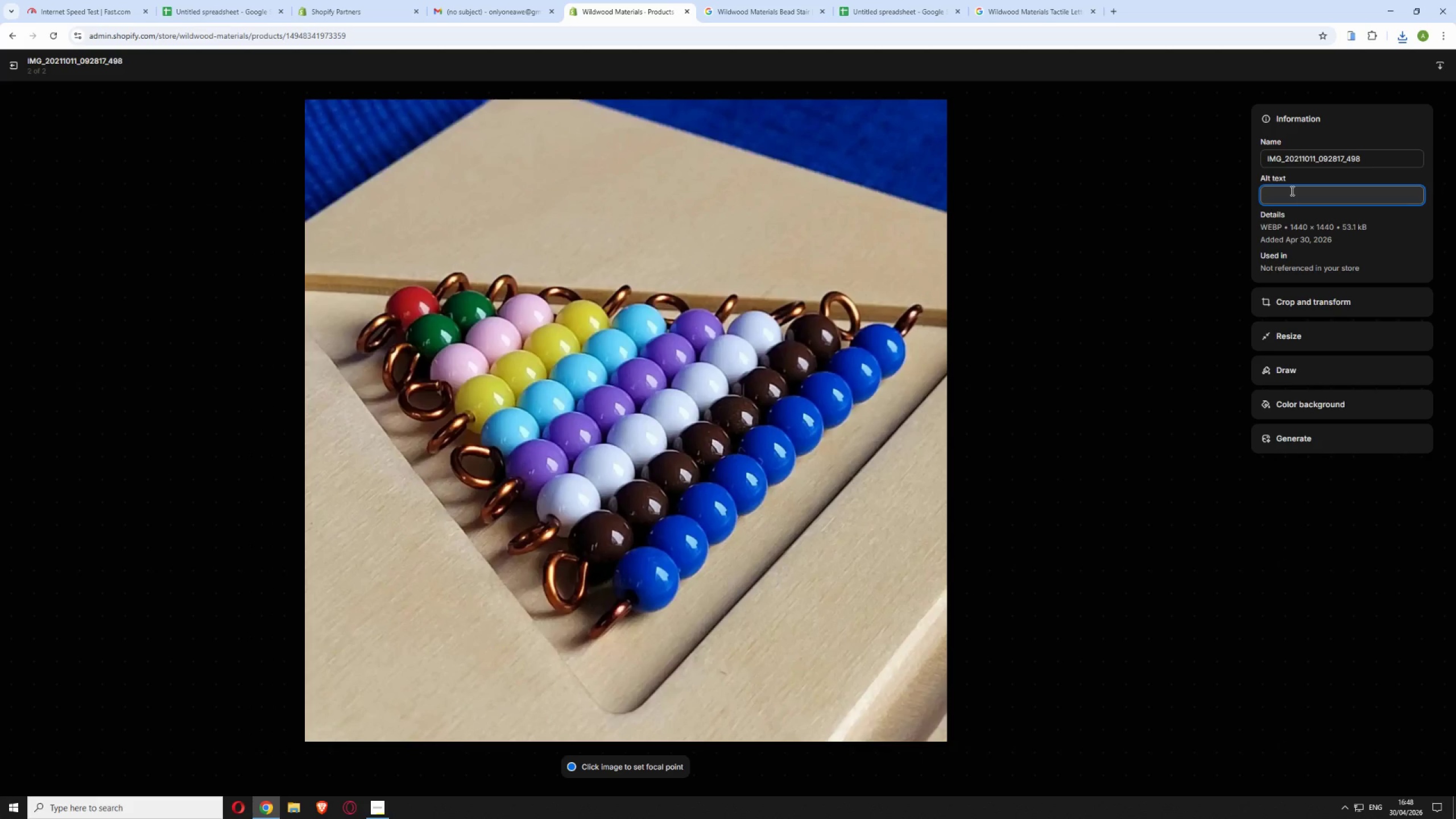 
key(Meta+V)
 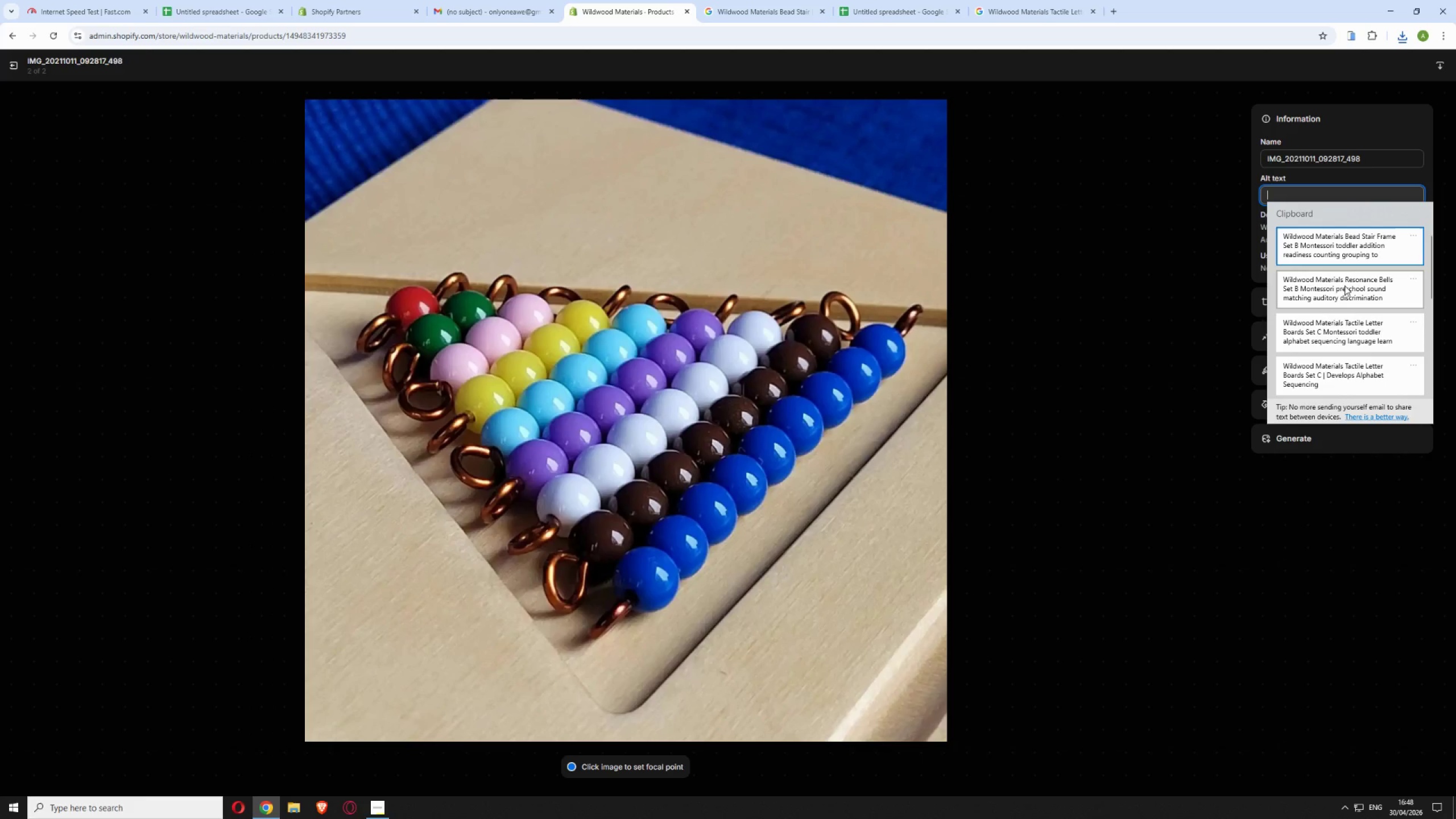 
left_click([1345, 286])
 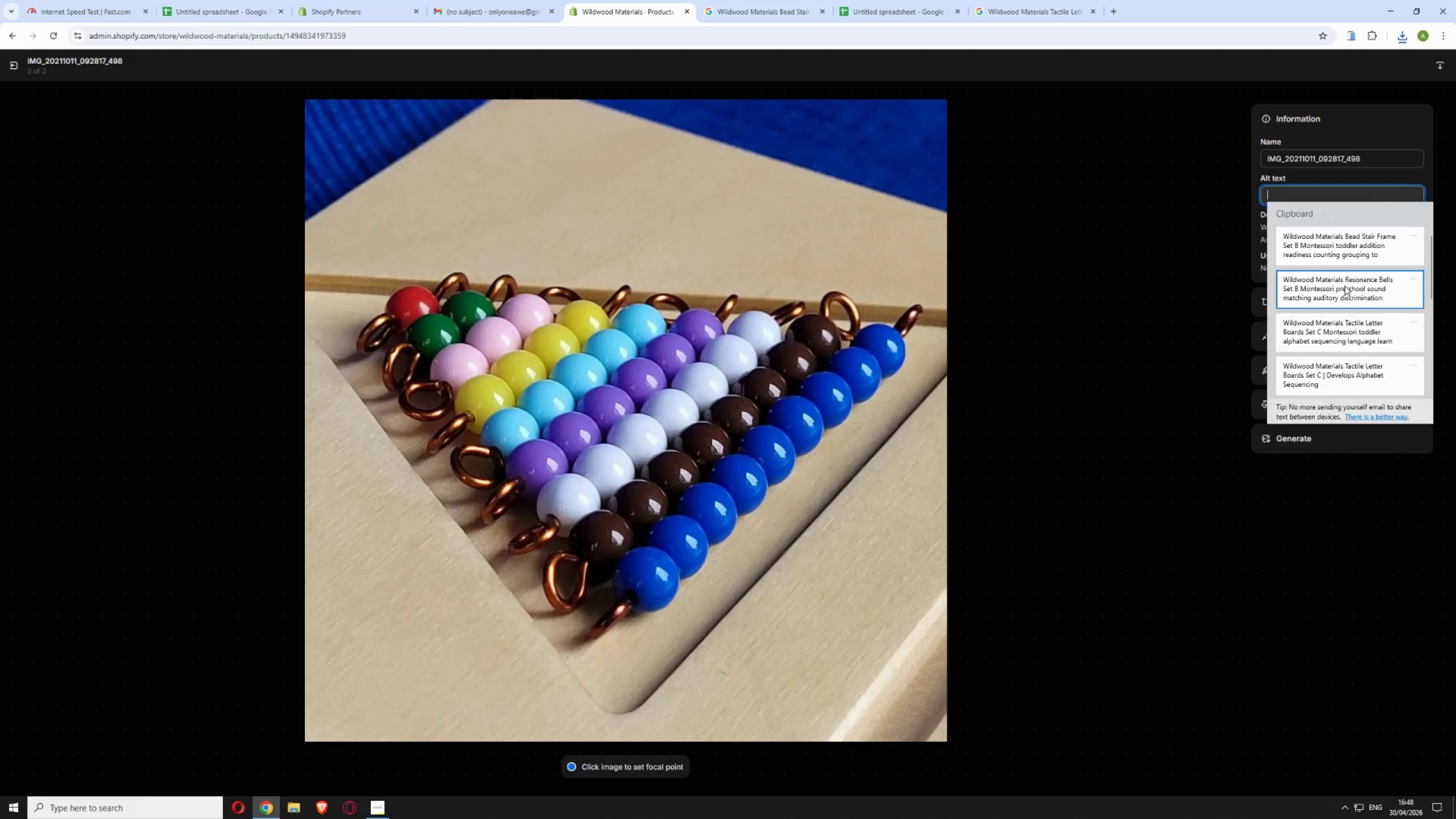 
key(Control+ControlLeft)
 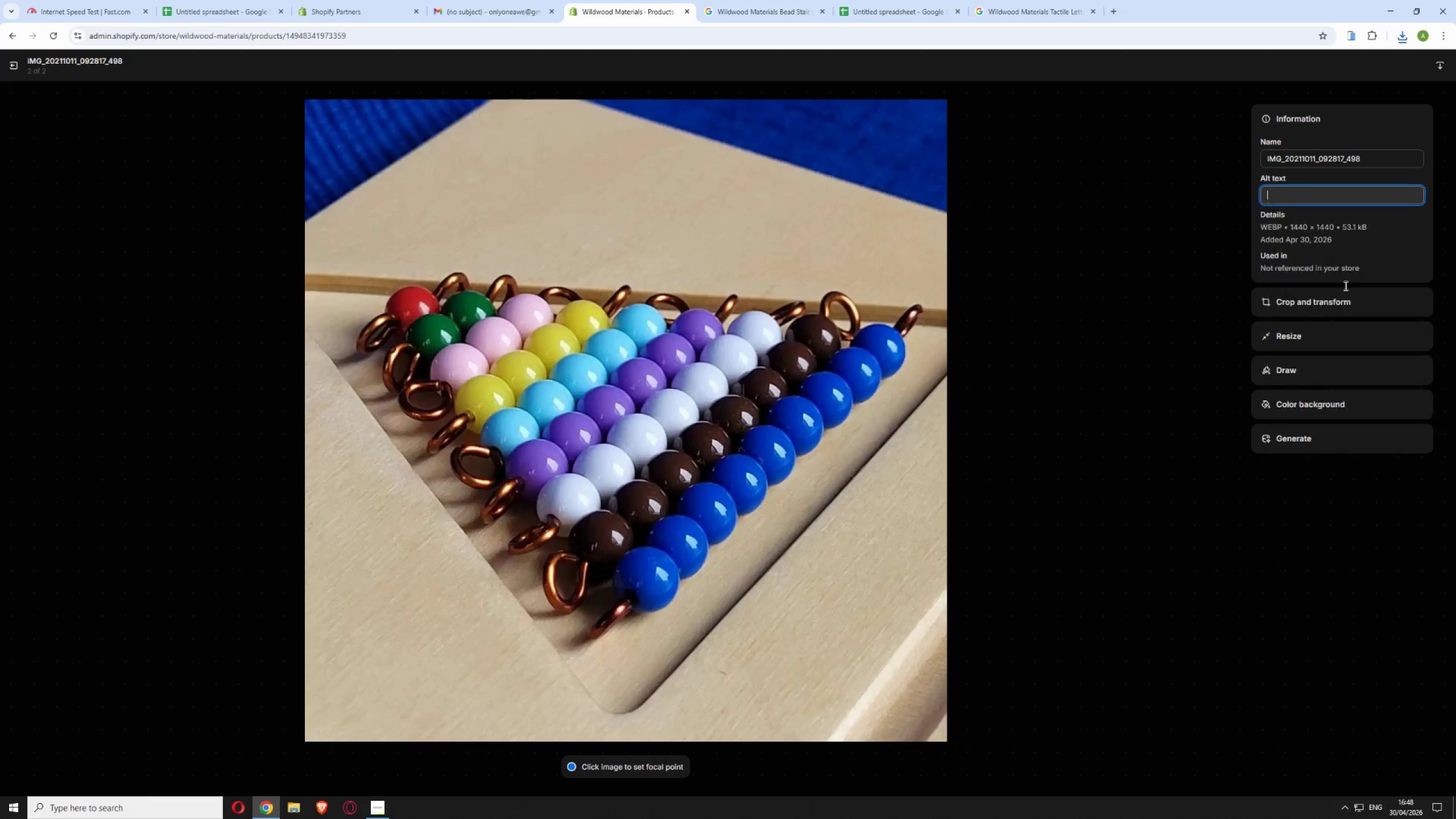 
key(Control+V)
 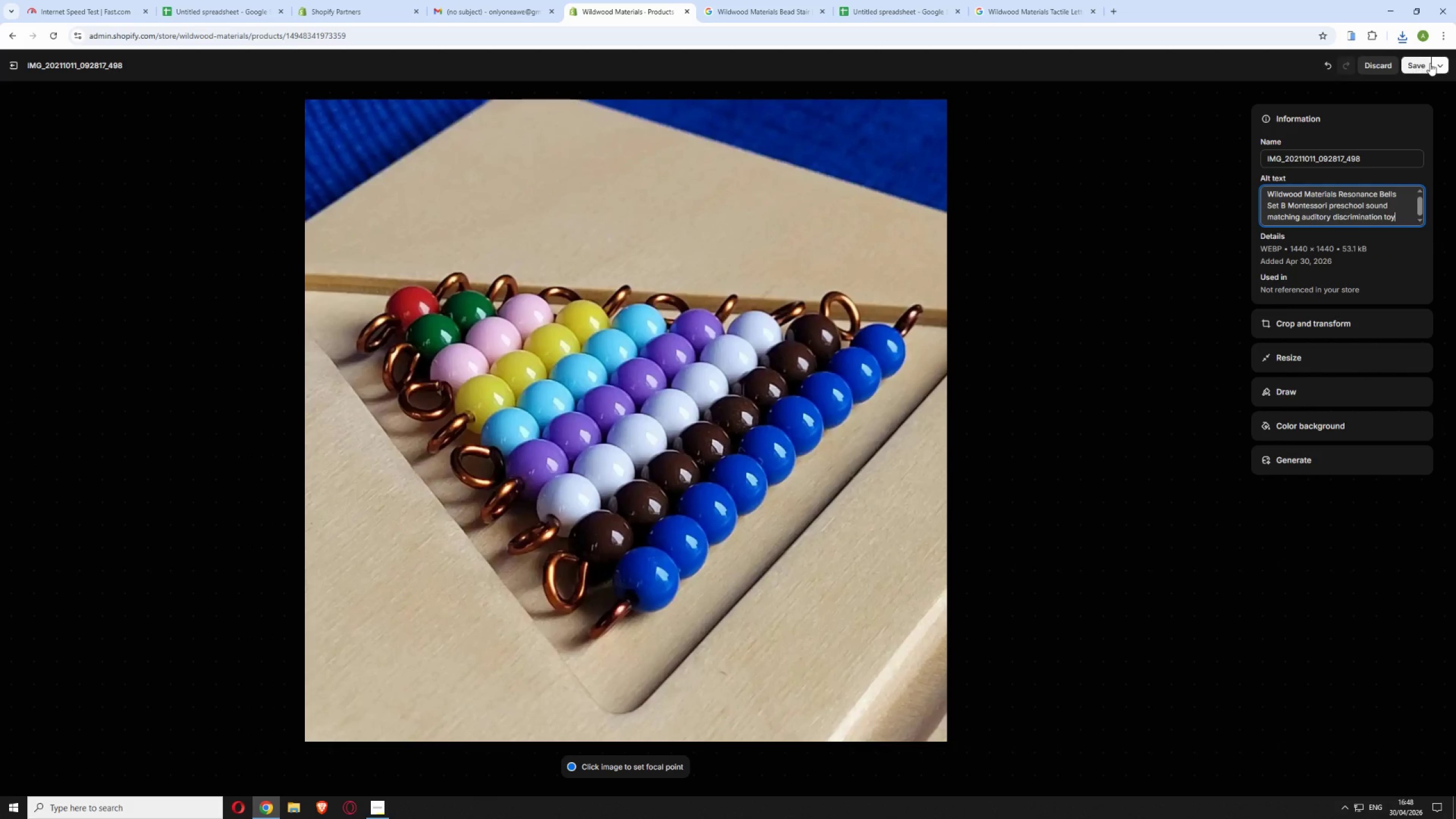 
left_click([1421, 61])
 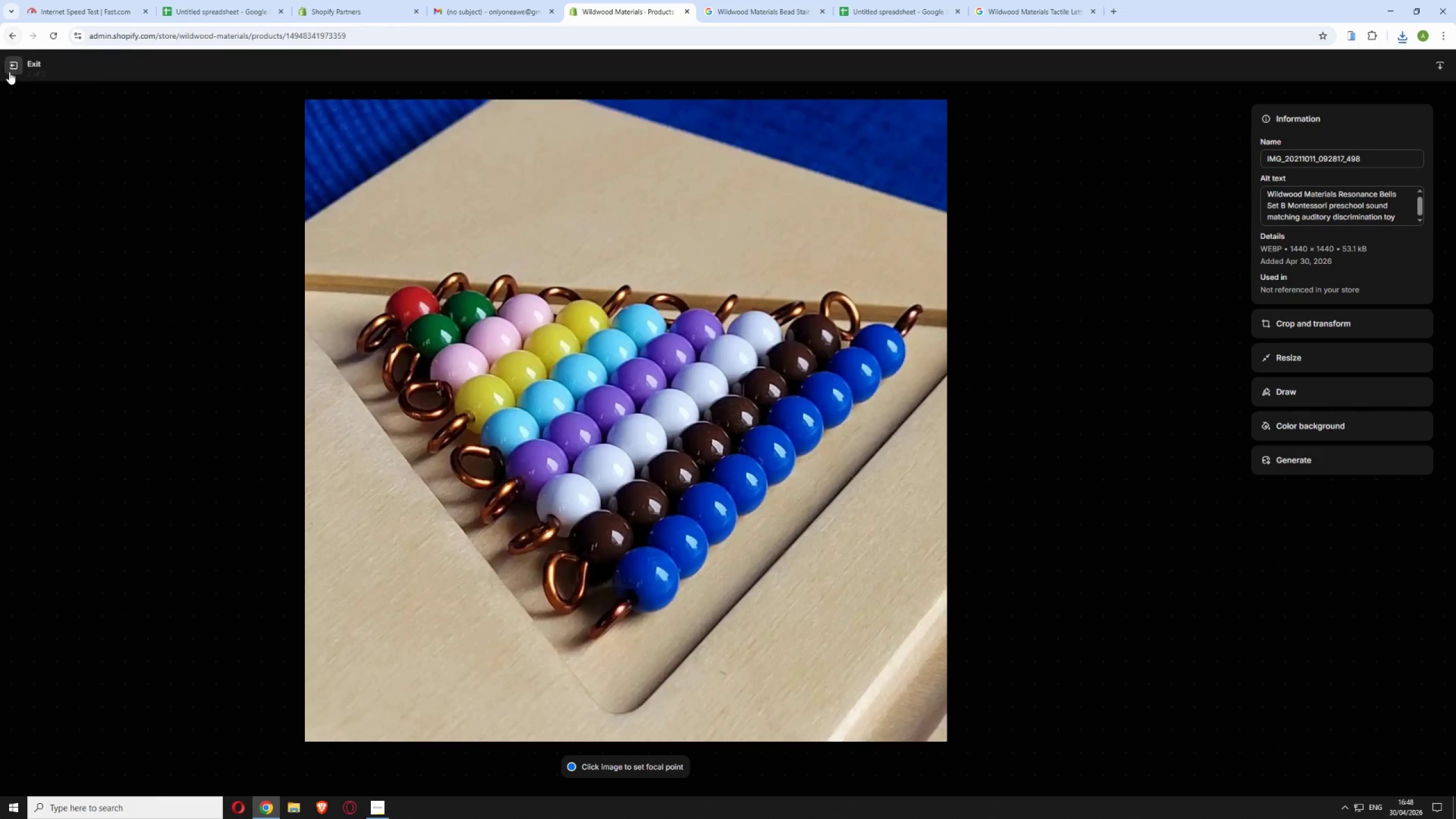 
left_click([9, 72])
 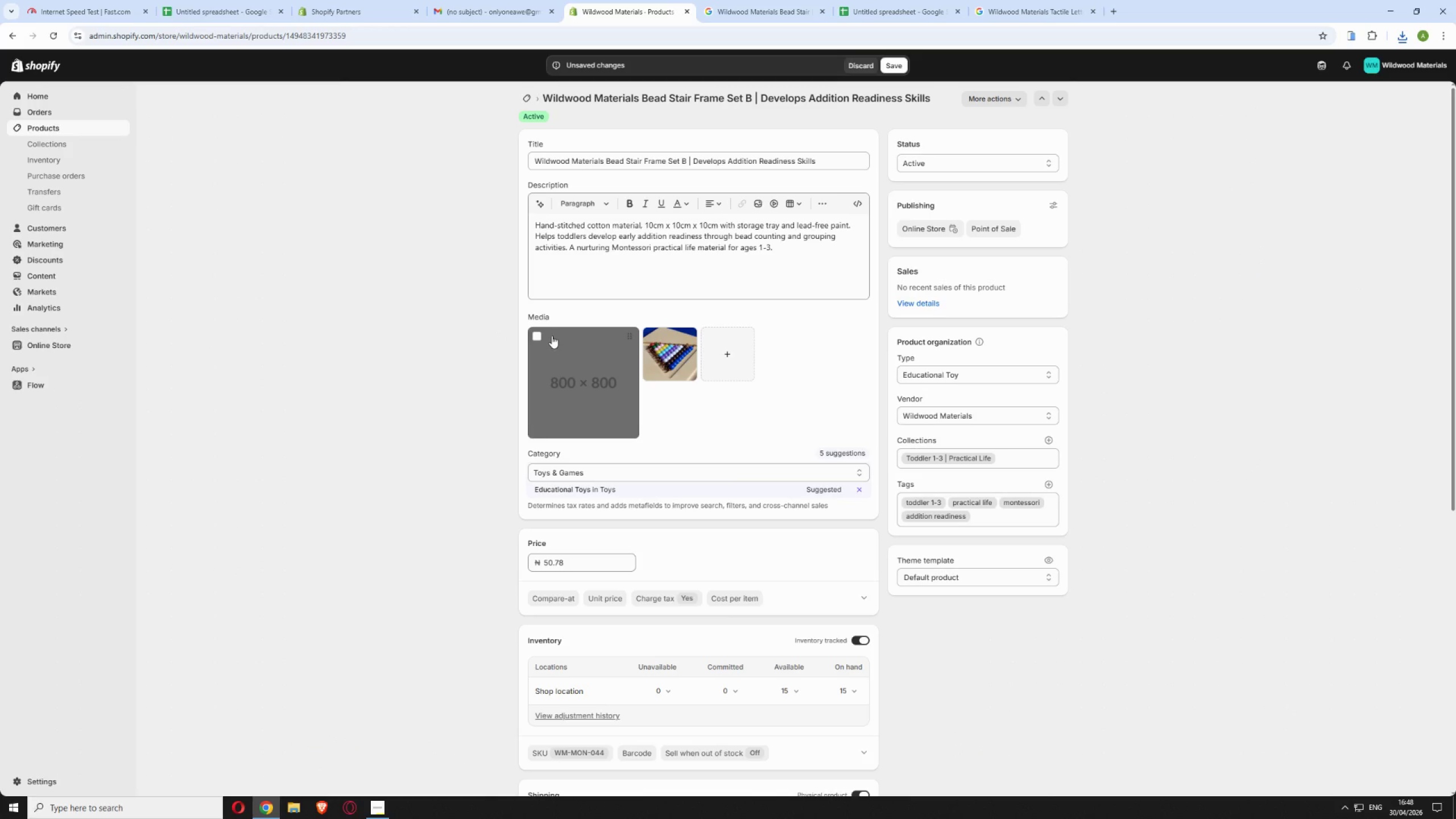 
left_click([537, 338])
 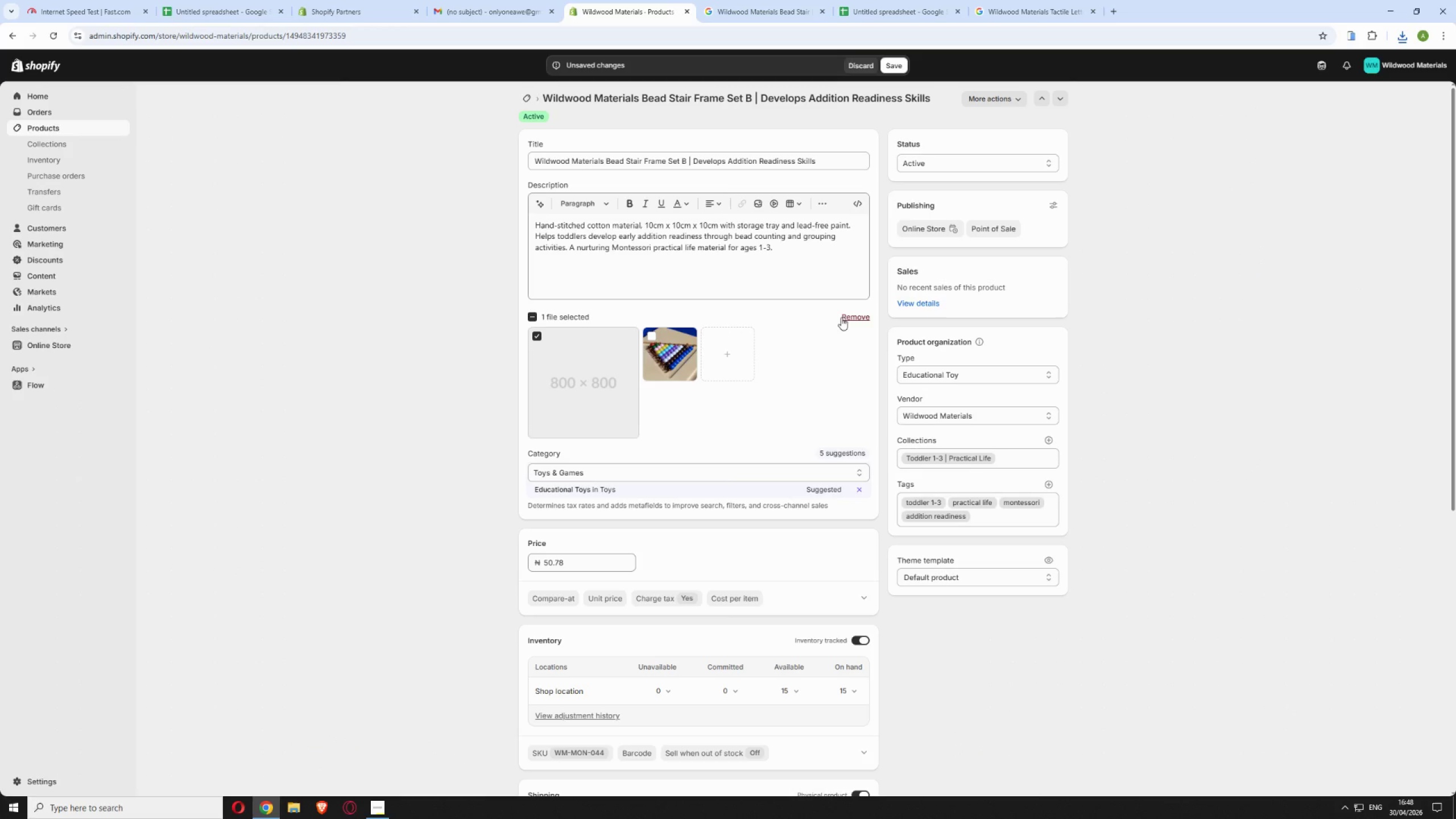 
left_click([849, 315])
 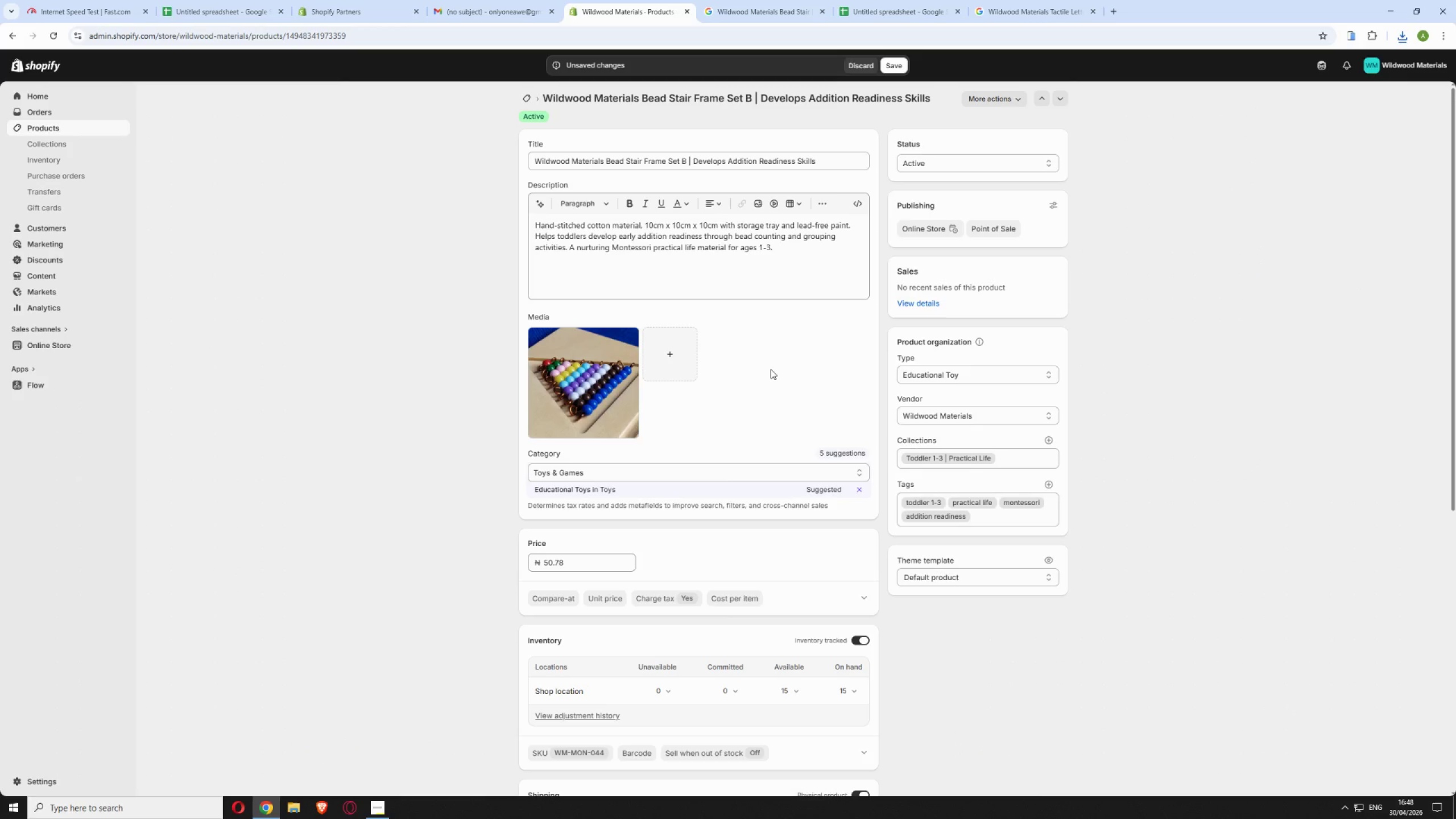 
wait(12.02)
 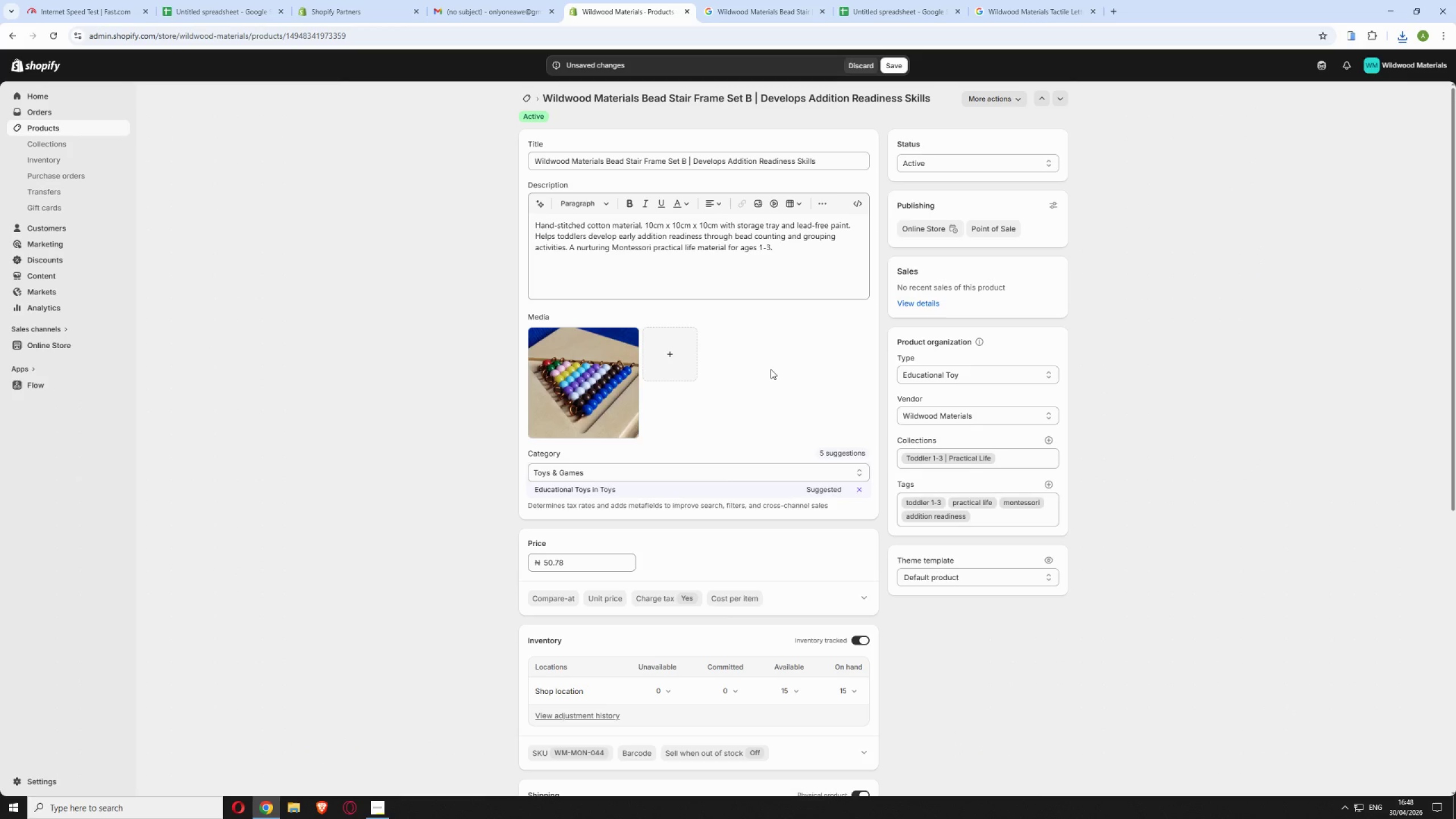 
scroll: coordinate [709, 680], scroll_direction: down, amount: 16.0
 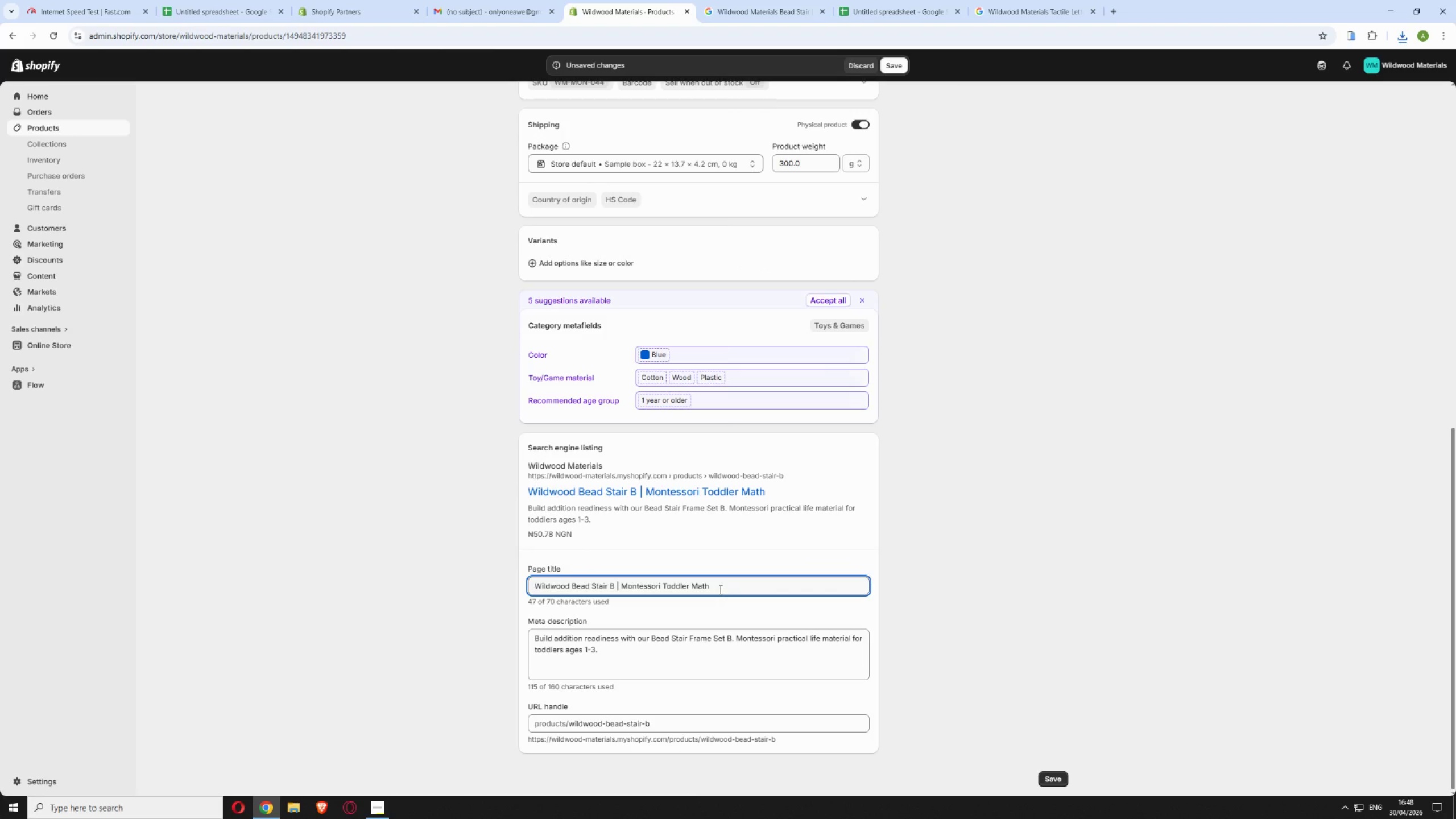 
left_click([719, 589])
 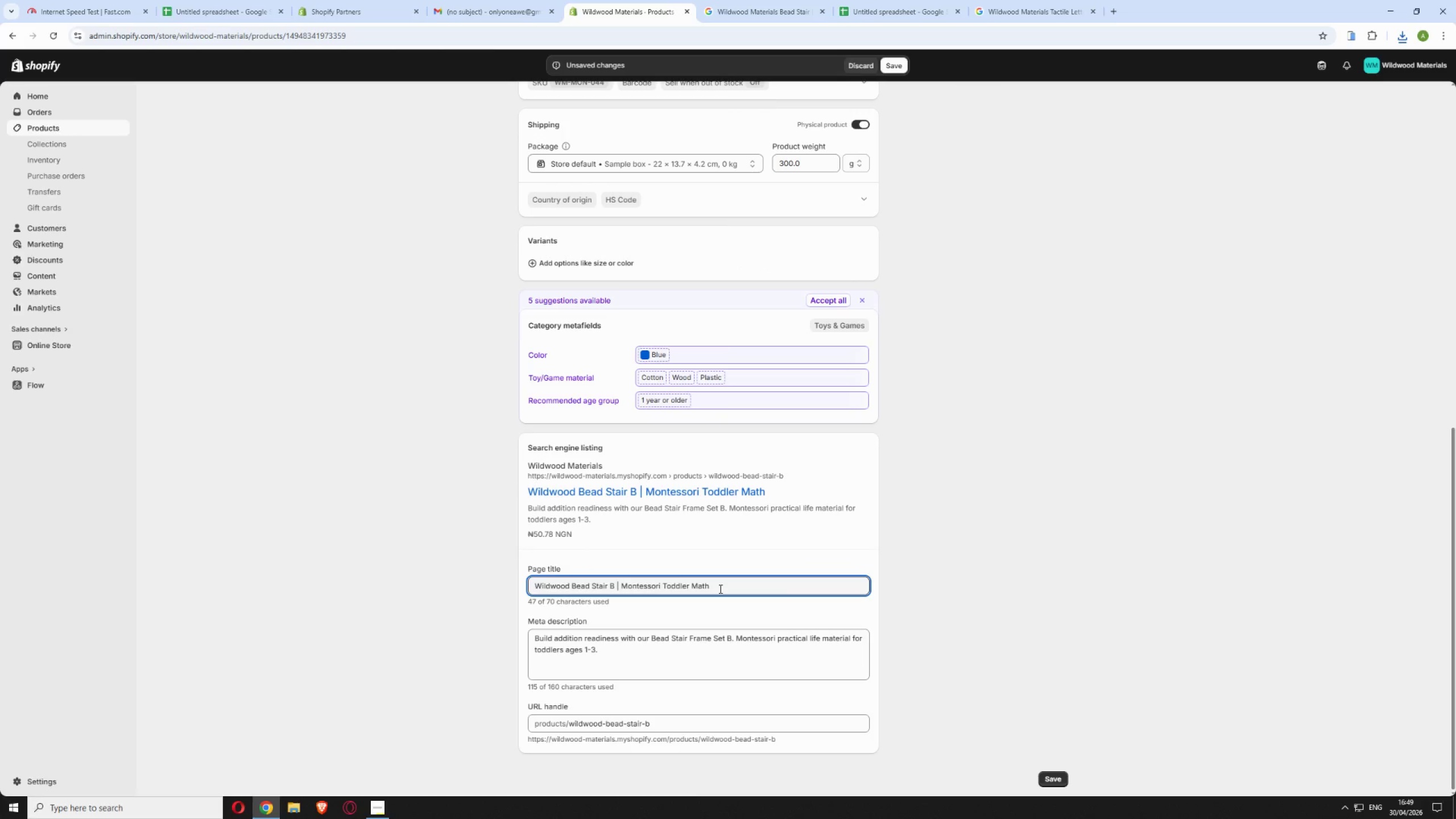 
key(Backspace)
type(hs)
 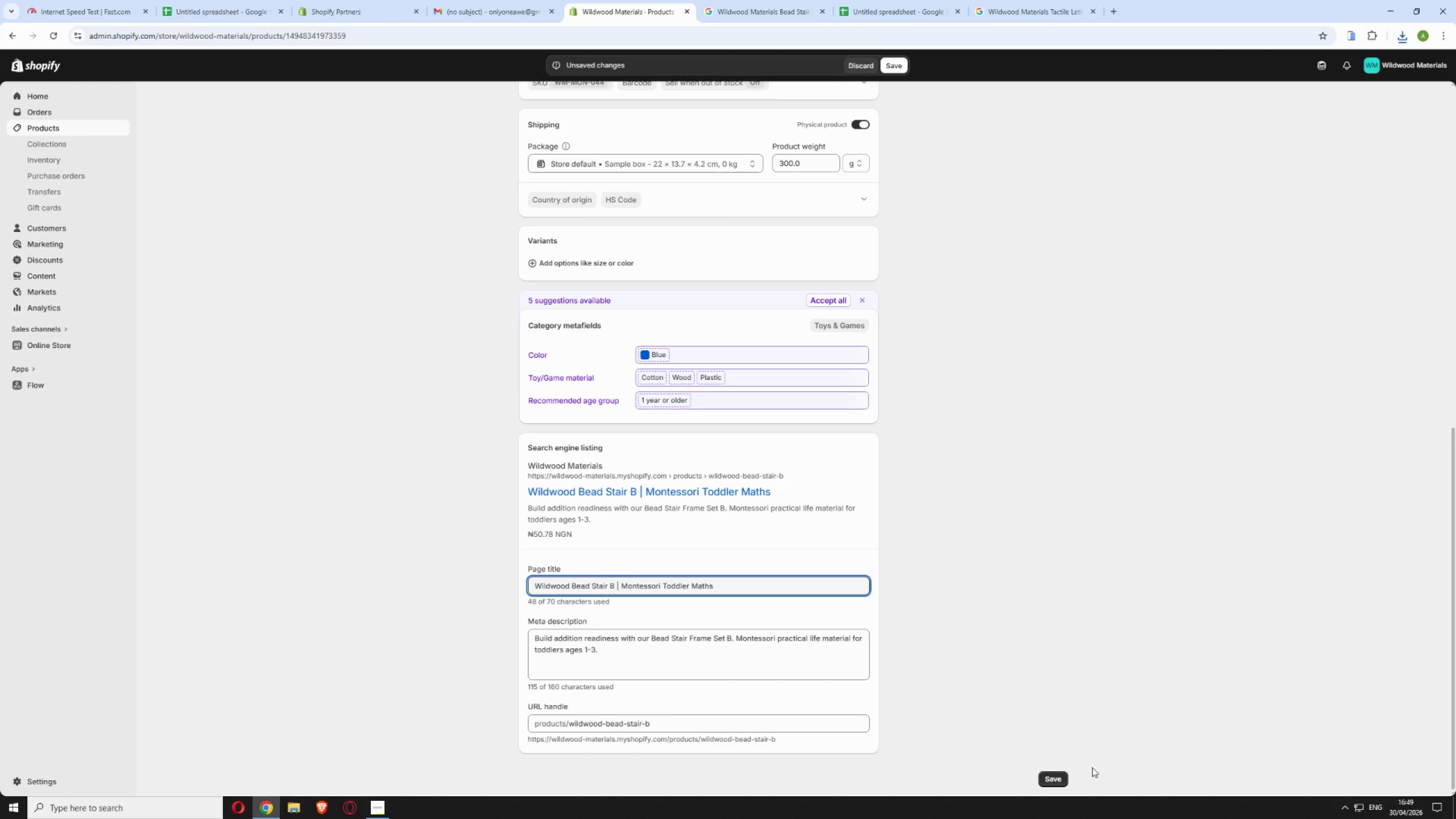 
left_click([1045, 779])
 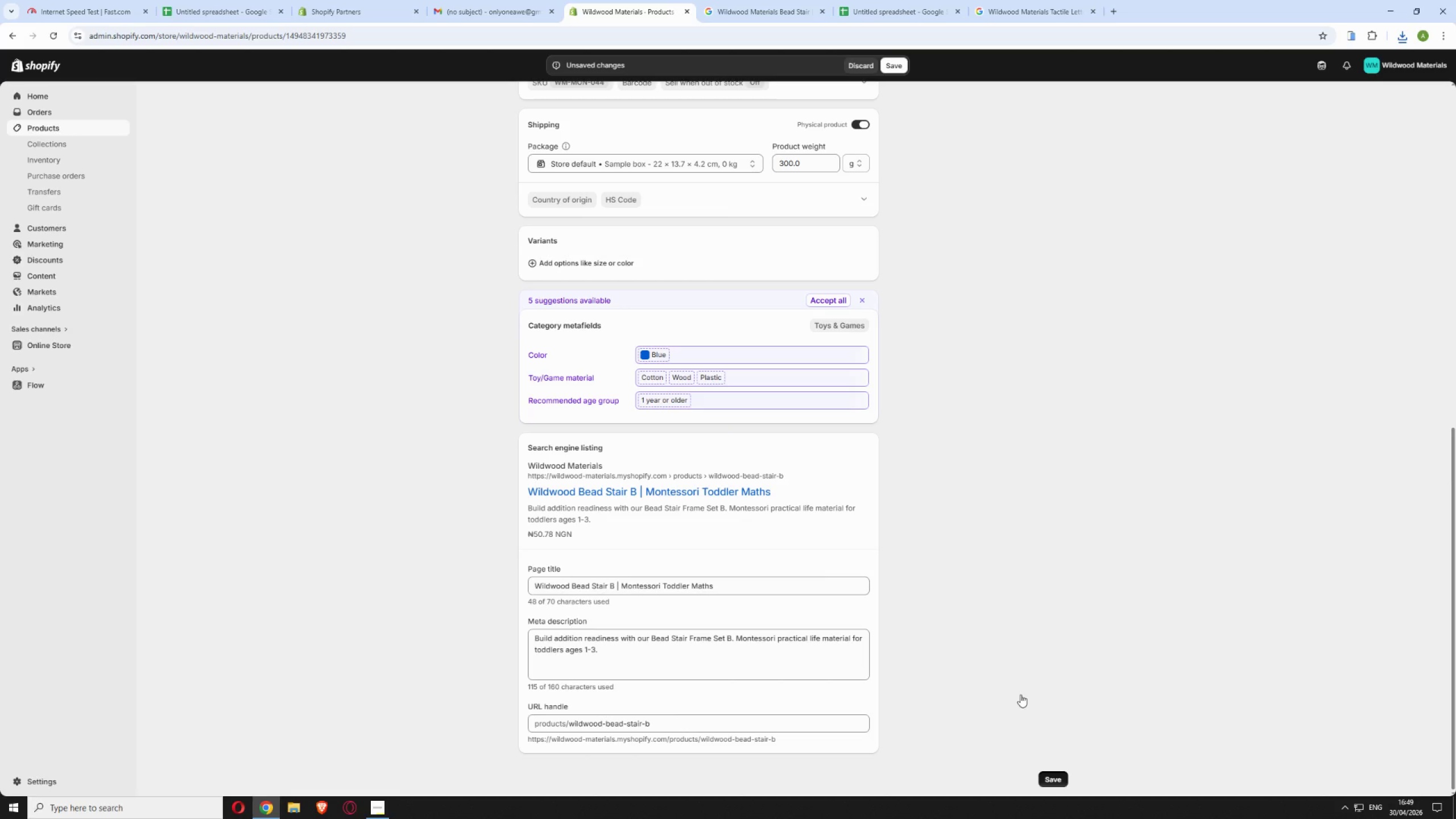 
scroll: coordinate [926, 608], scroll_direction: up, amount: 29.0
 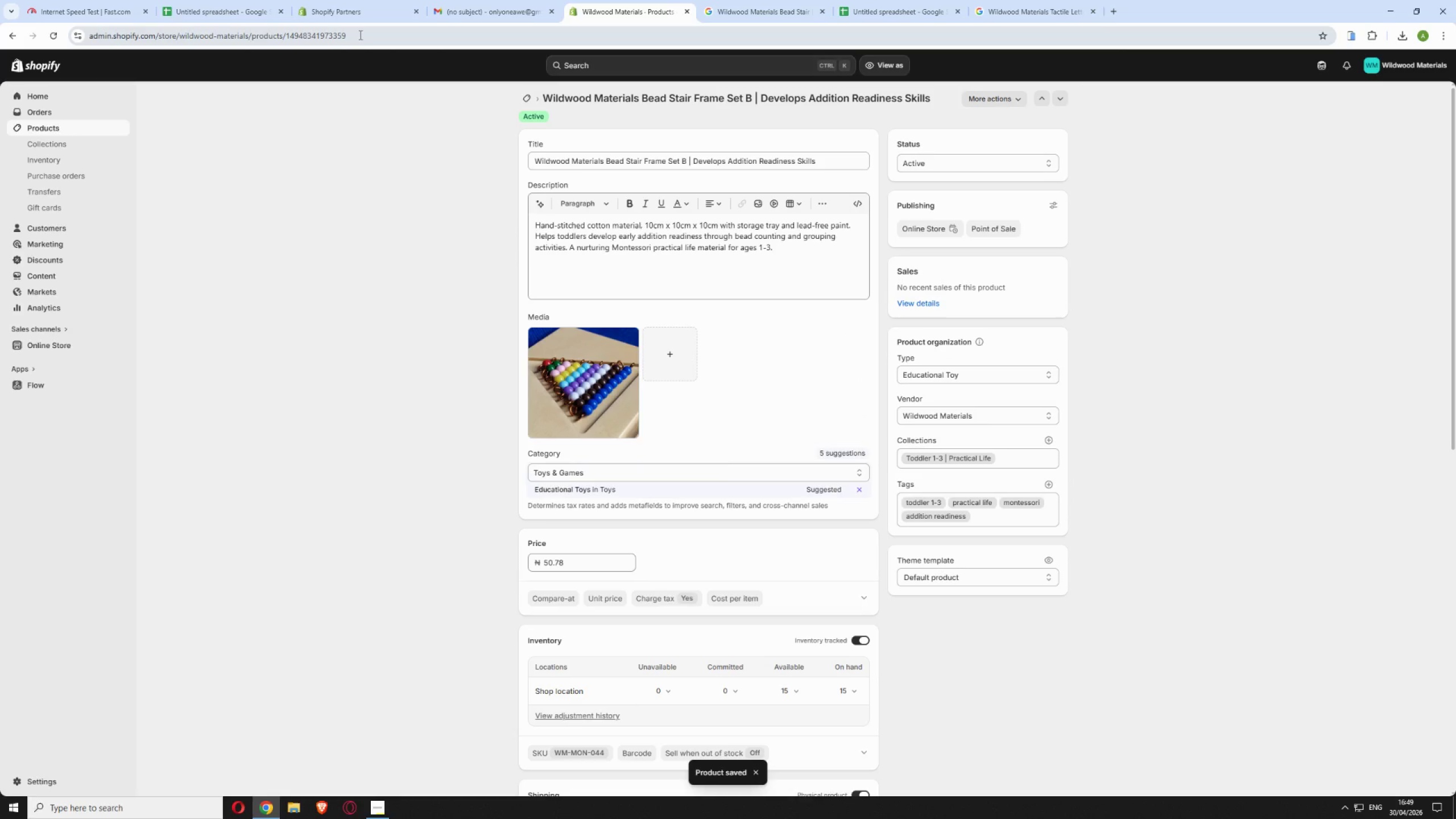 
left_click_drag(start_coordinate=[360, 35], to_coordinate=[287, 40])
 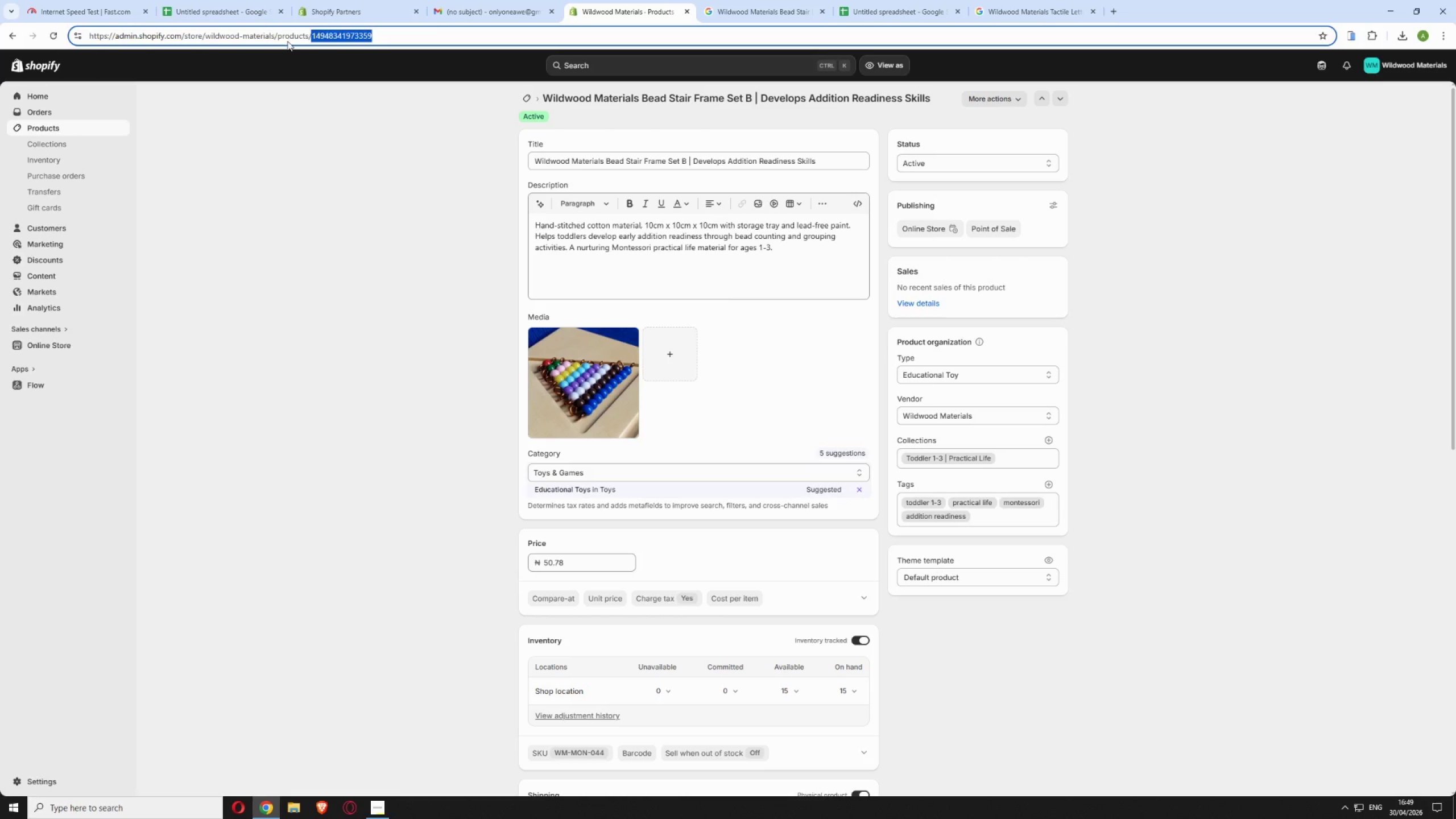 
key(Backspace)
 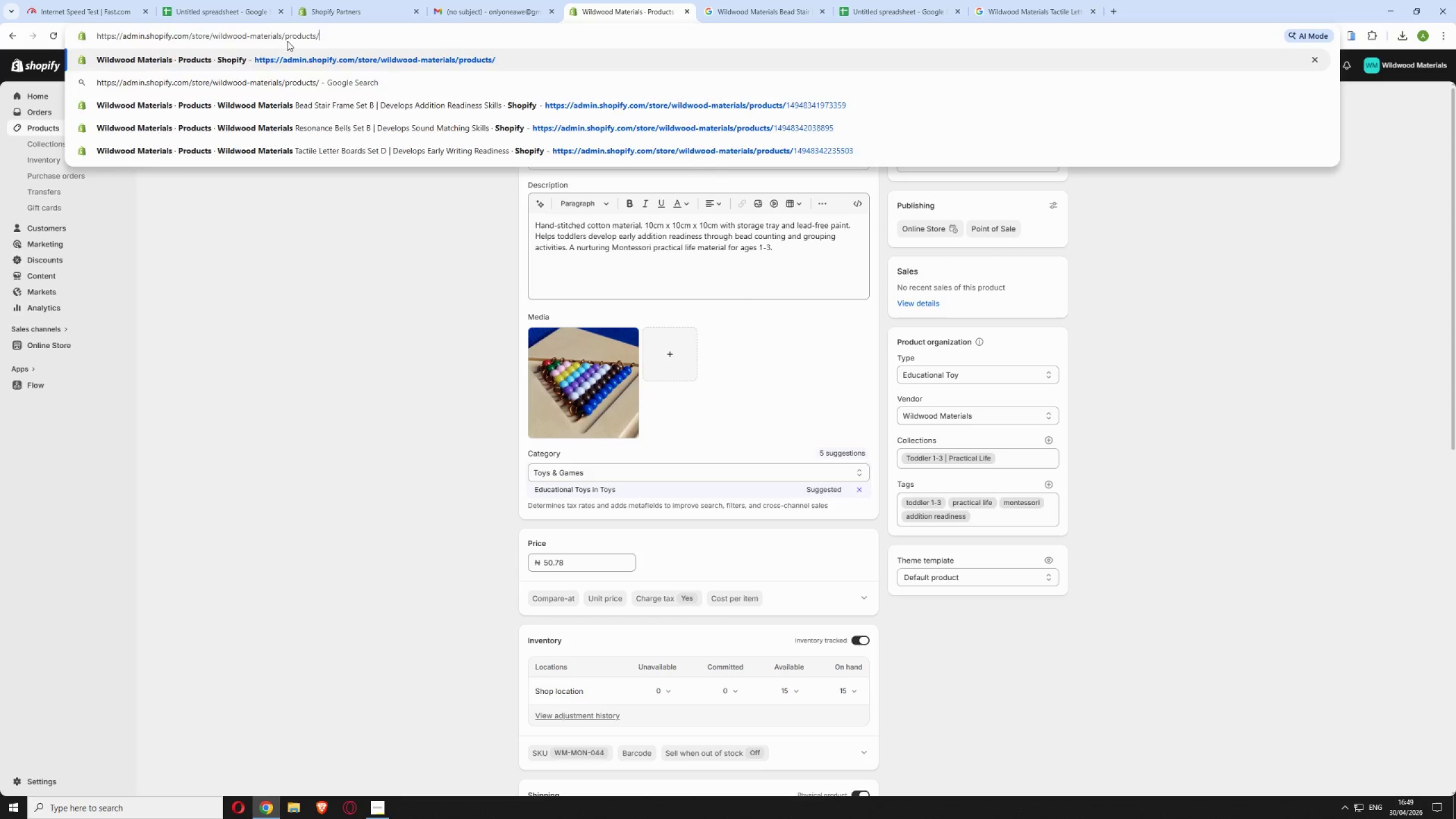 
key(Enter)
 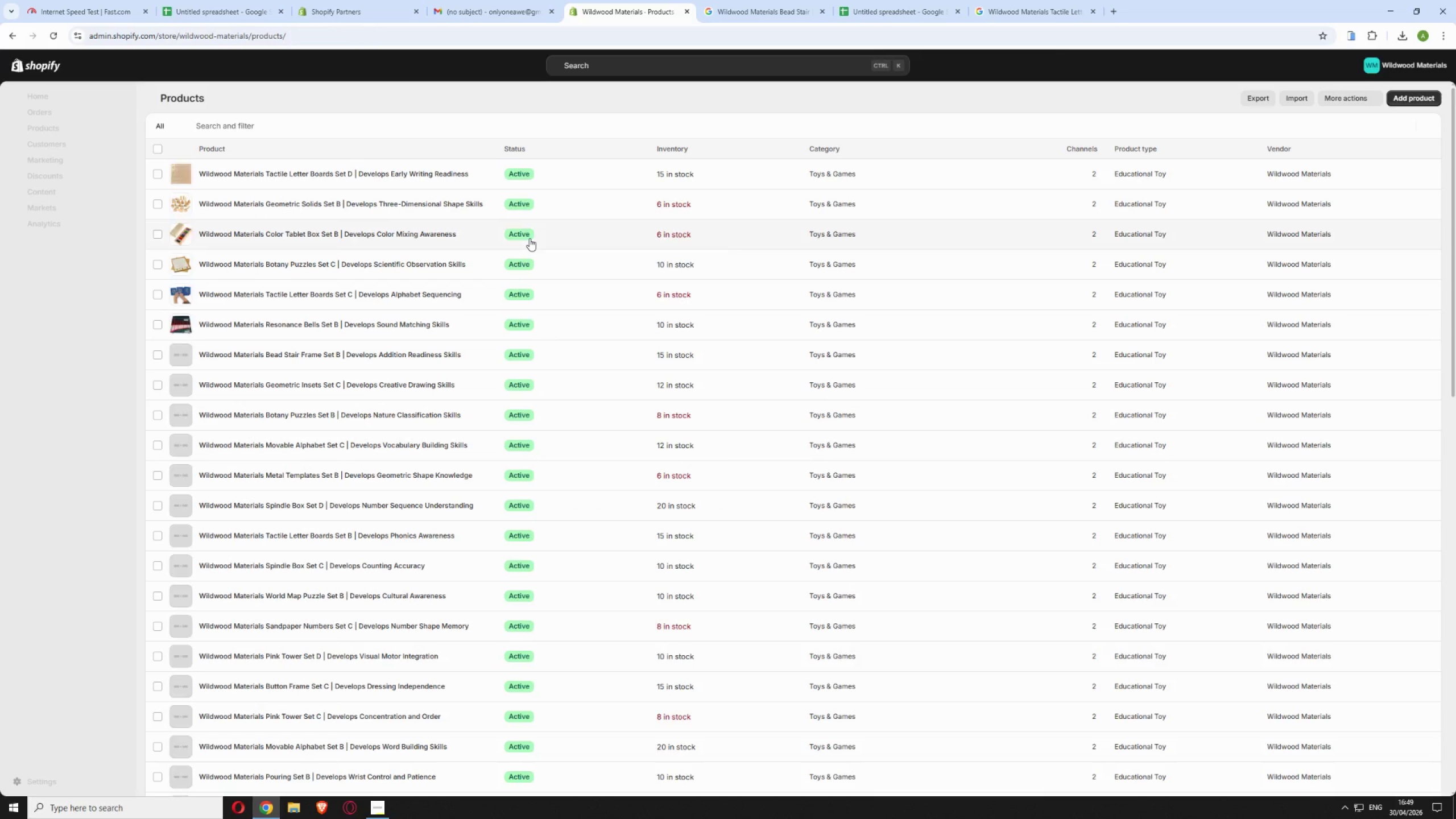 
wait(9.39)
 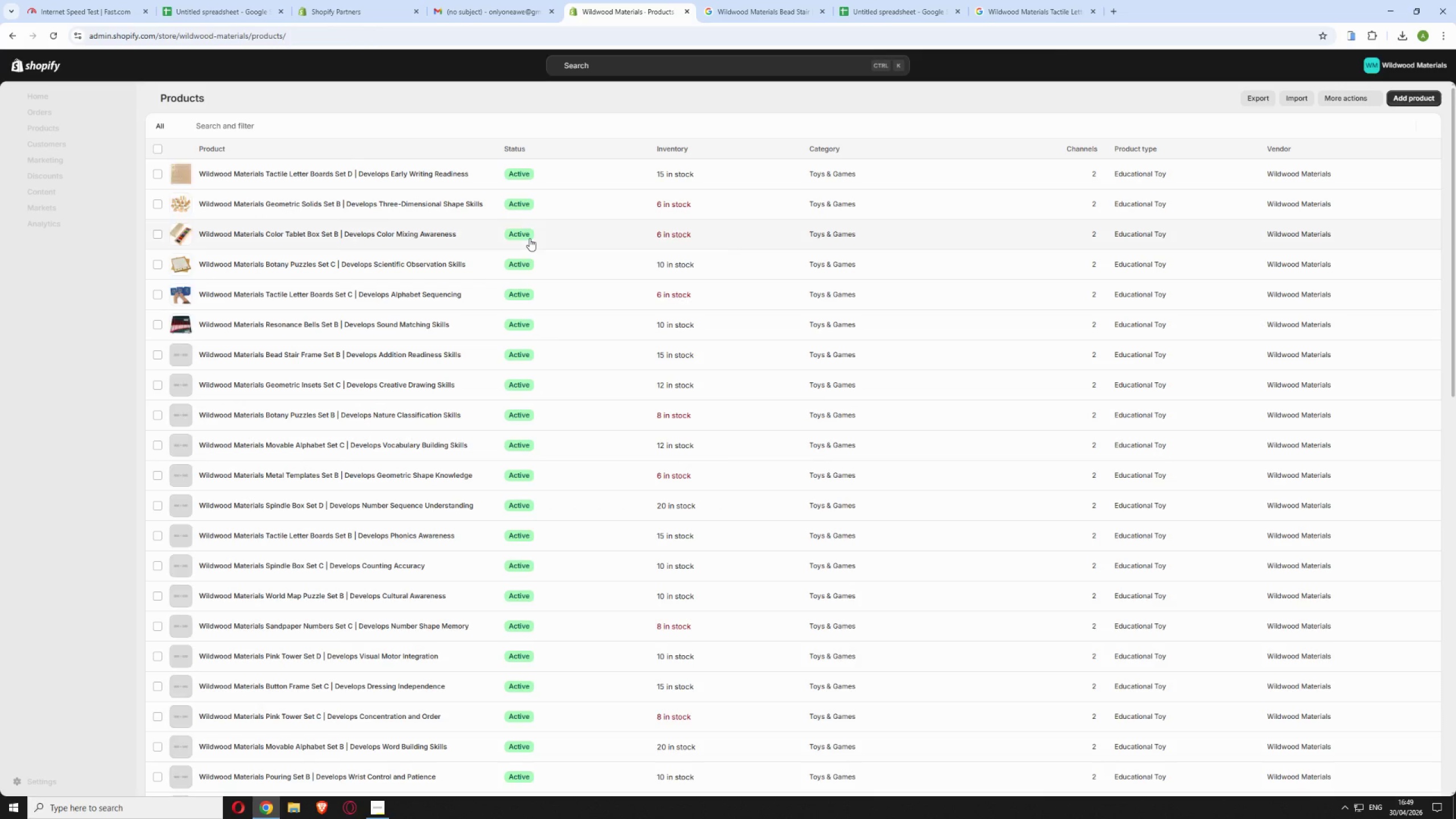 
left_click([477, 383])
 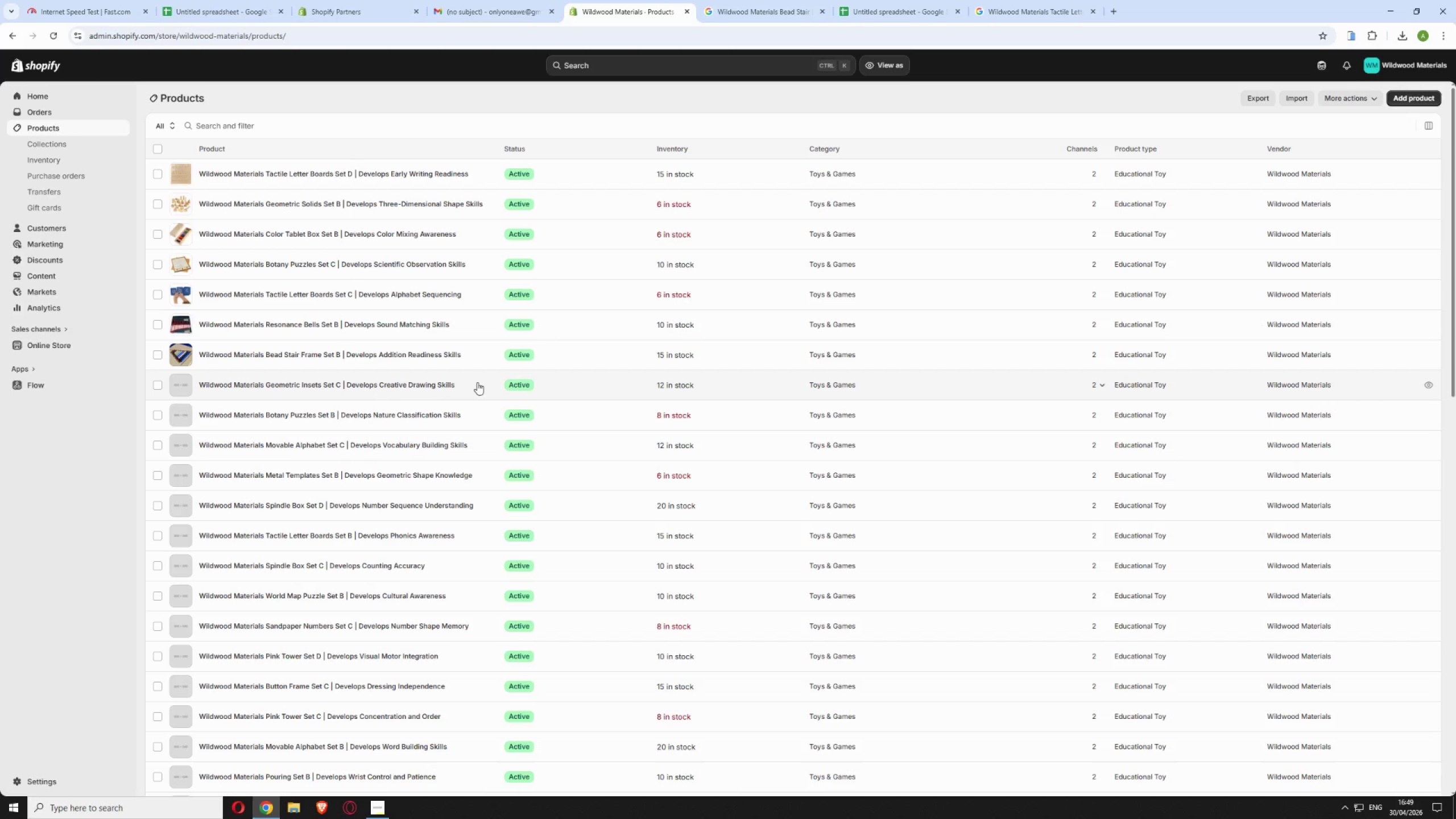 
scroll: coordinate [477, 382], scroll_direction: down, amount: 1.0
 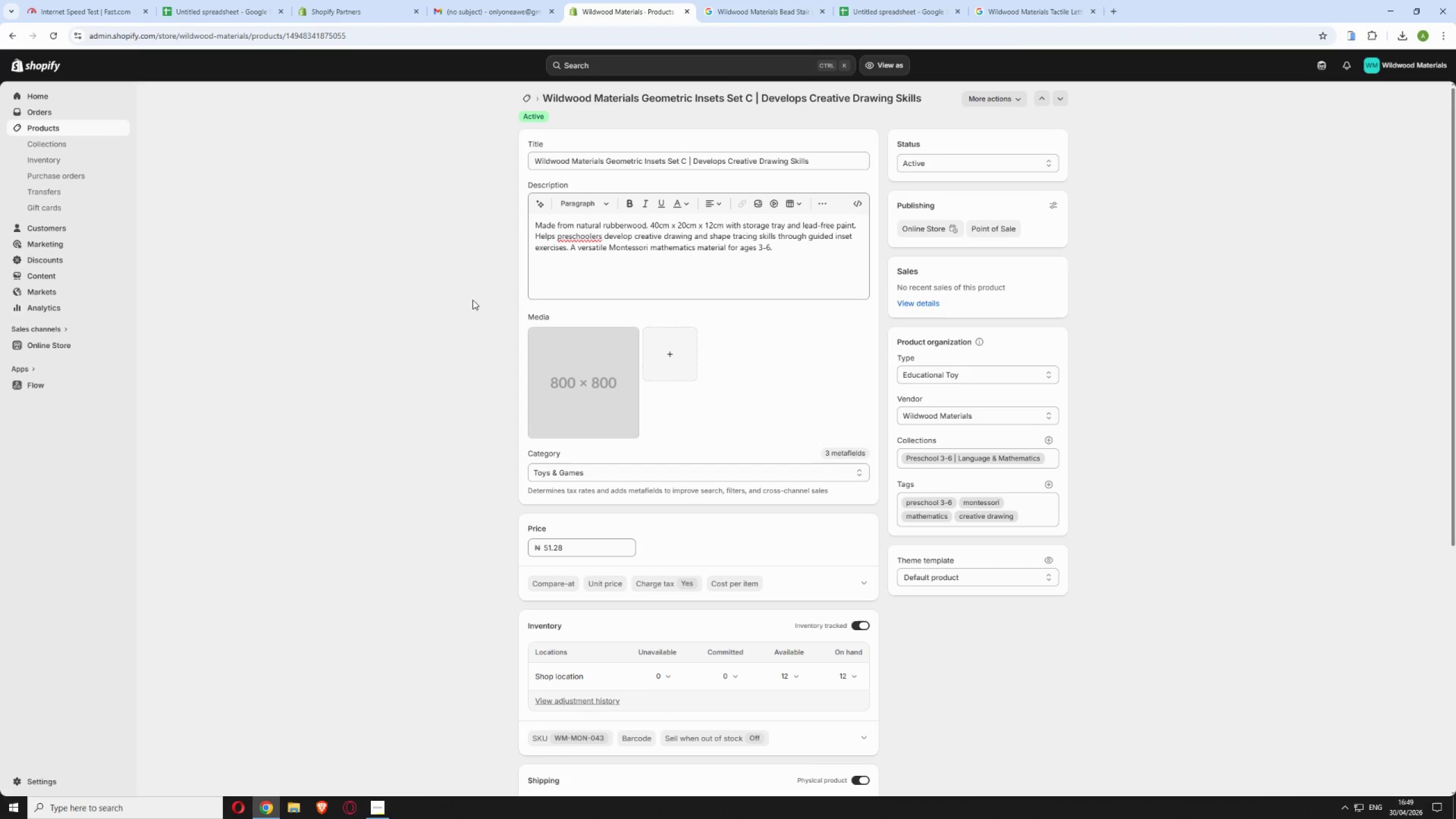 
wait(5.87)
 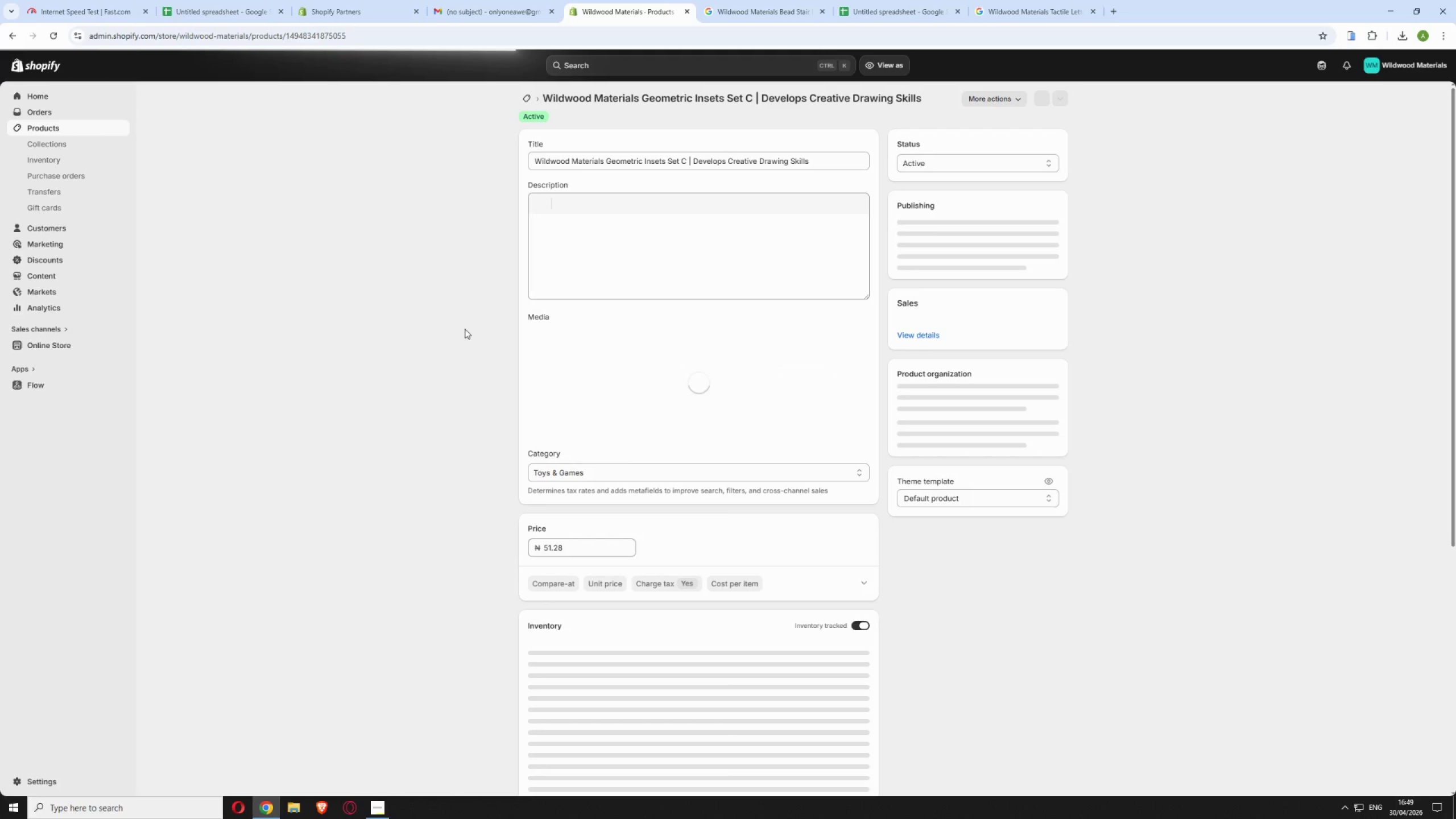 
left_click([736, 8])
 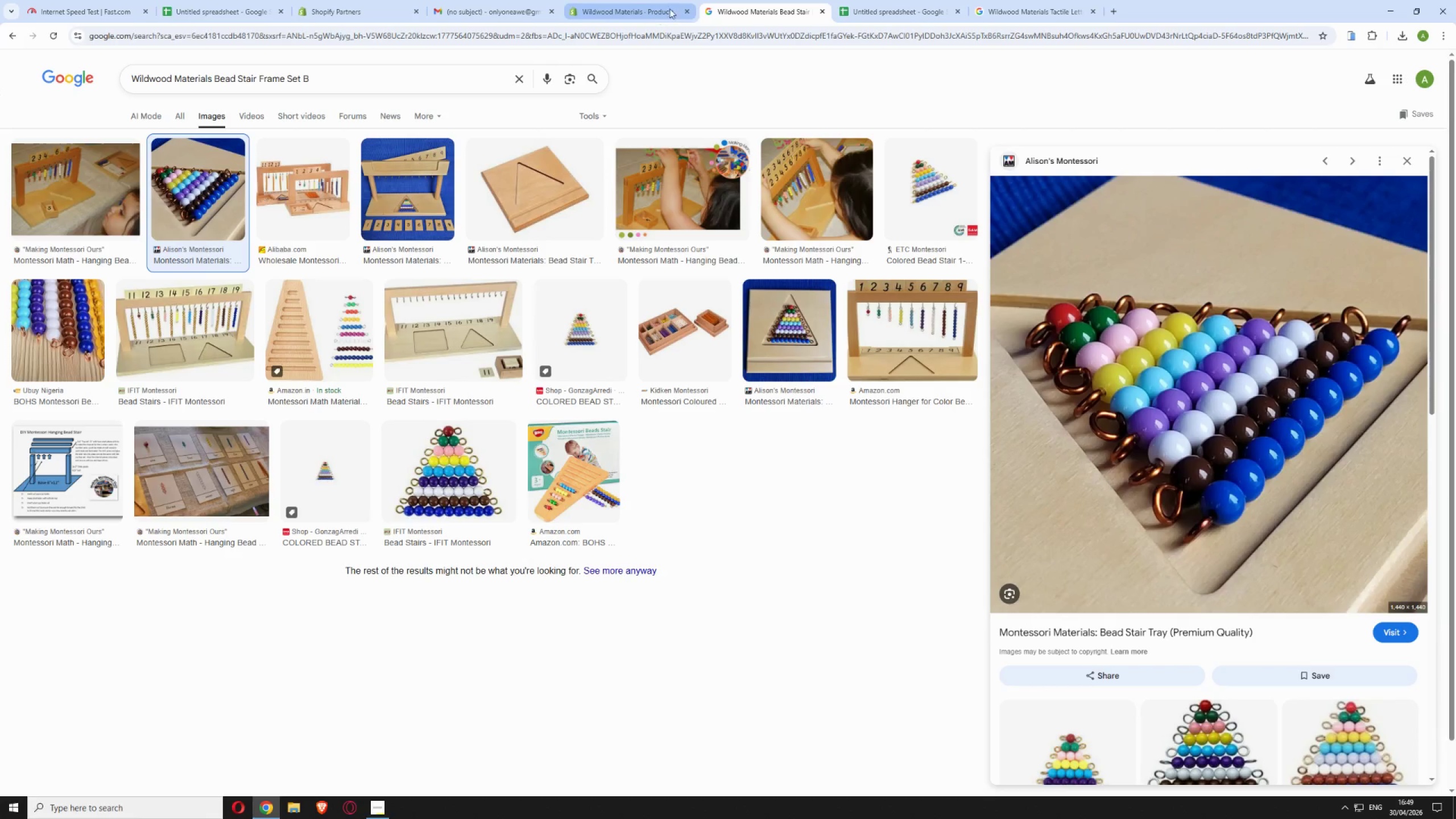 
left_click([636, 14])
 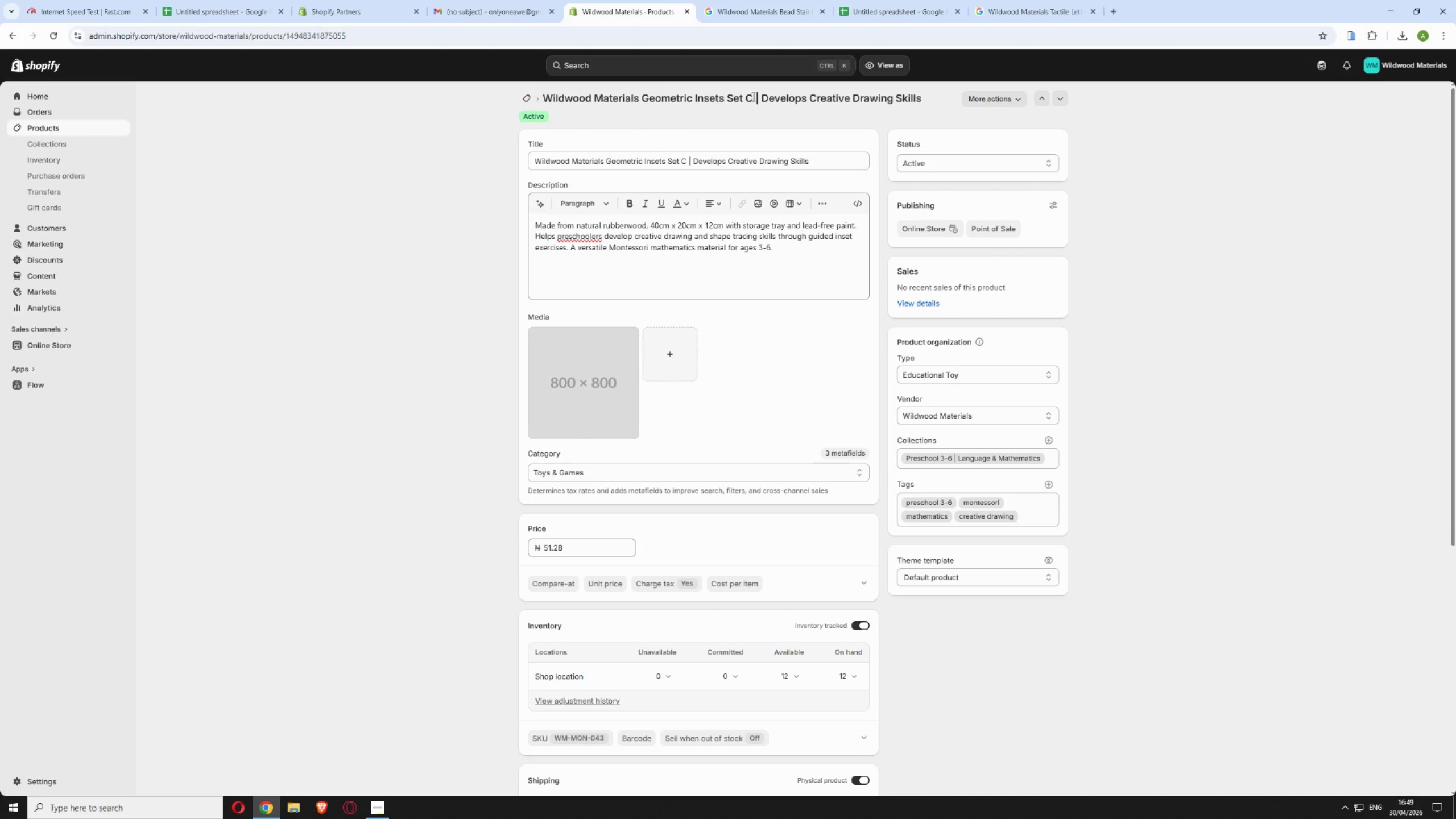 
left_click_drag(start_coordinate=[753, 95], to_coordinate=[544, 98])
 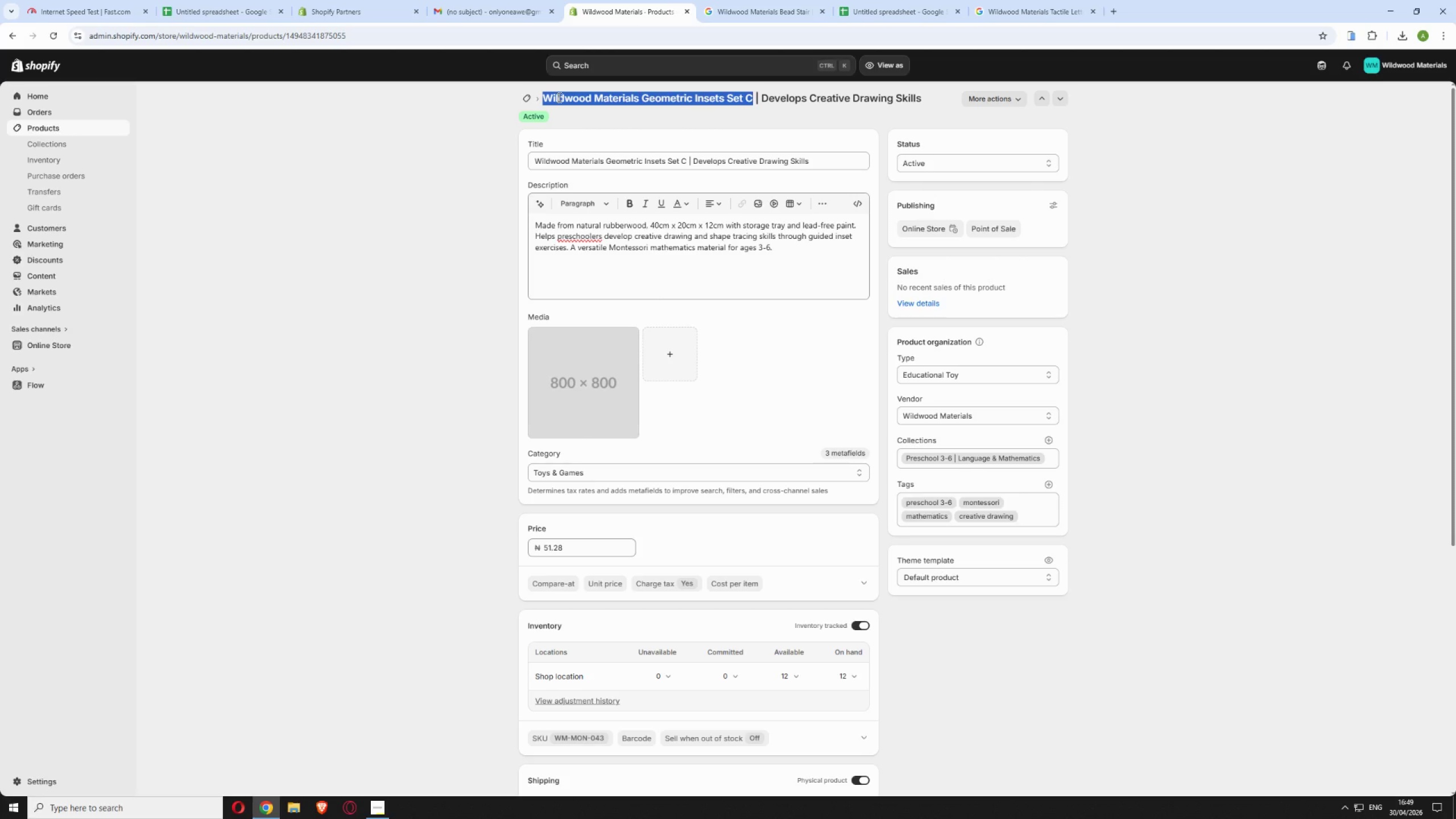 
right_click([559, 97])
 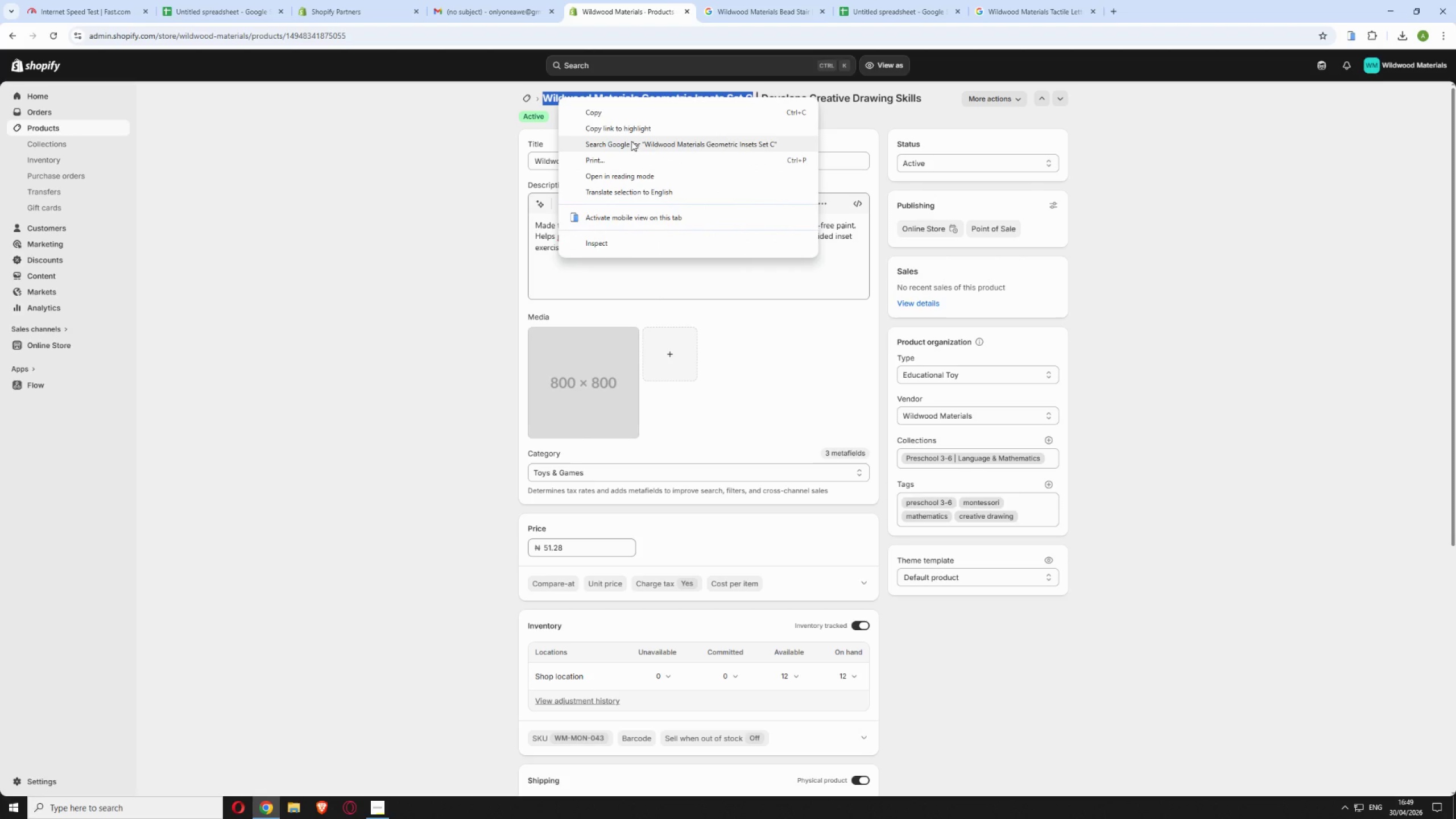 
left_click([631, 141])
 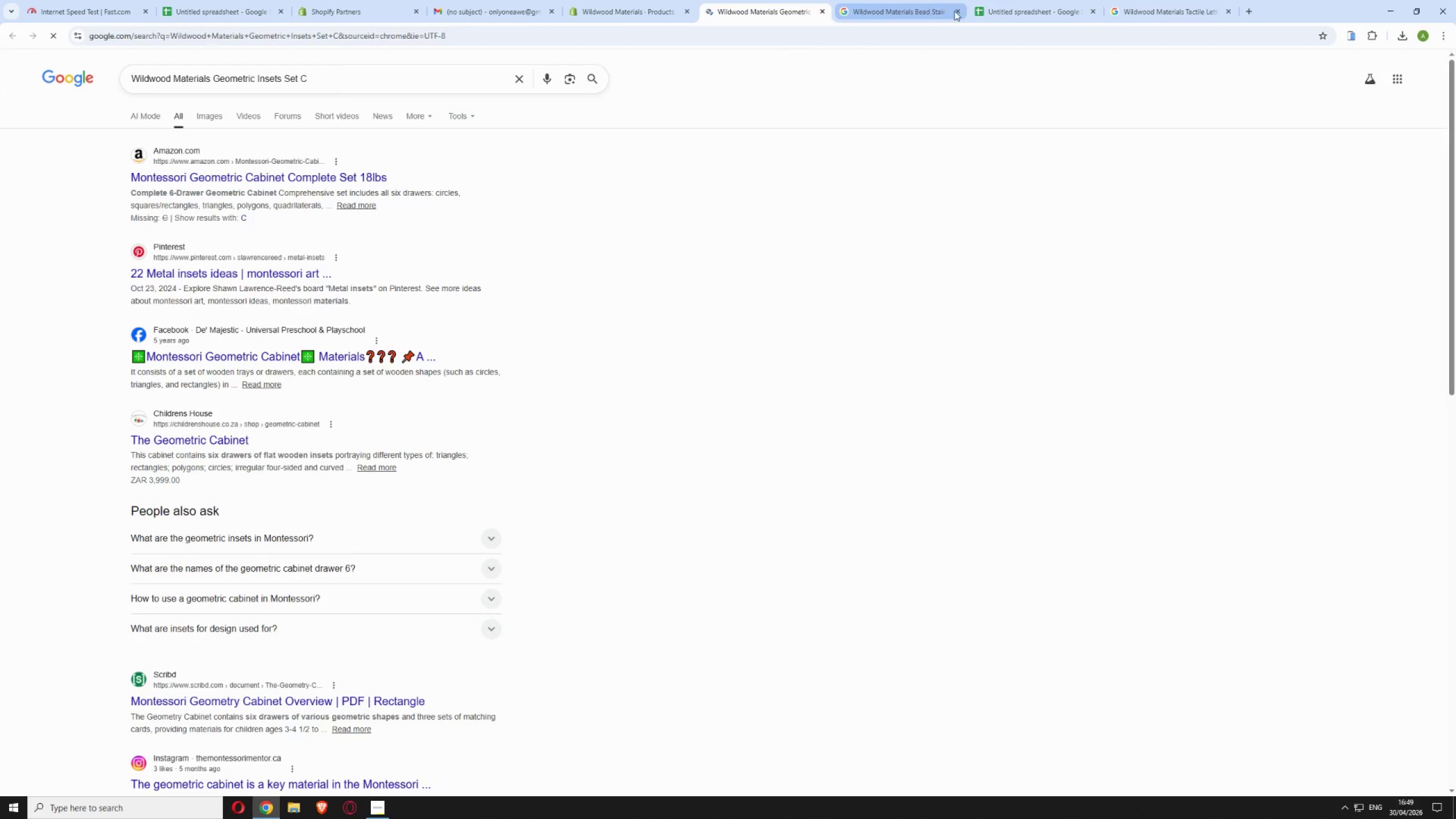 
left_click([956, 11])
 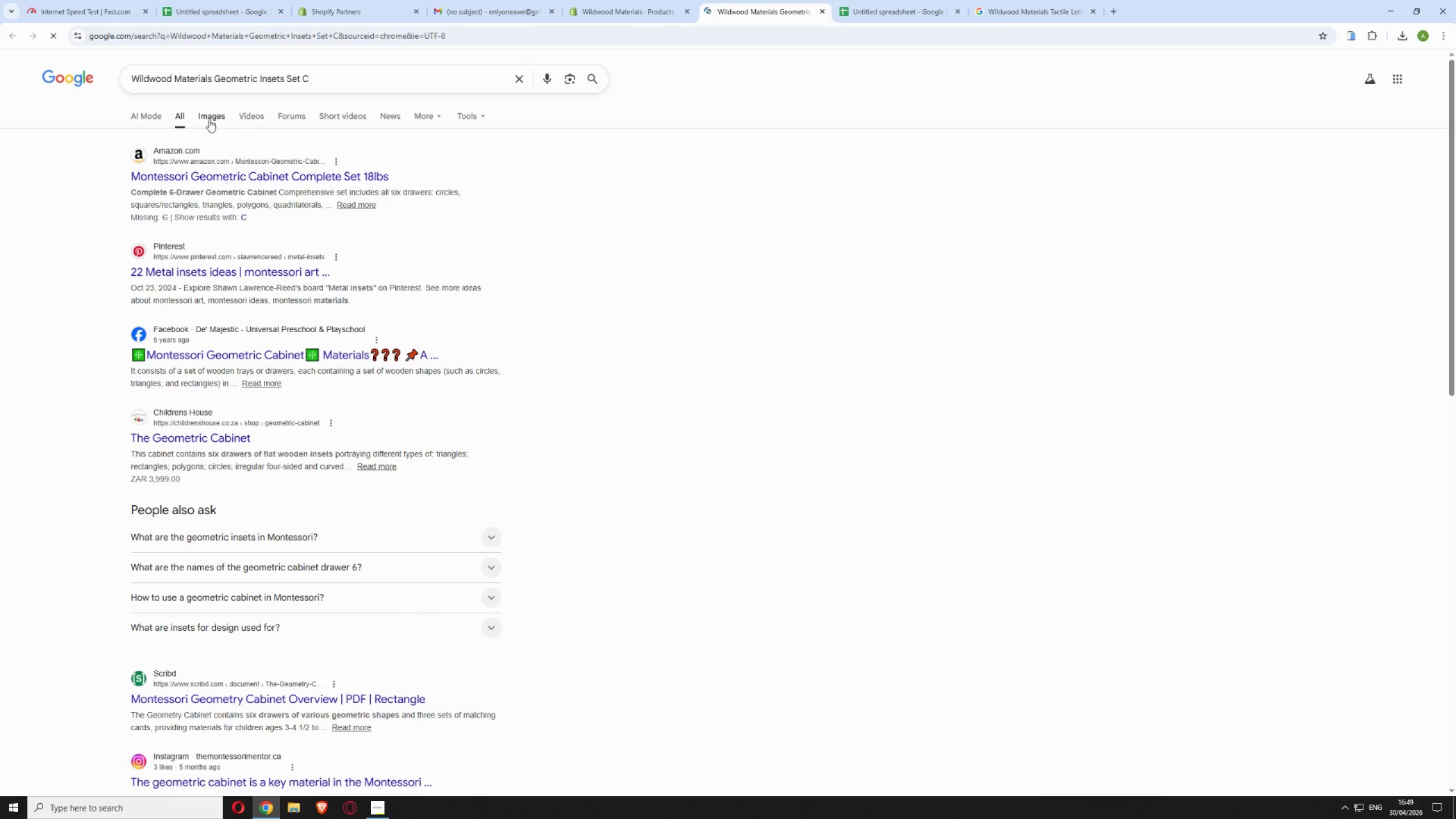 
left_click([205, 118])
 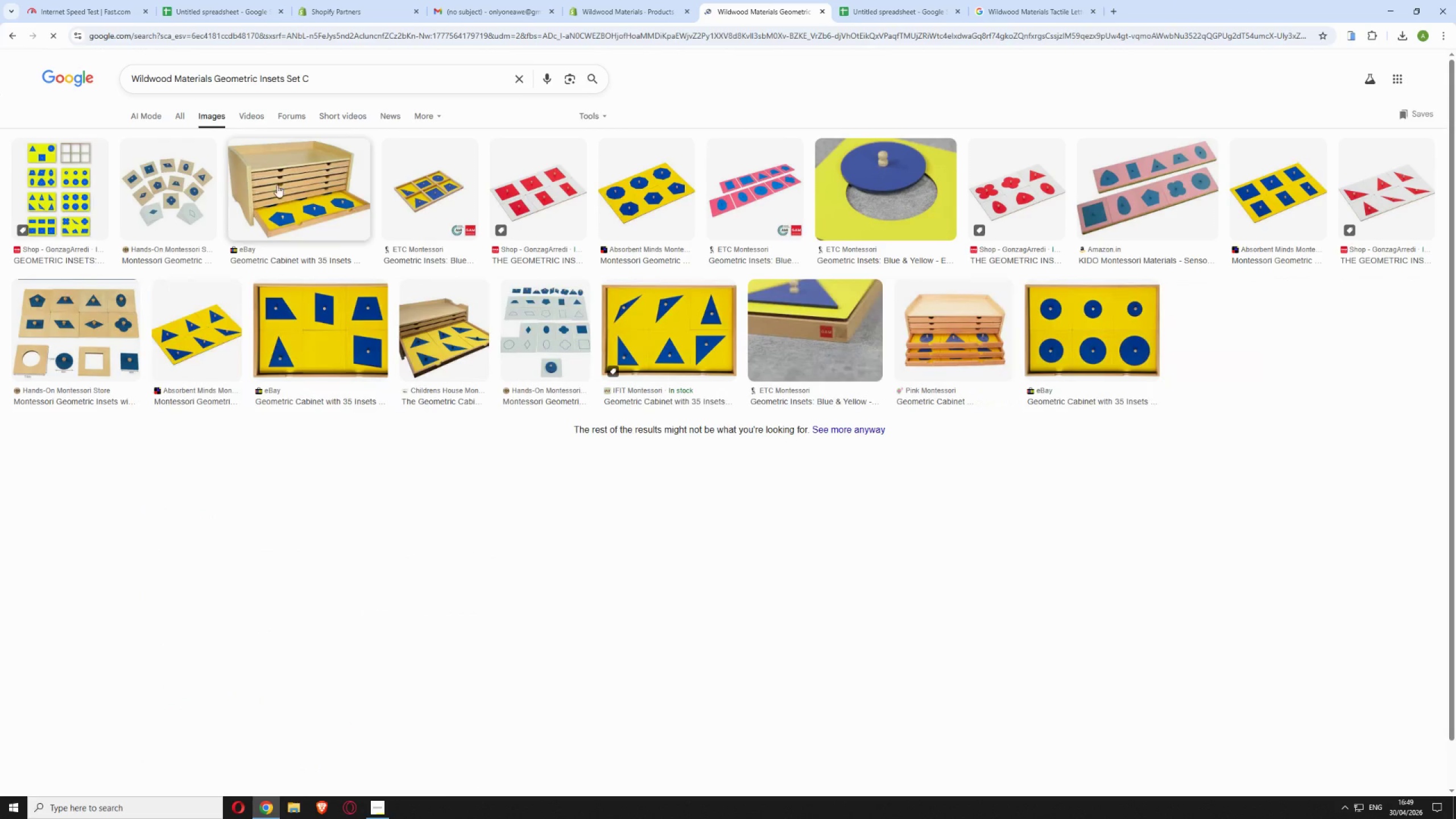 
left_click([295, 180])
 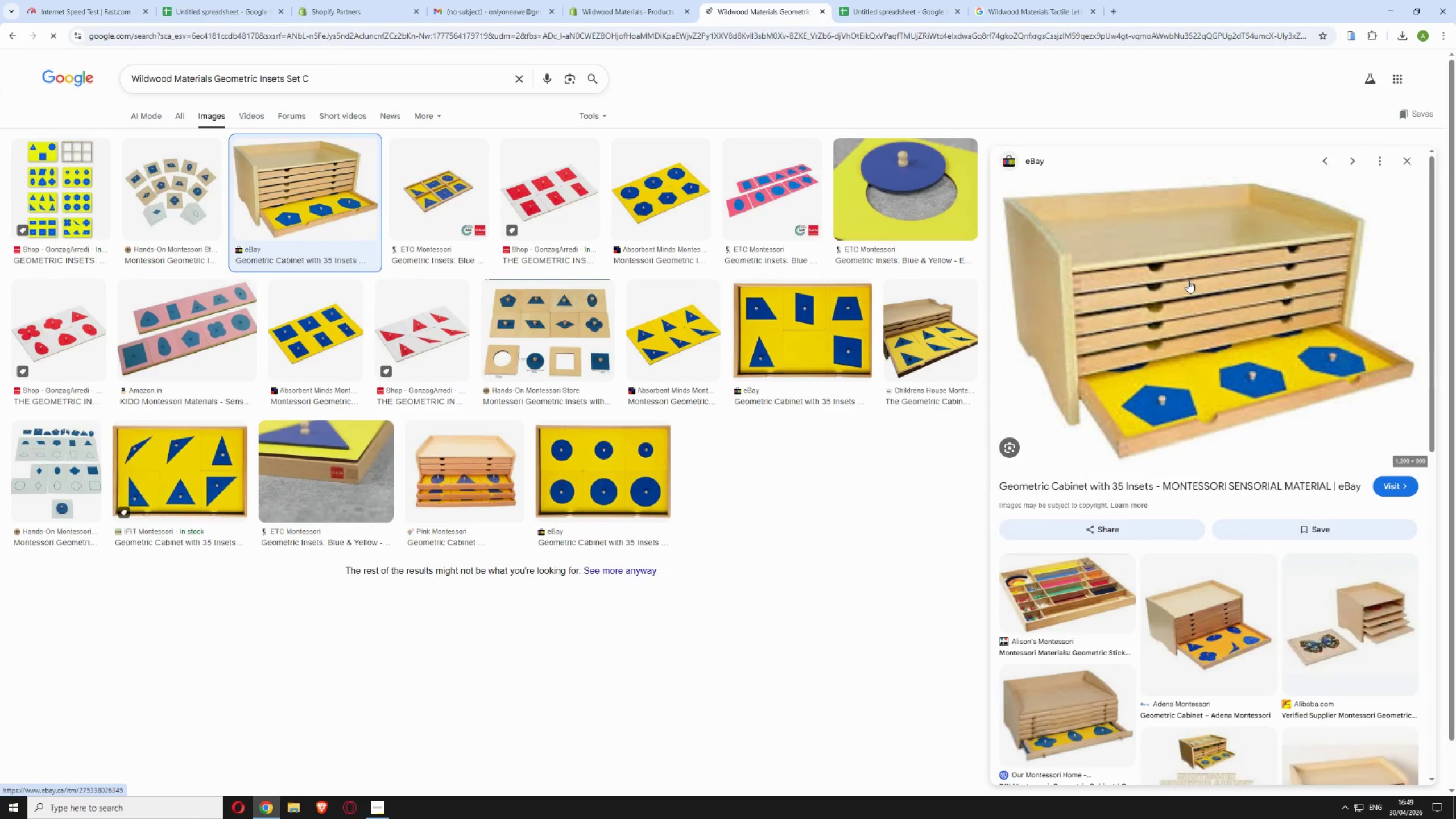 
right_click([1188, 280])
 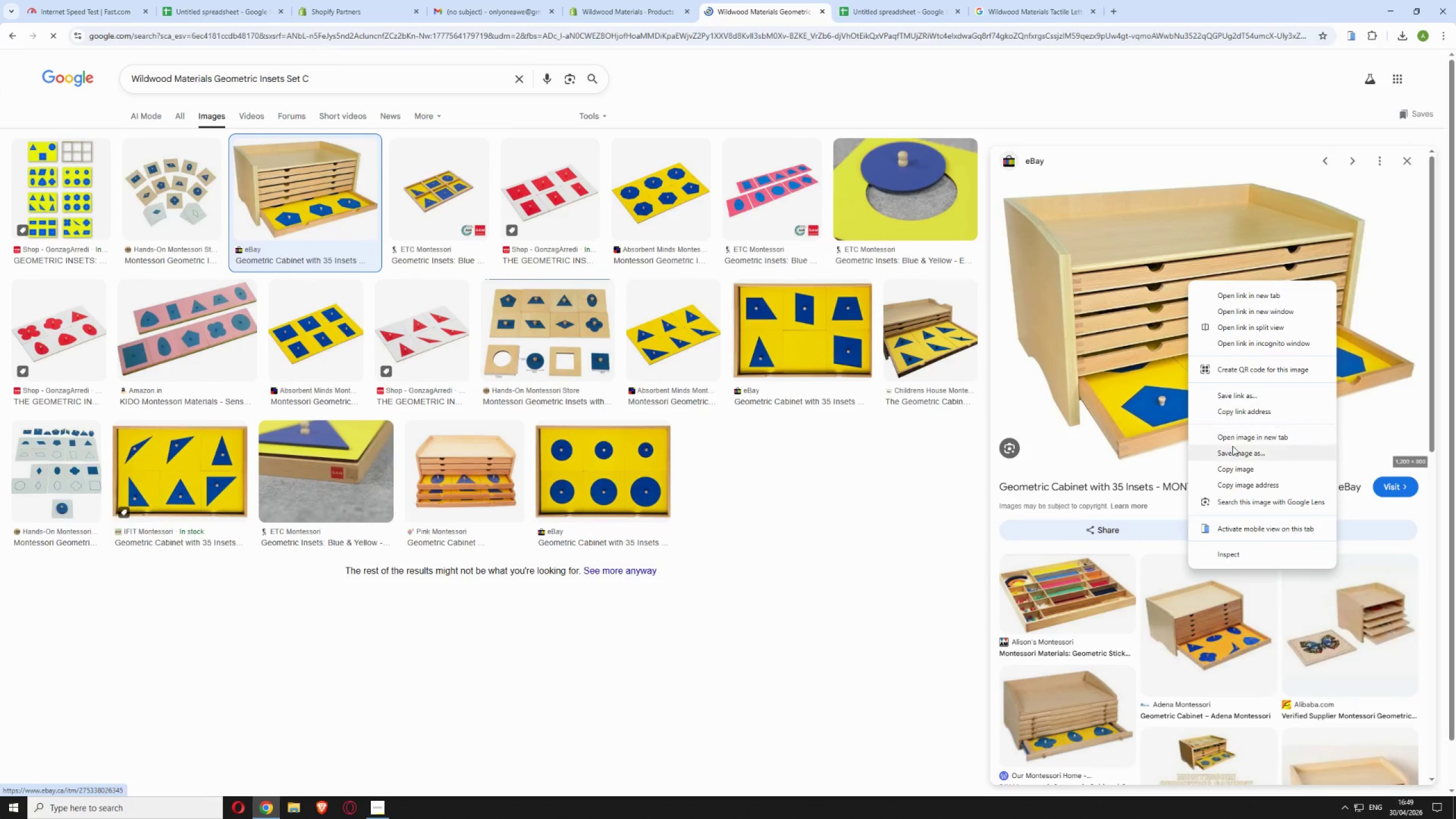 
left_click([1232, 449])
 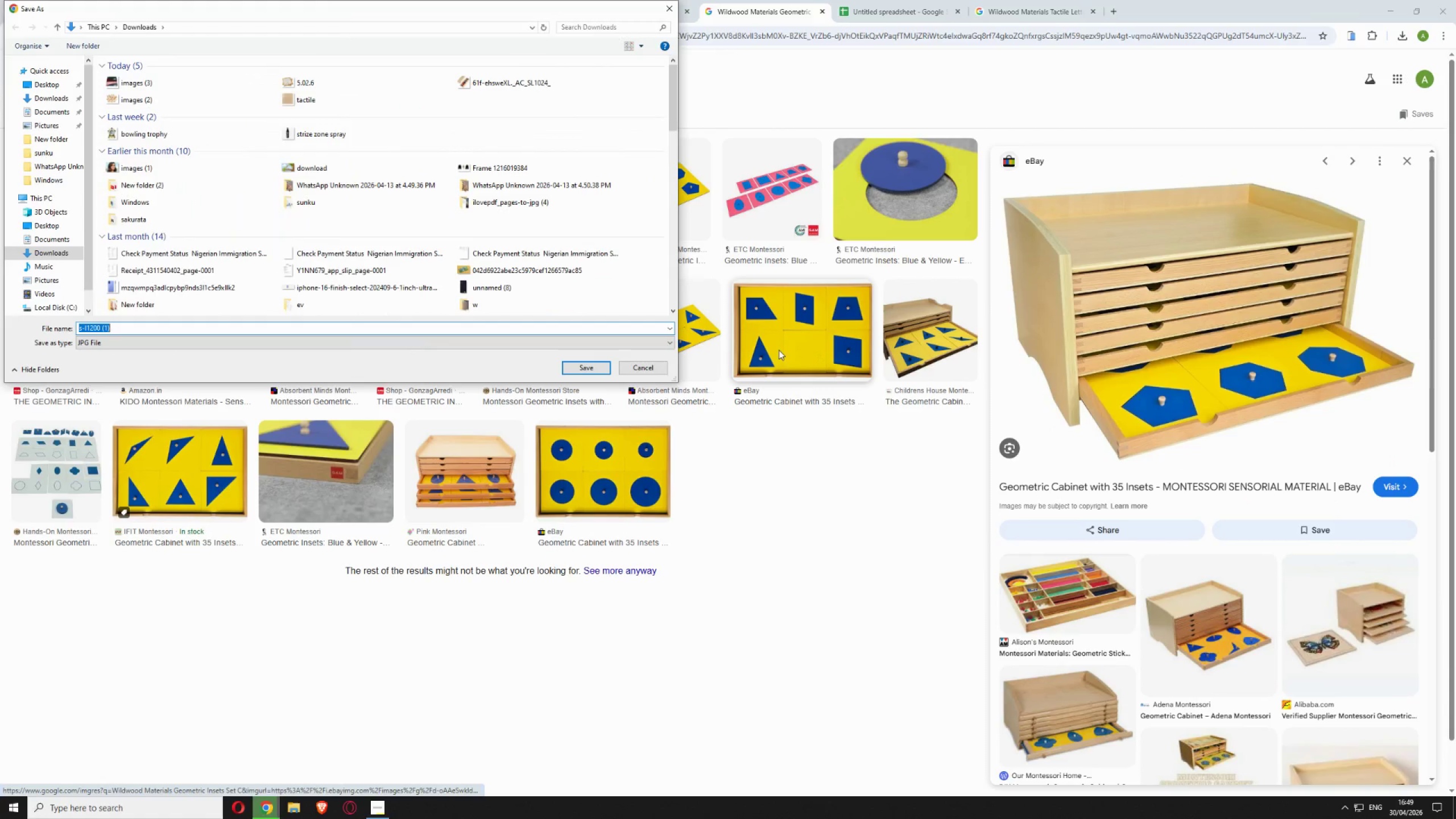 
left_click([584, 366])
 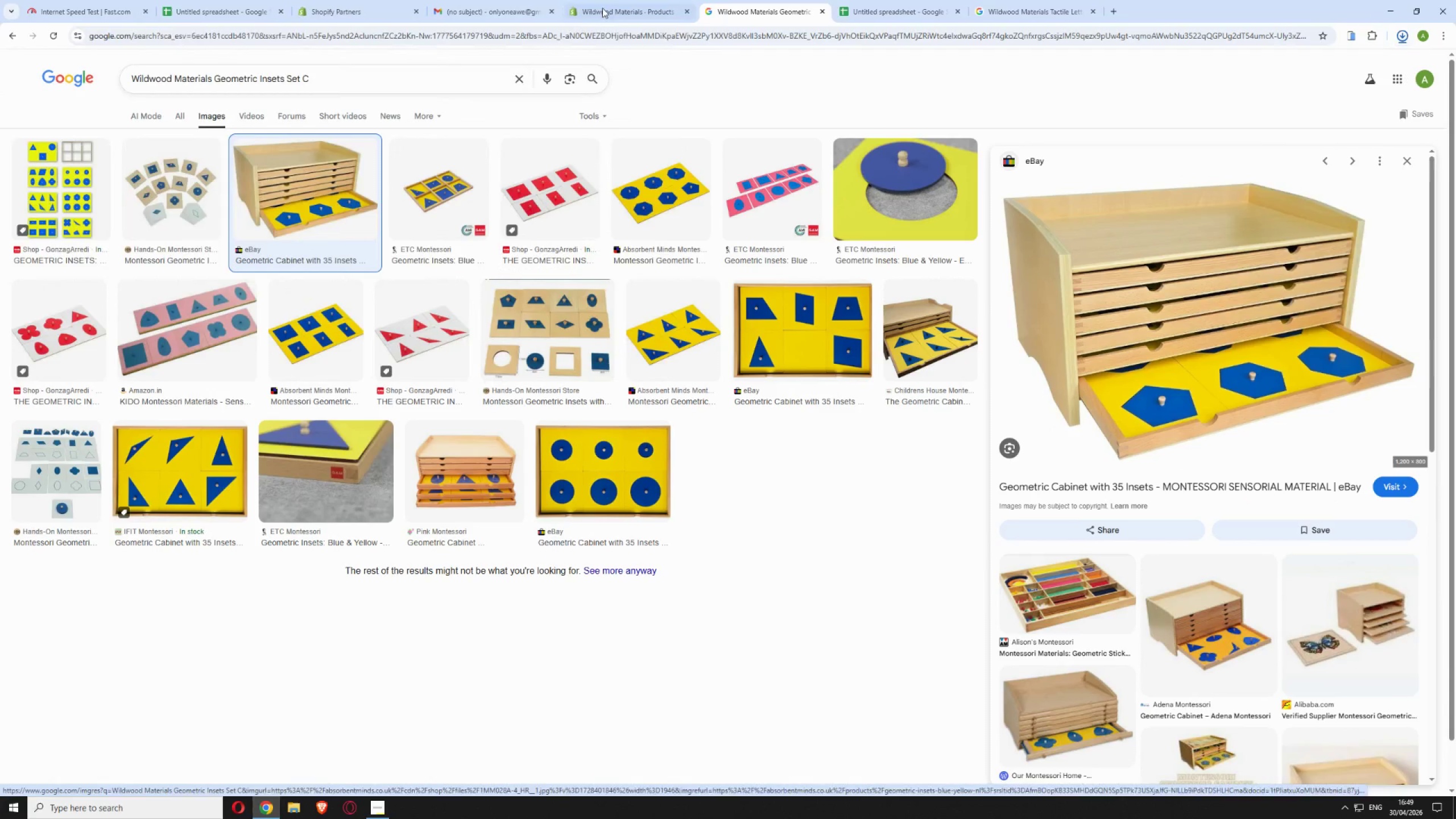 
left_click([603, 3])
 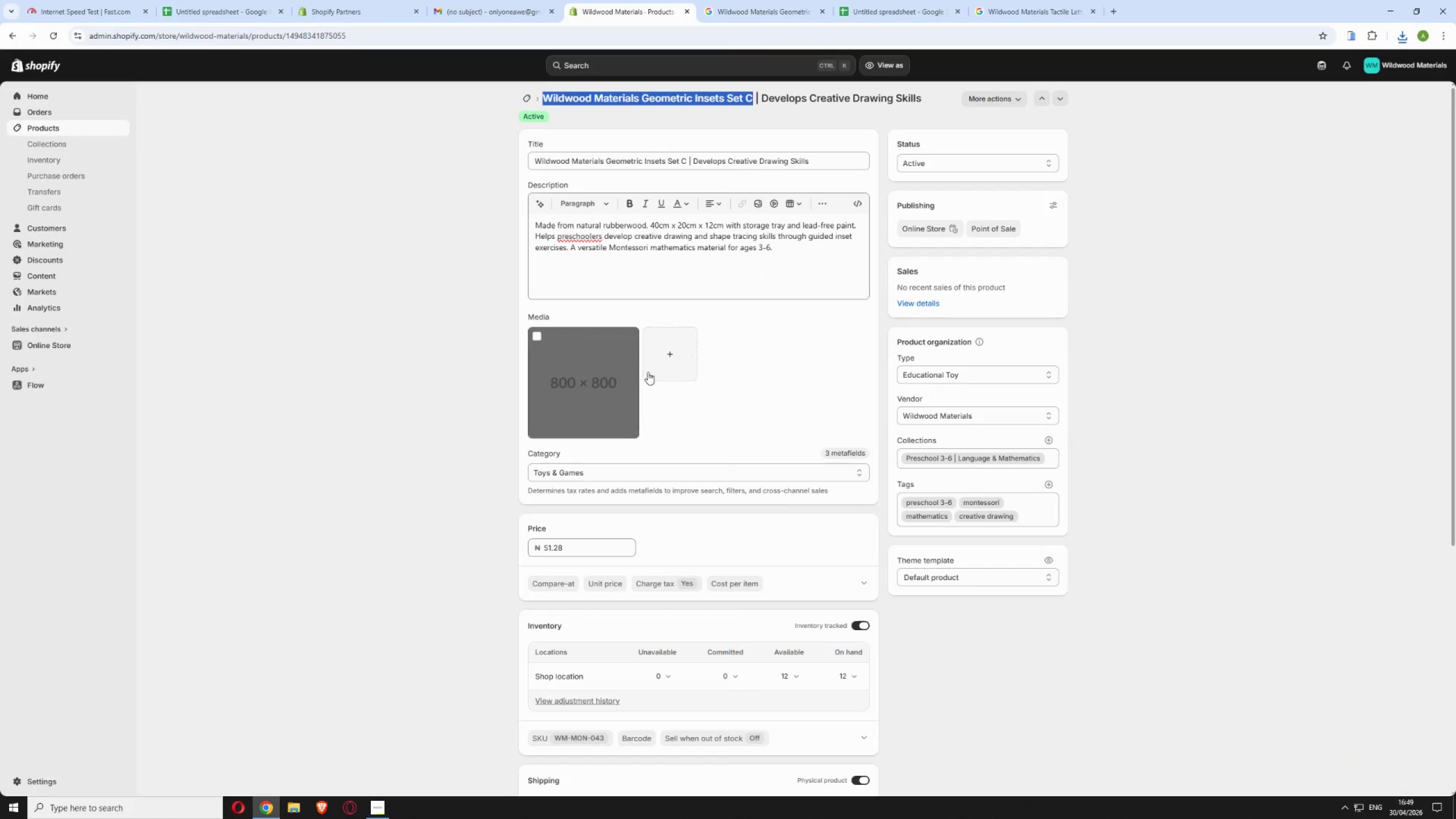 
left_click([671, 336])
 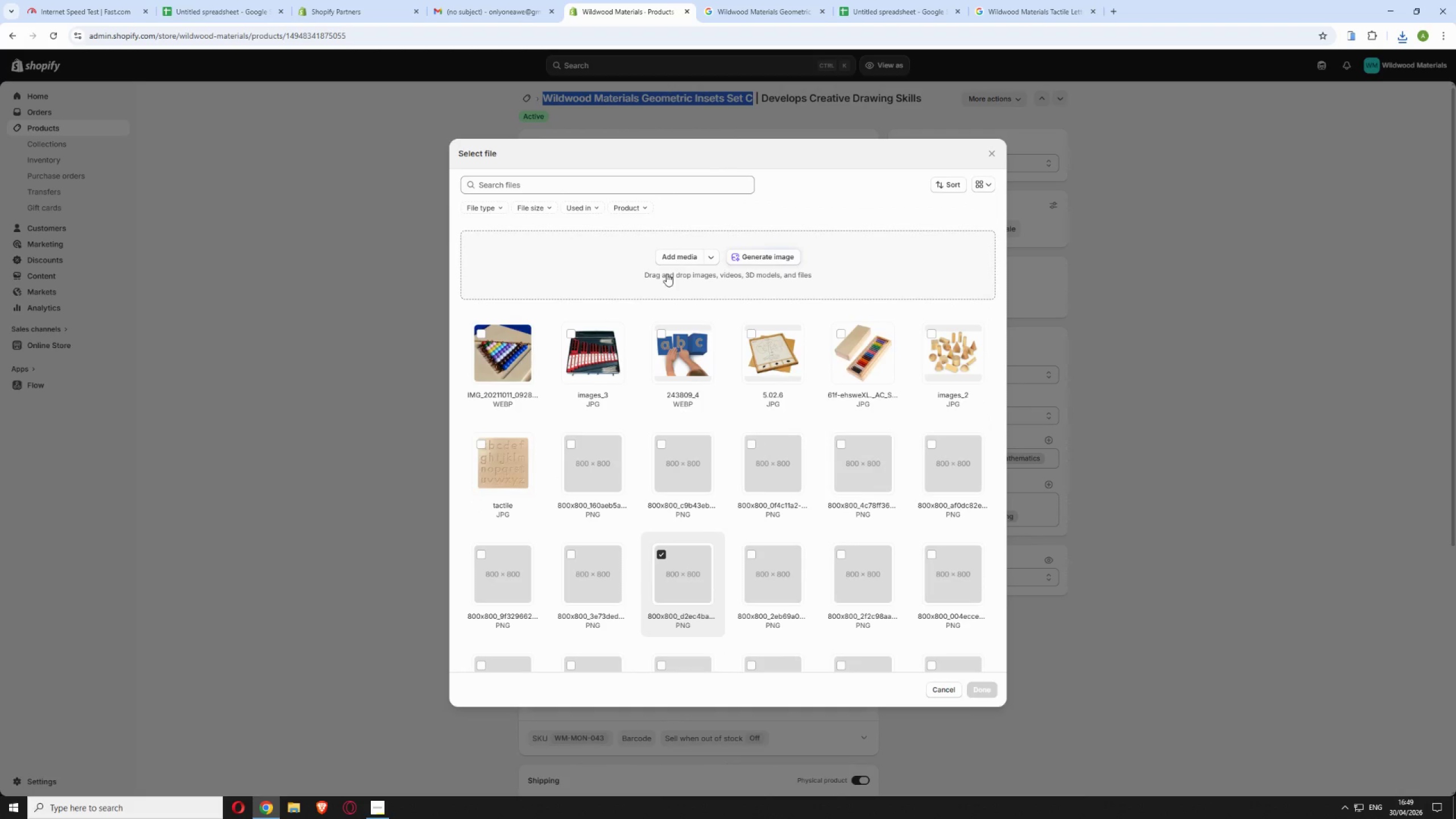 
left_click([668, 255])
 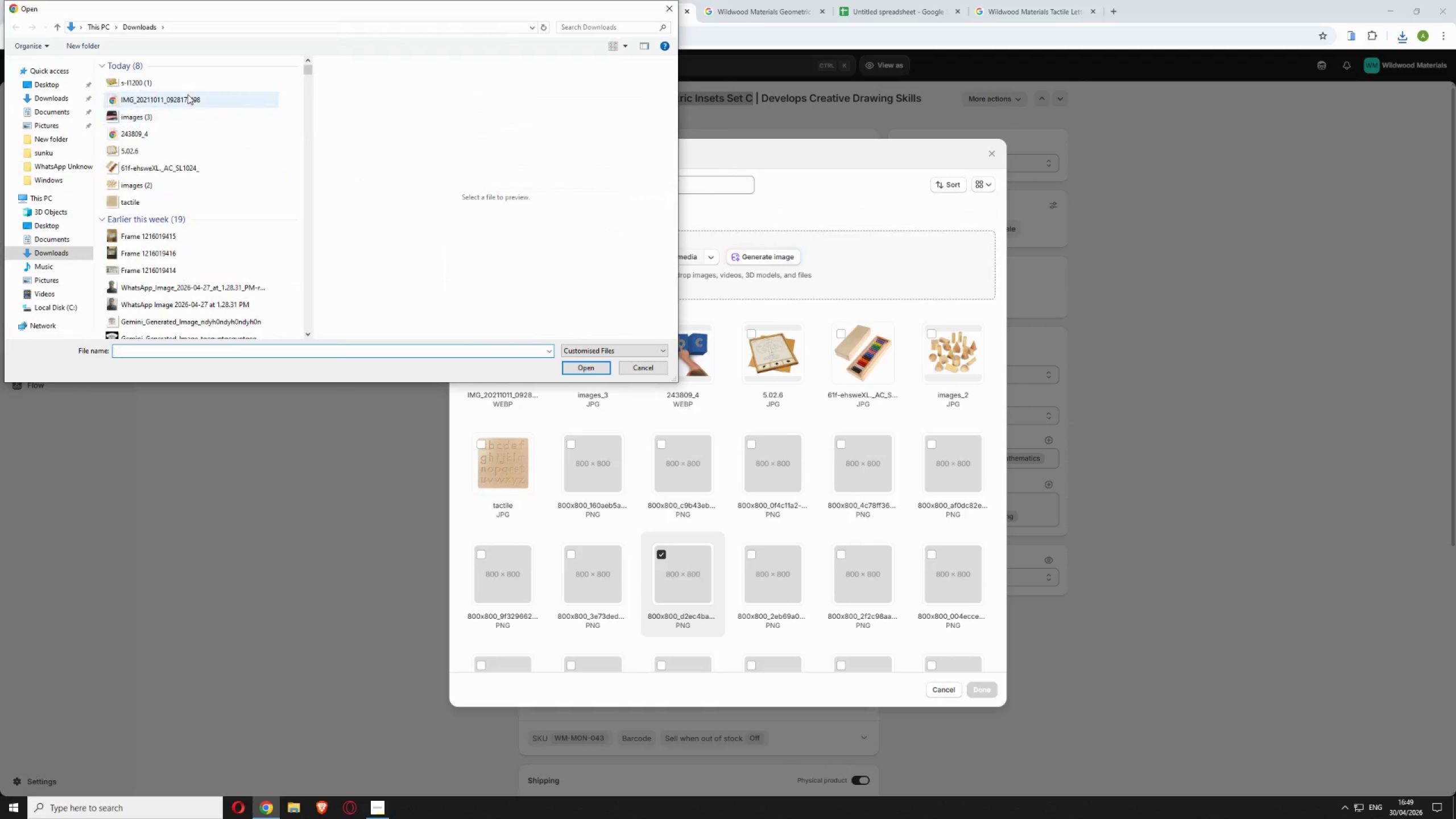 
left_click([186, 85])
 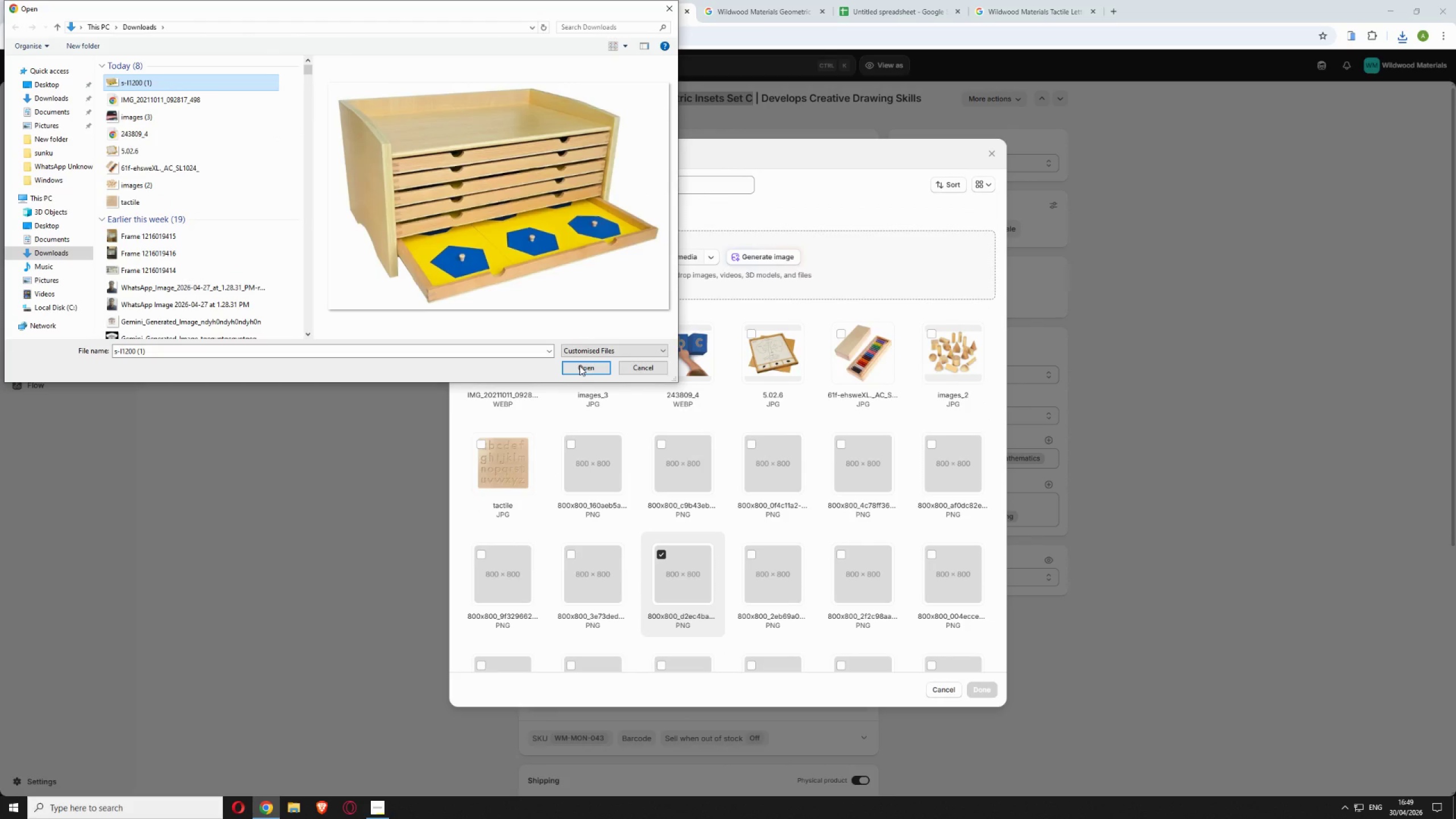 
left_click([584, 368])
 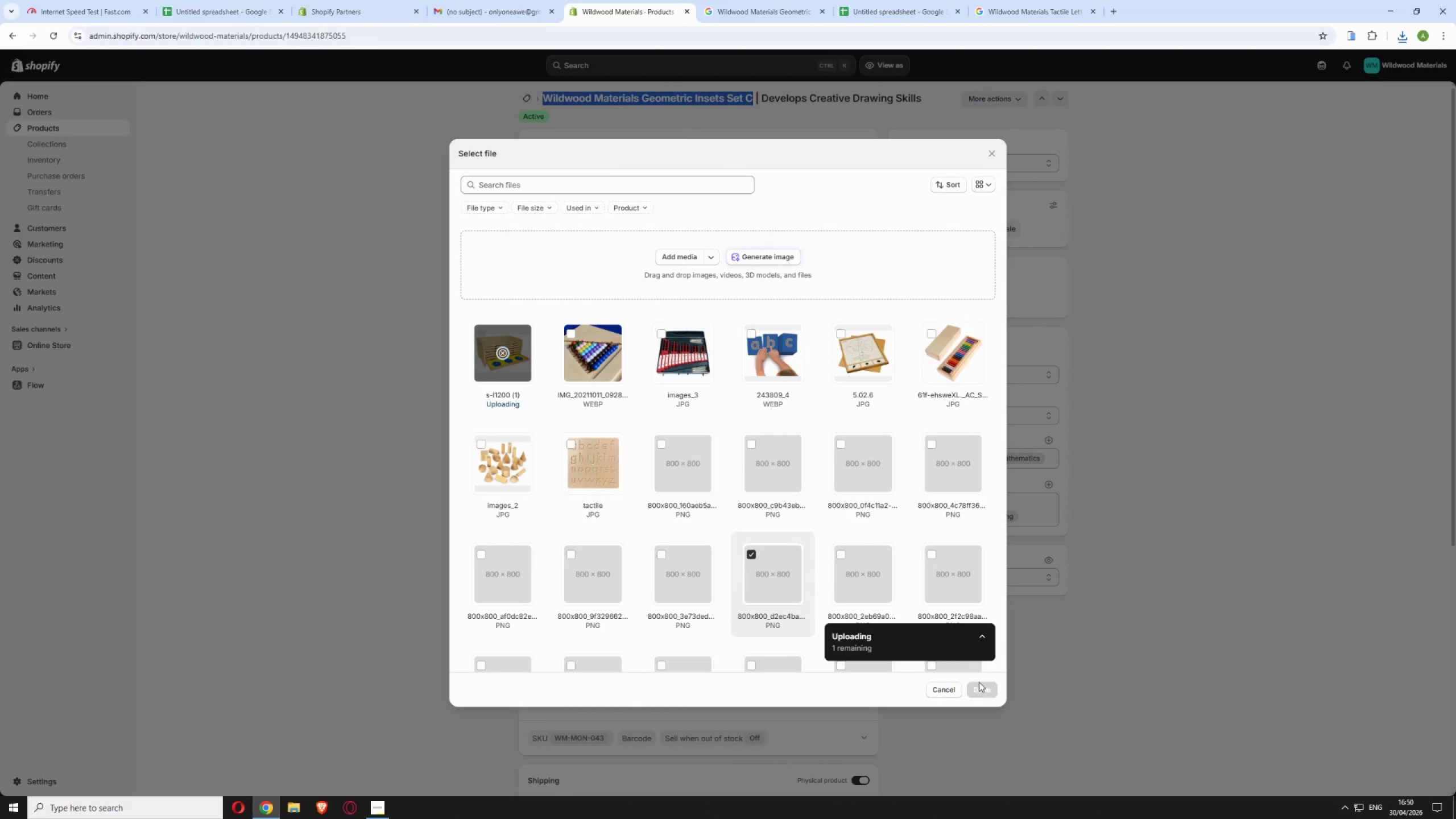 
mouse_move([938, 612])
 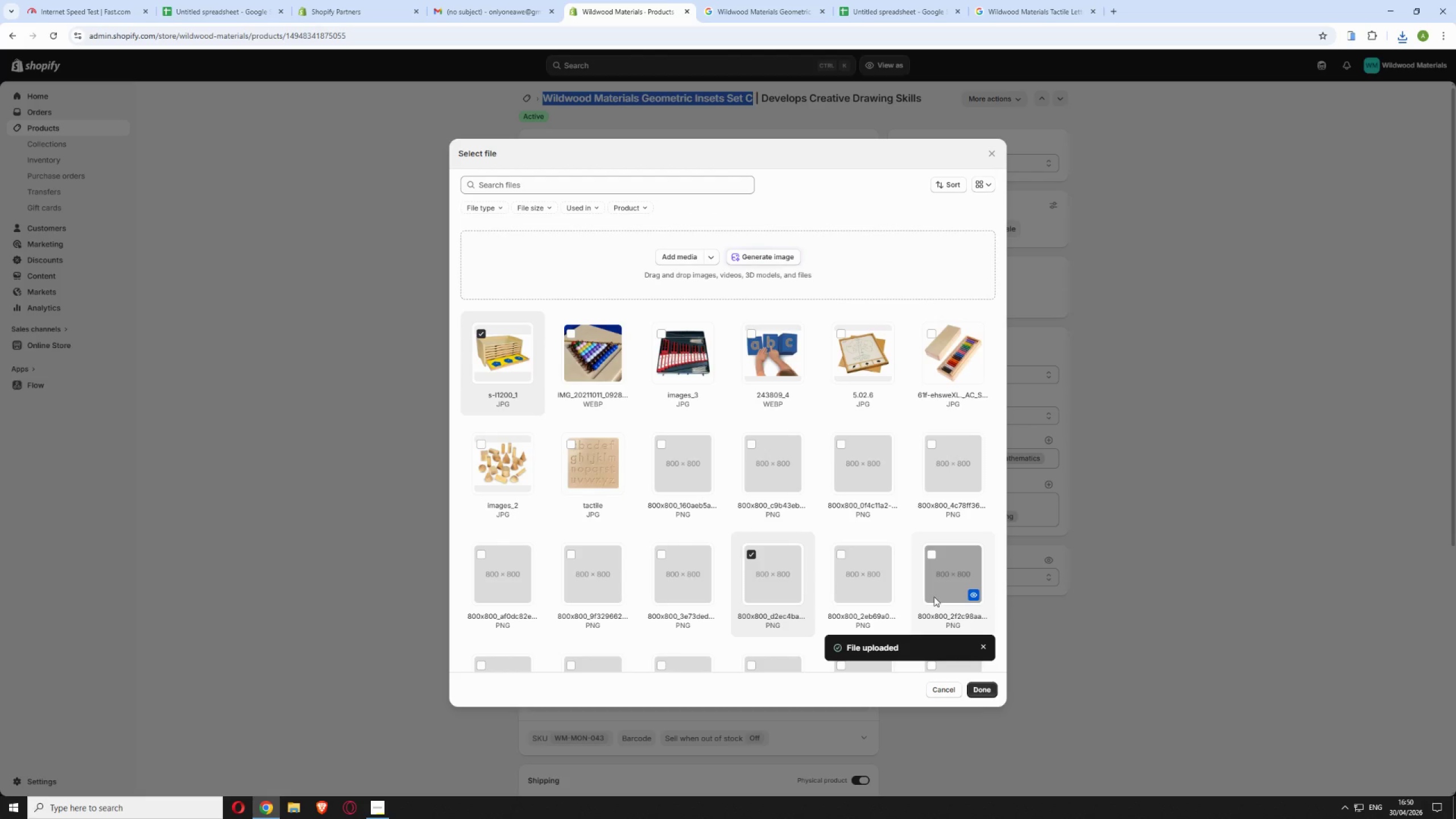 
left_click([984, 687])
 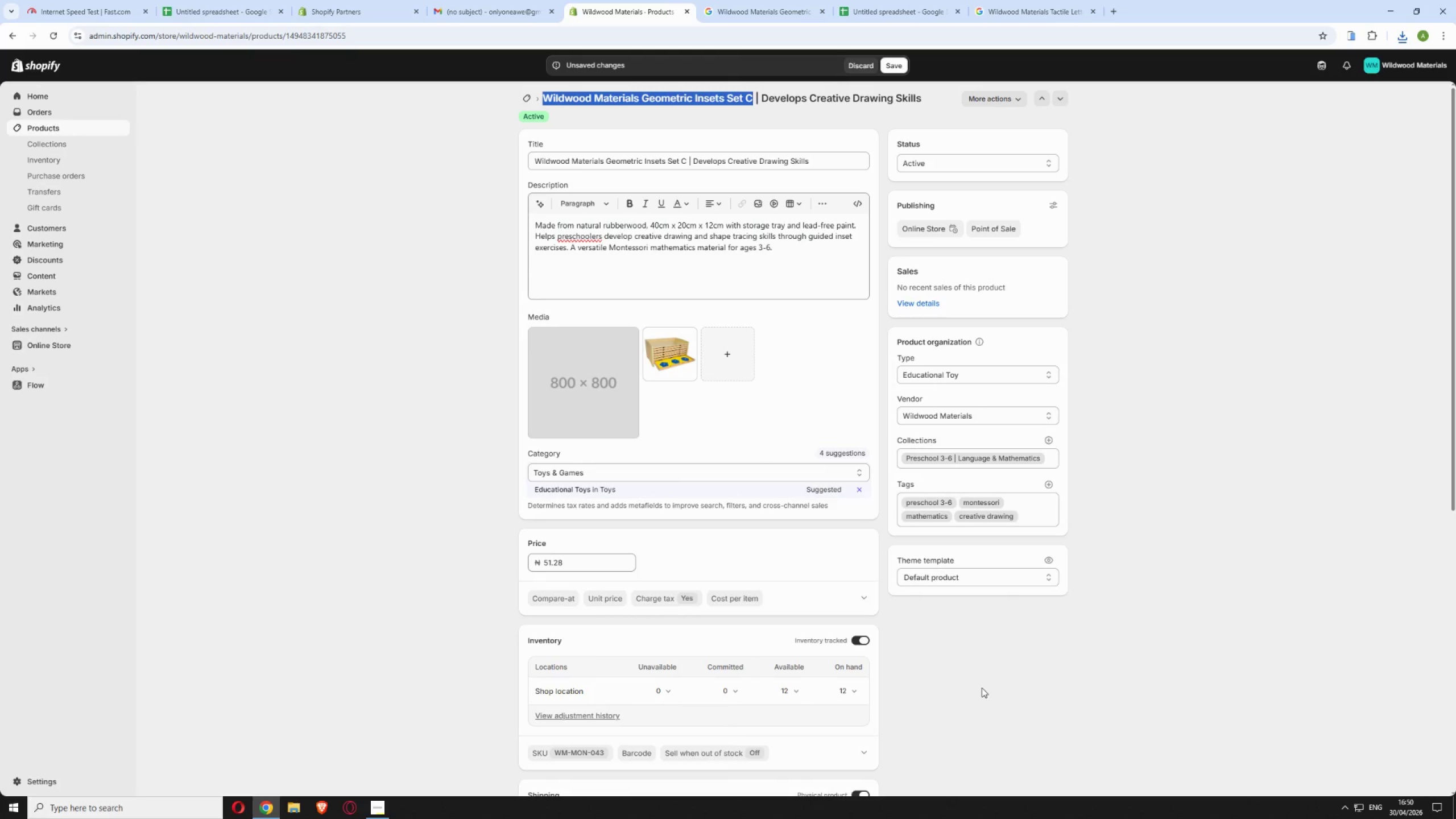 
wait(6.41)
 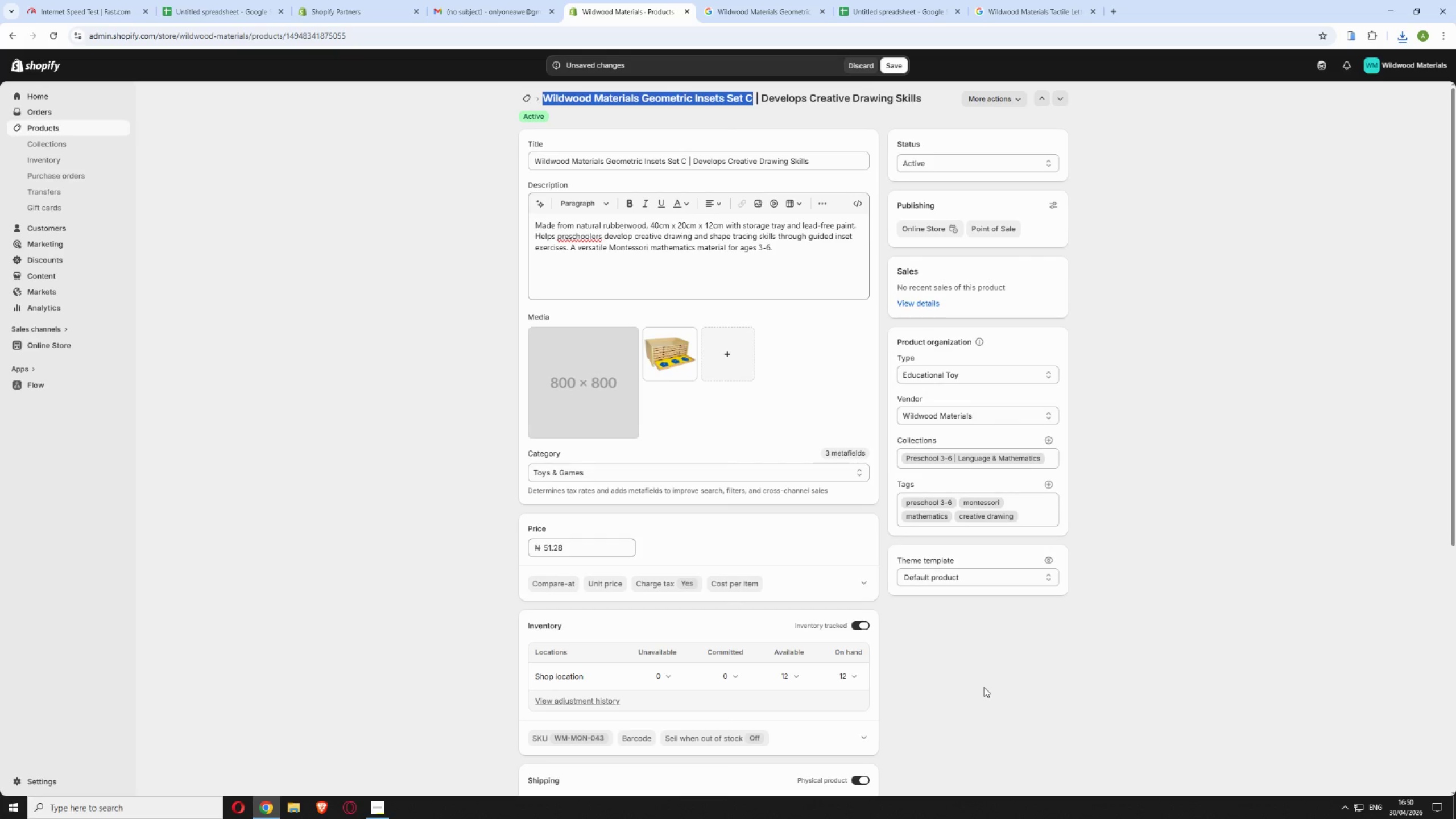 
left_click([533, 337])
 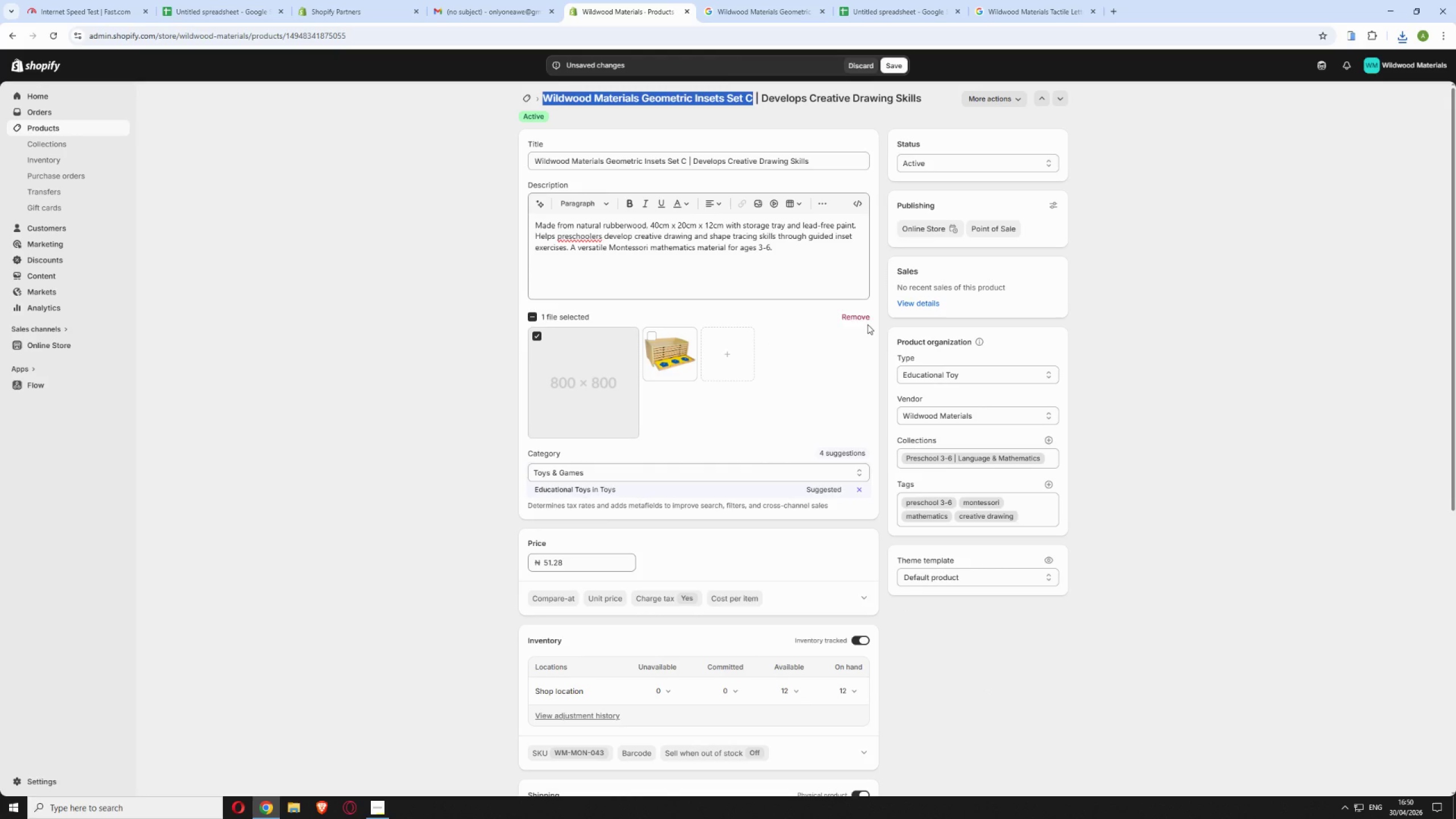 
left_click([859, 315])
 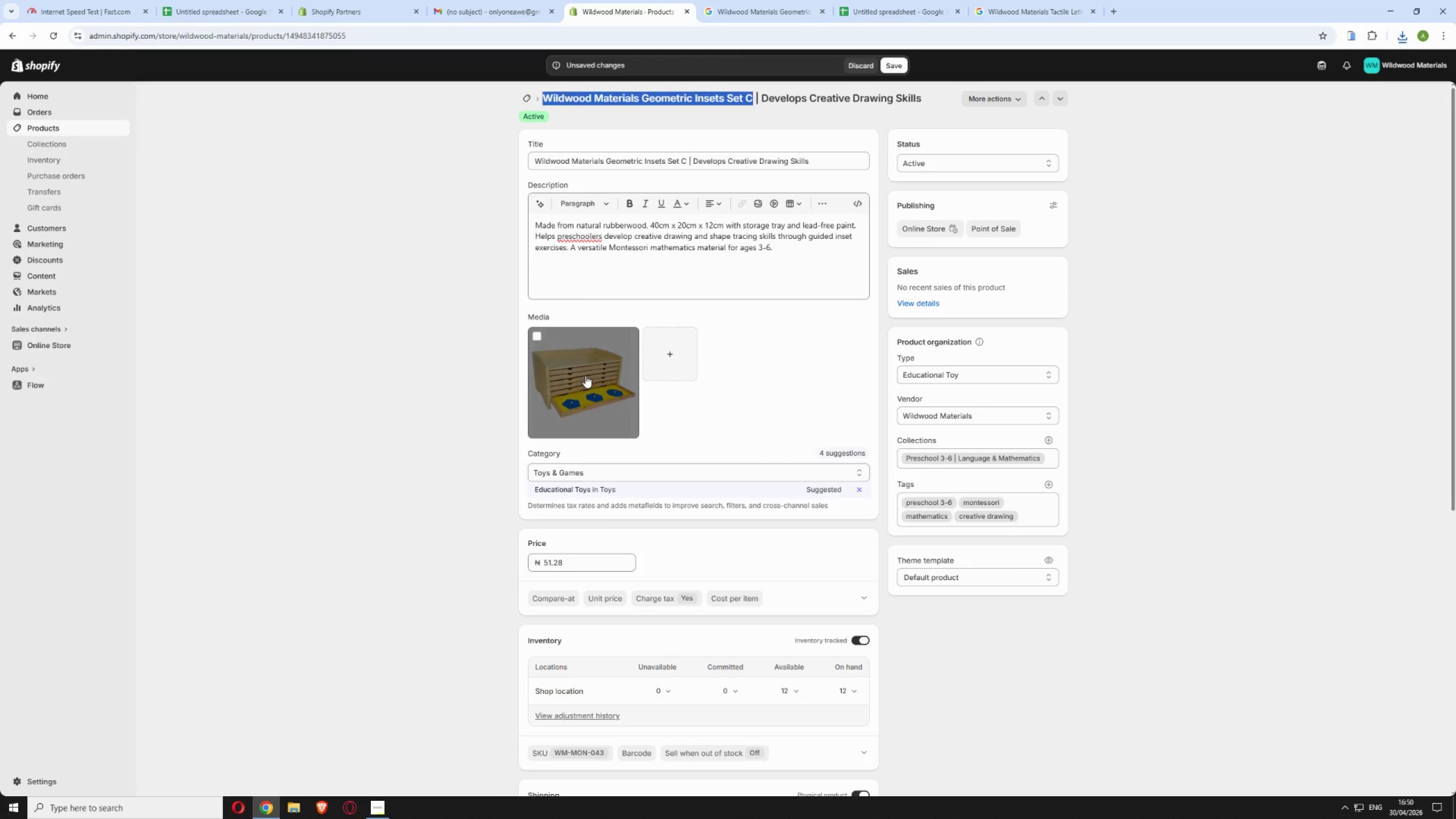 
left_click([585, 375])
 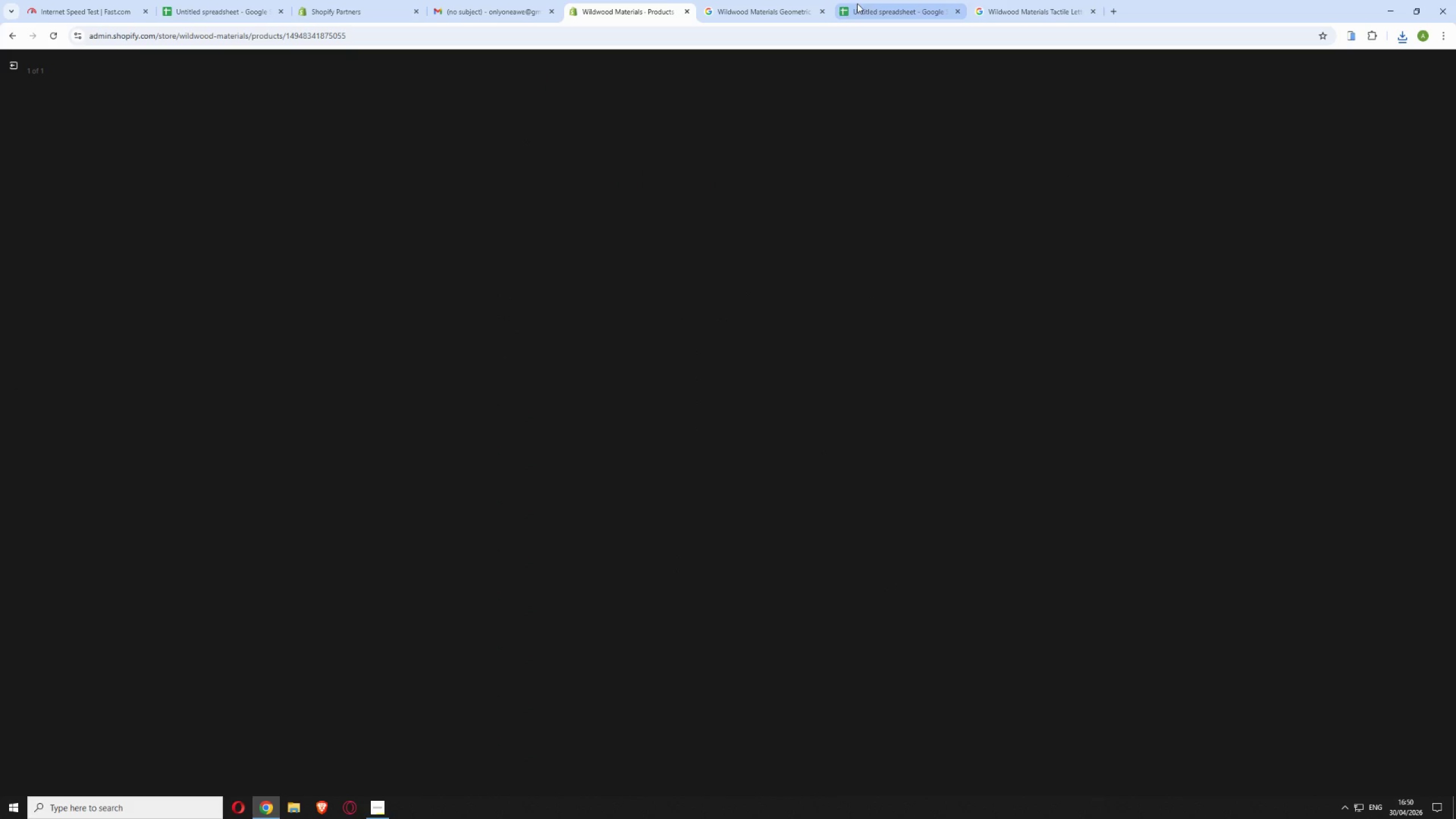 
left_click([866, 4])
 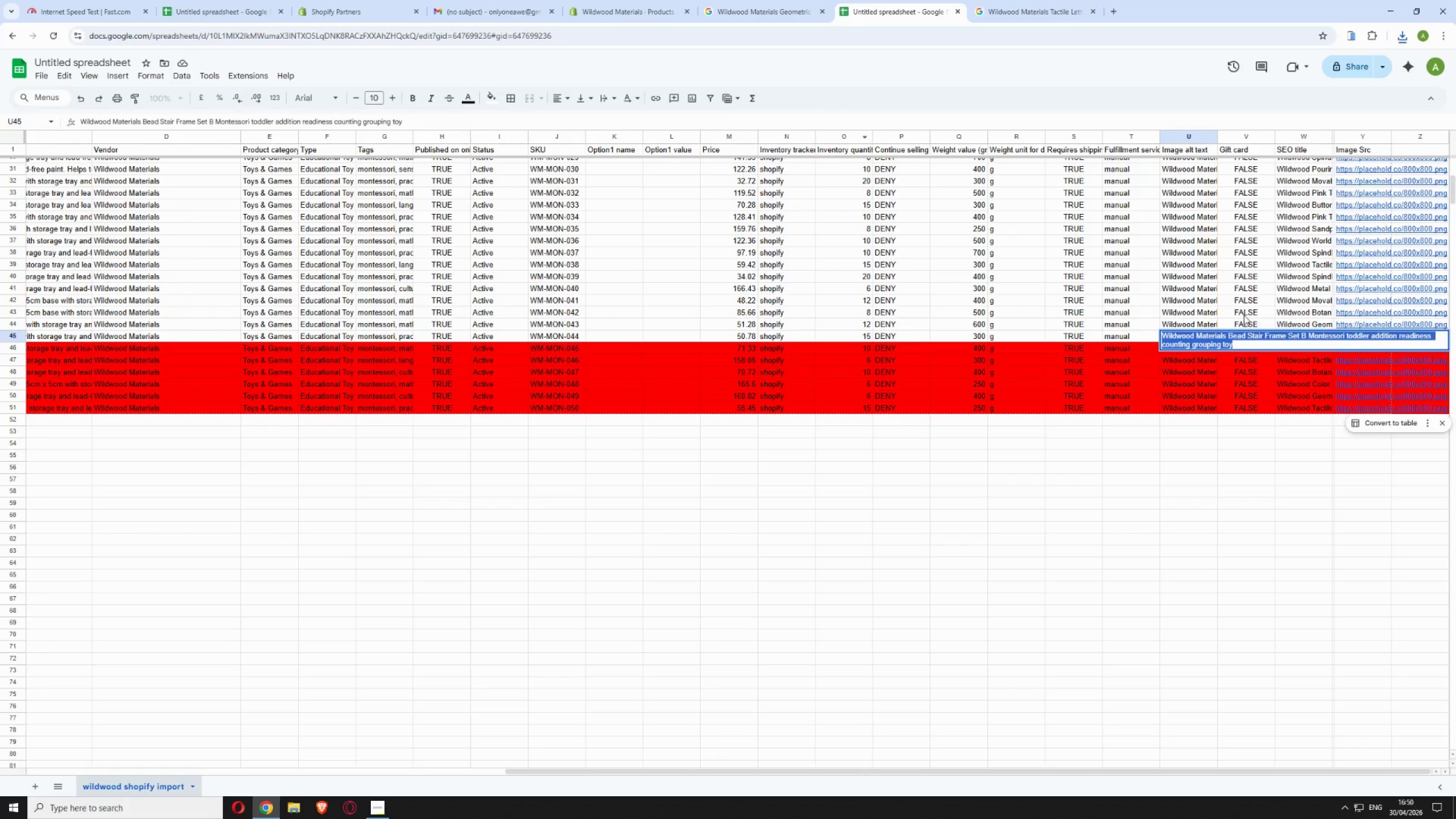 
left_click([1111, 333])
 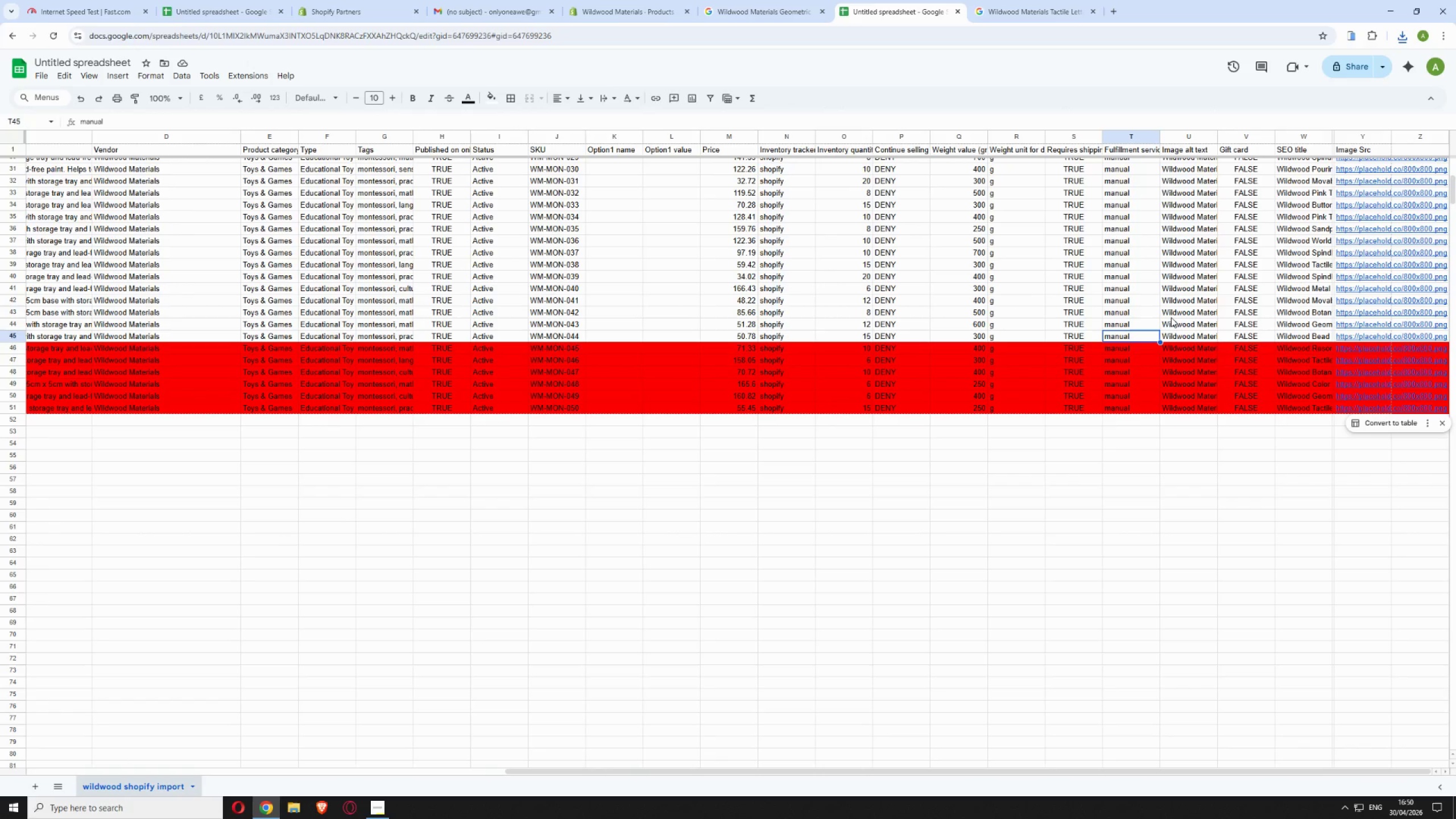 
left_click([1175, 320])
 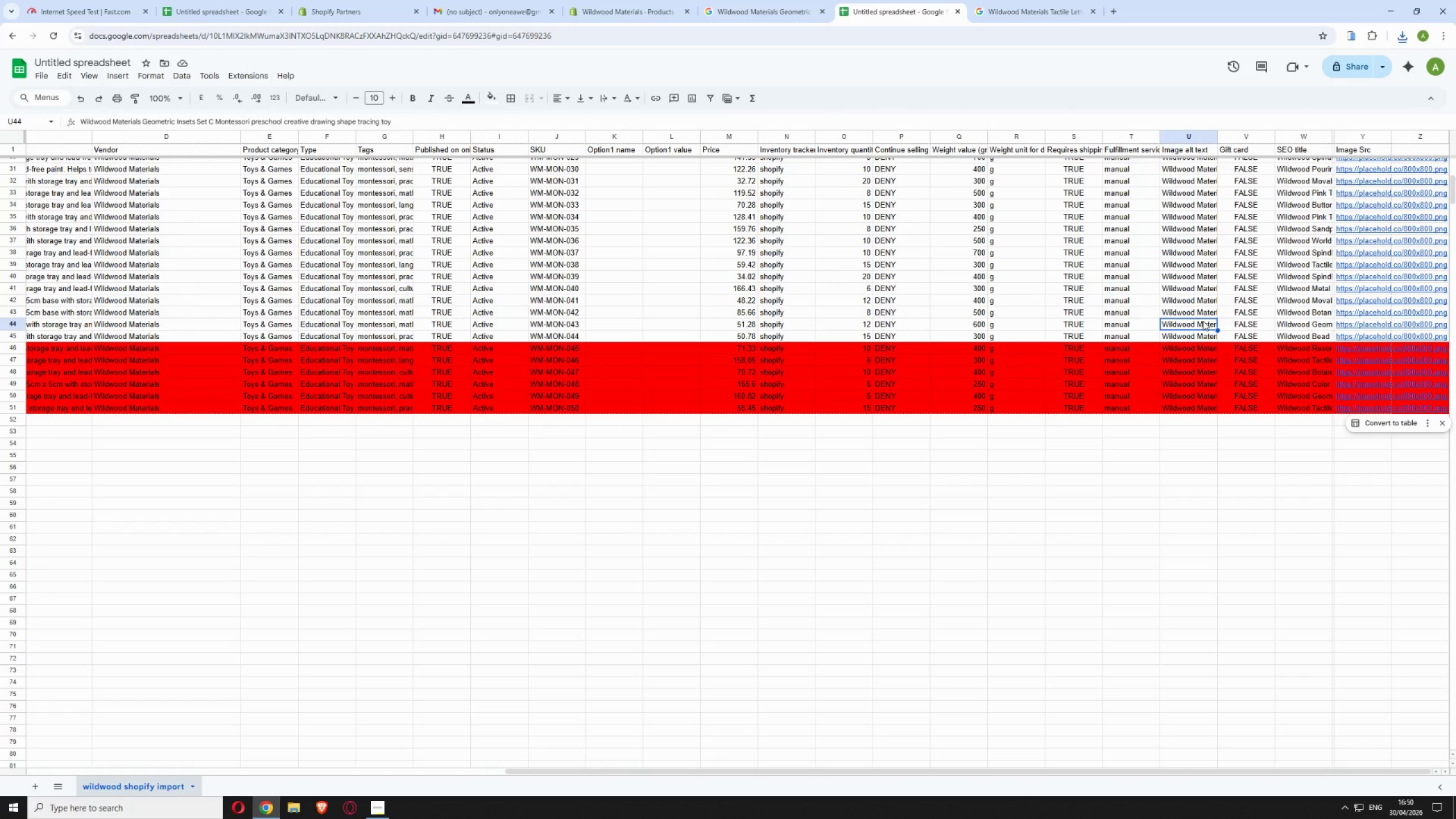 
double_click([1201, 321])
 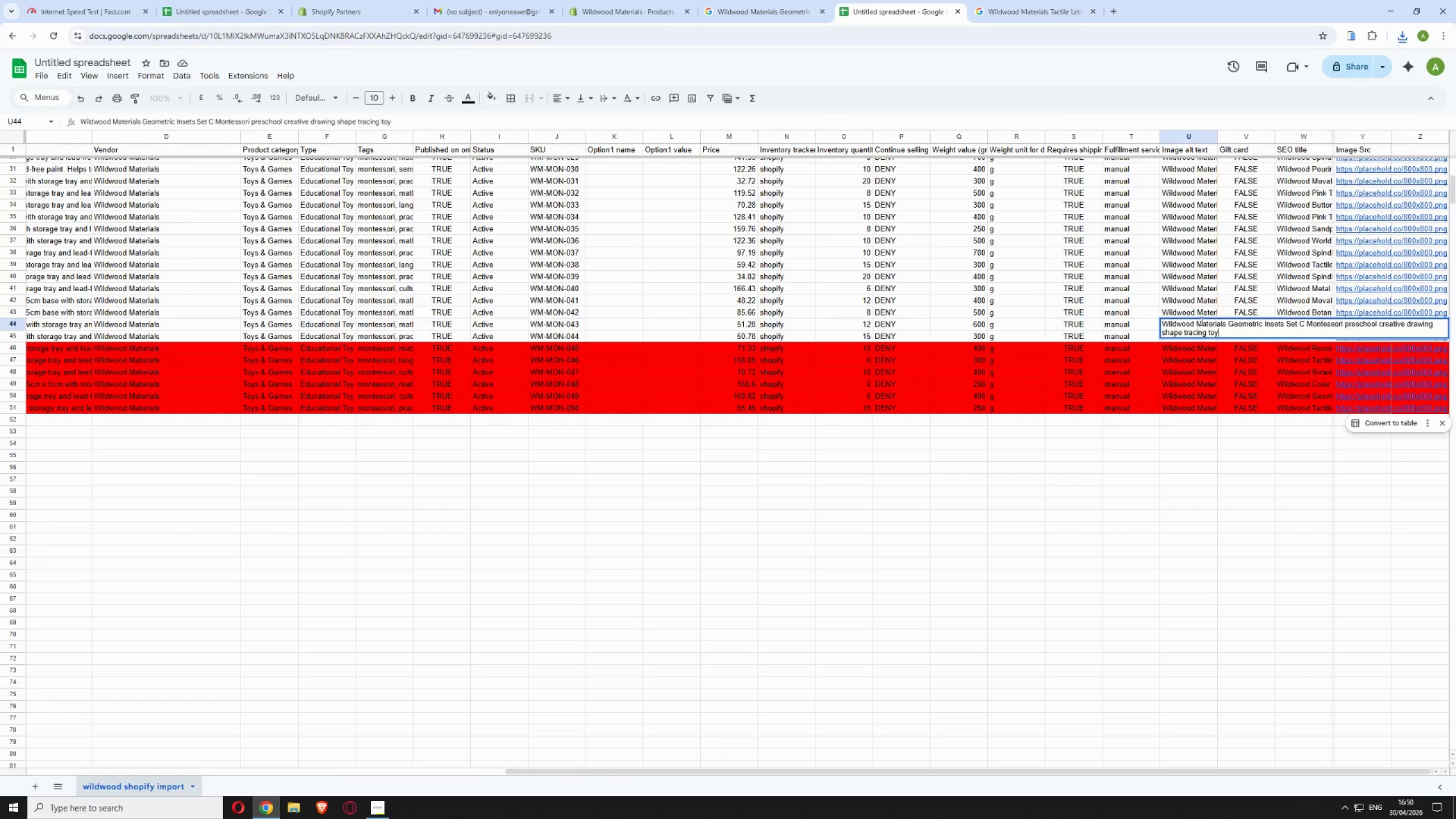 
triple_click([1201, 321])
 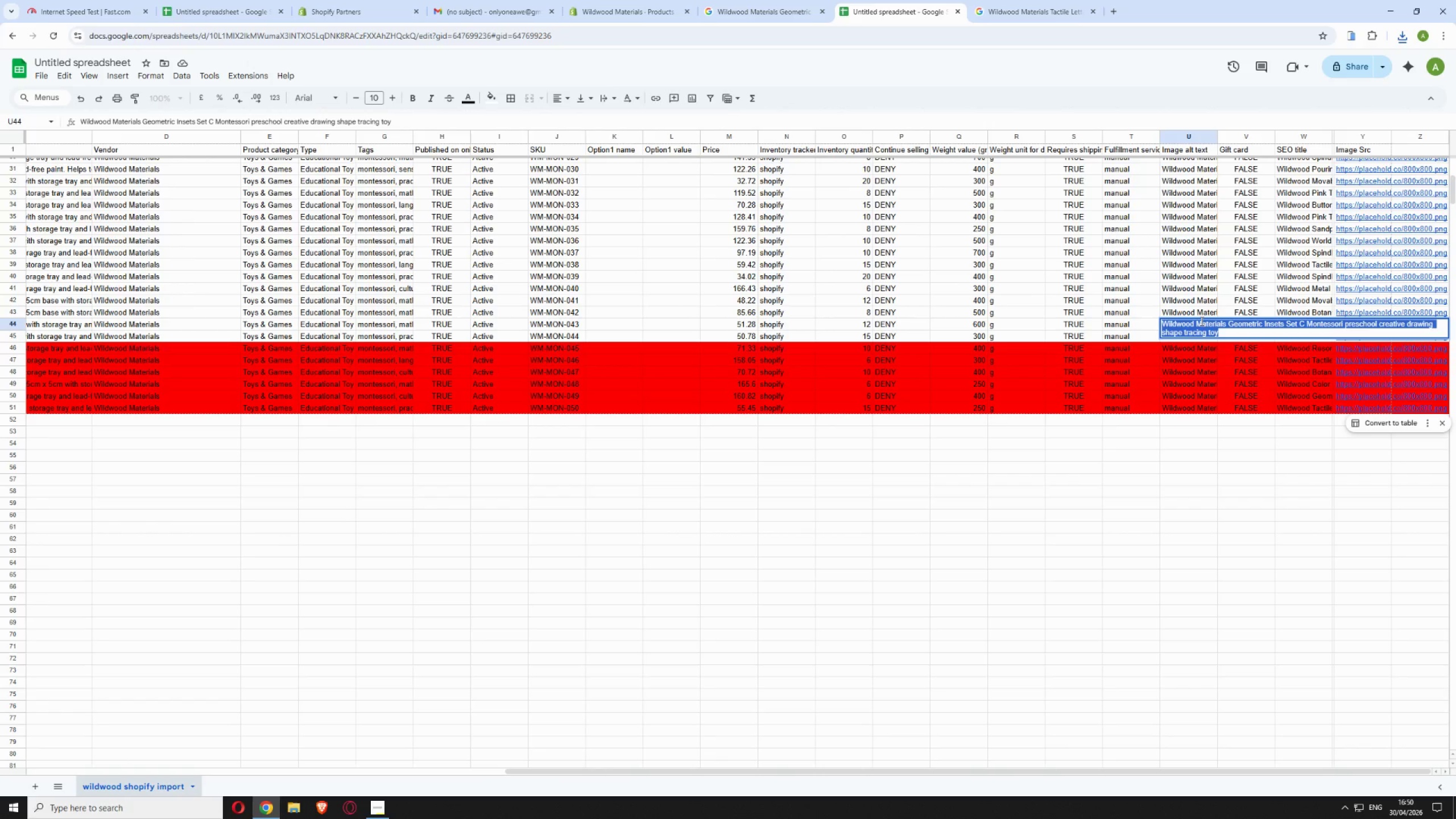 
key(Control+C)
 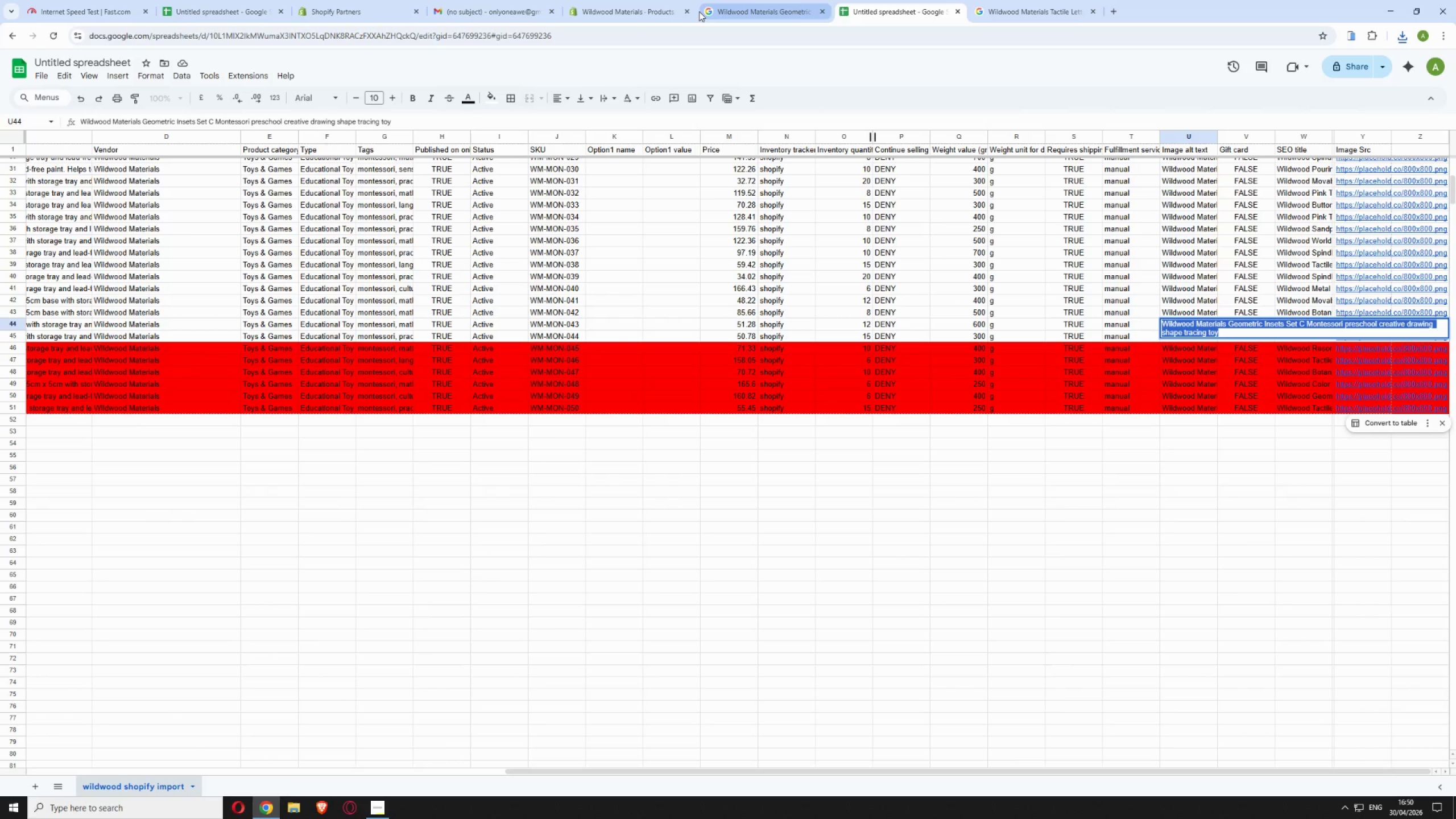 
left_click([616, 11])
 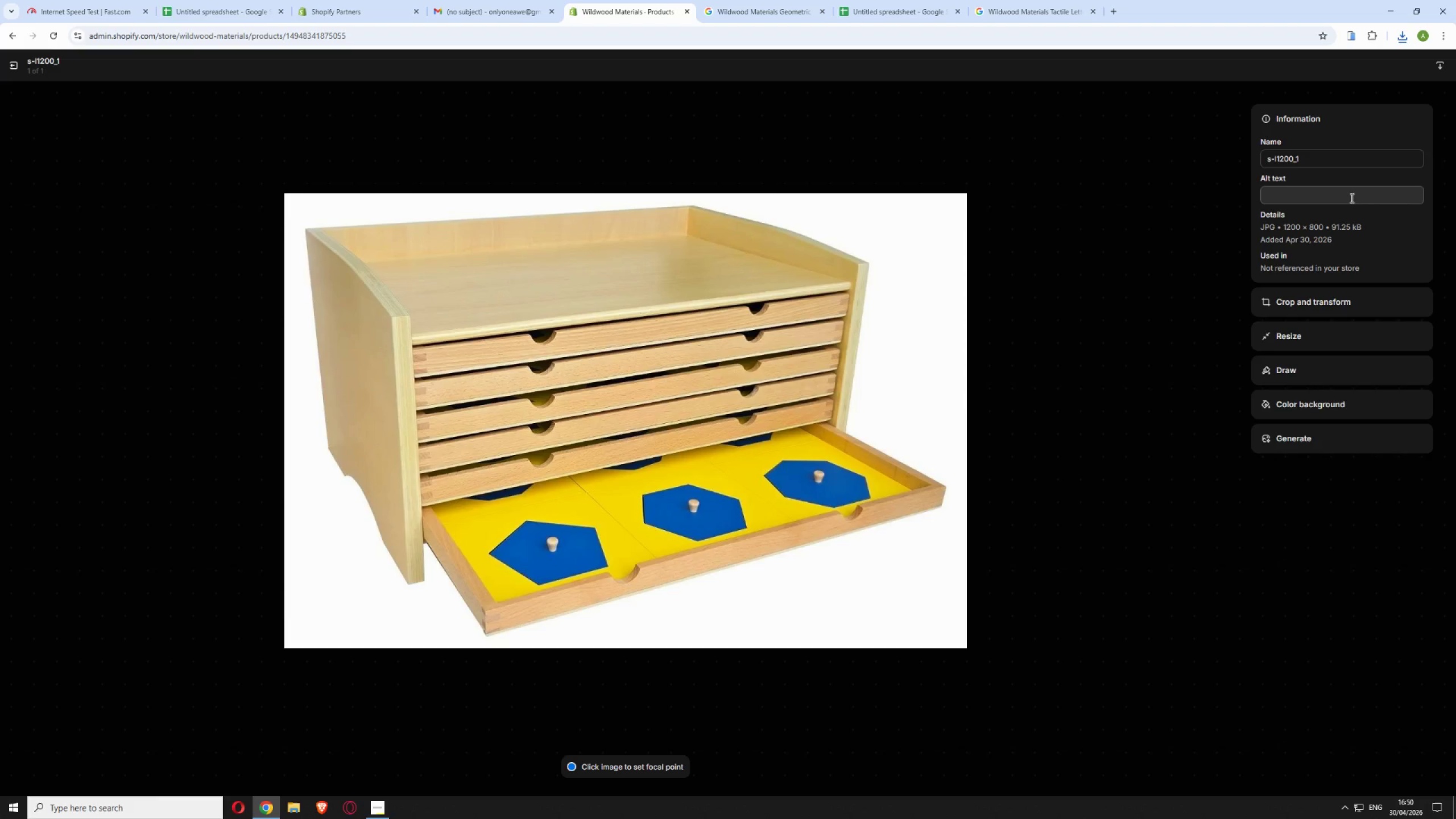 
left_click([1343, 201])
 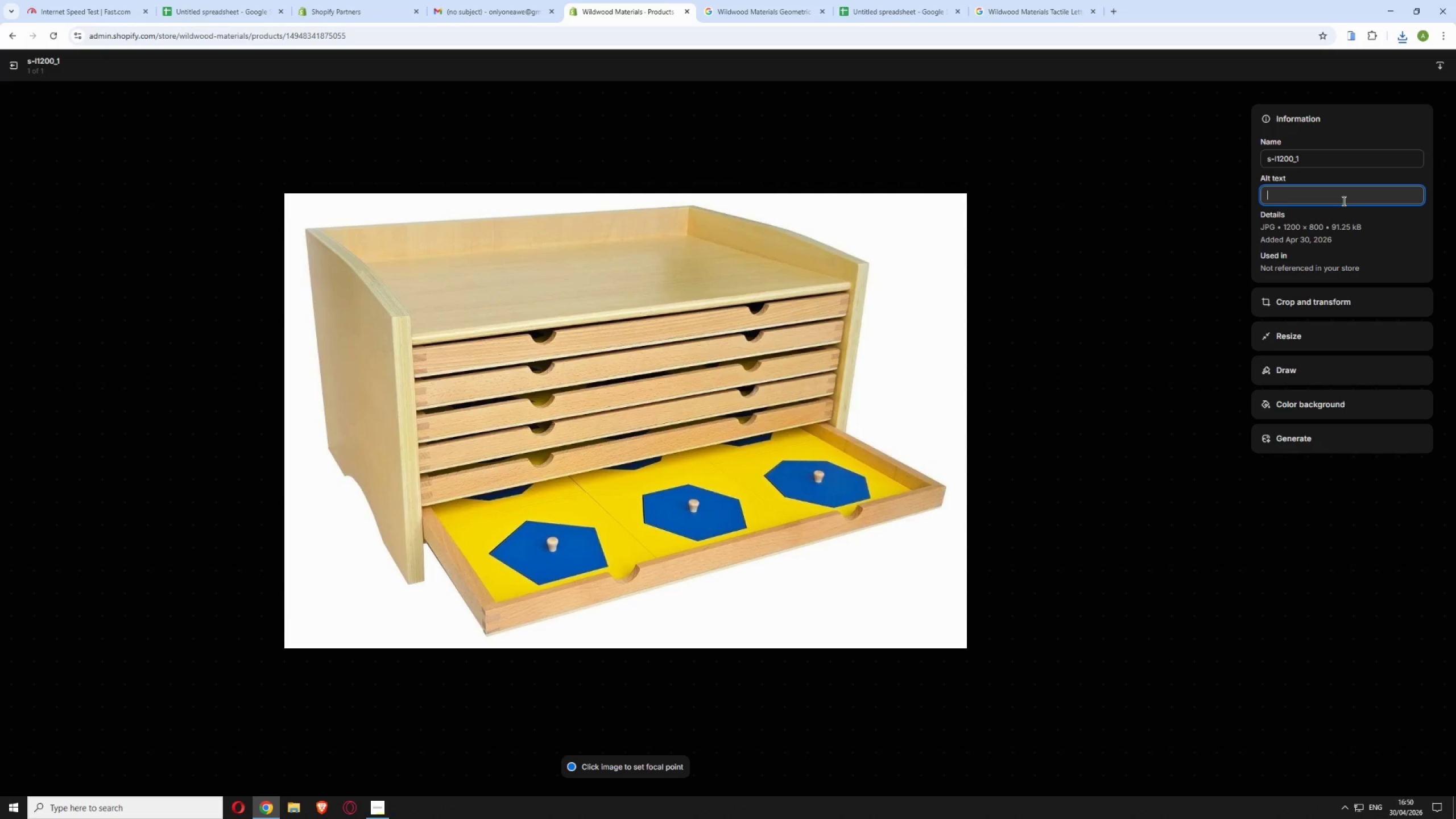 
key(Control+V)
 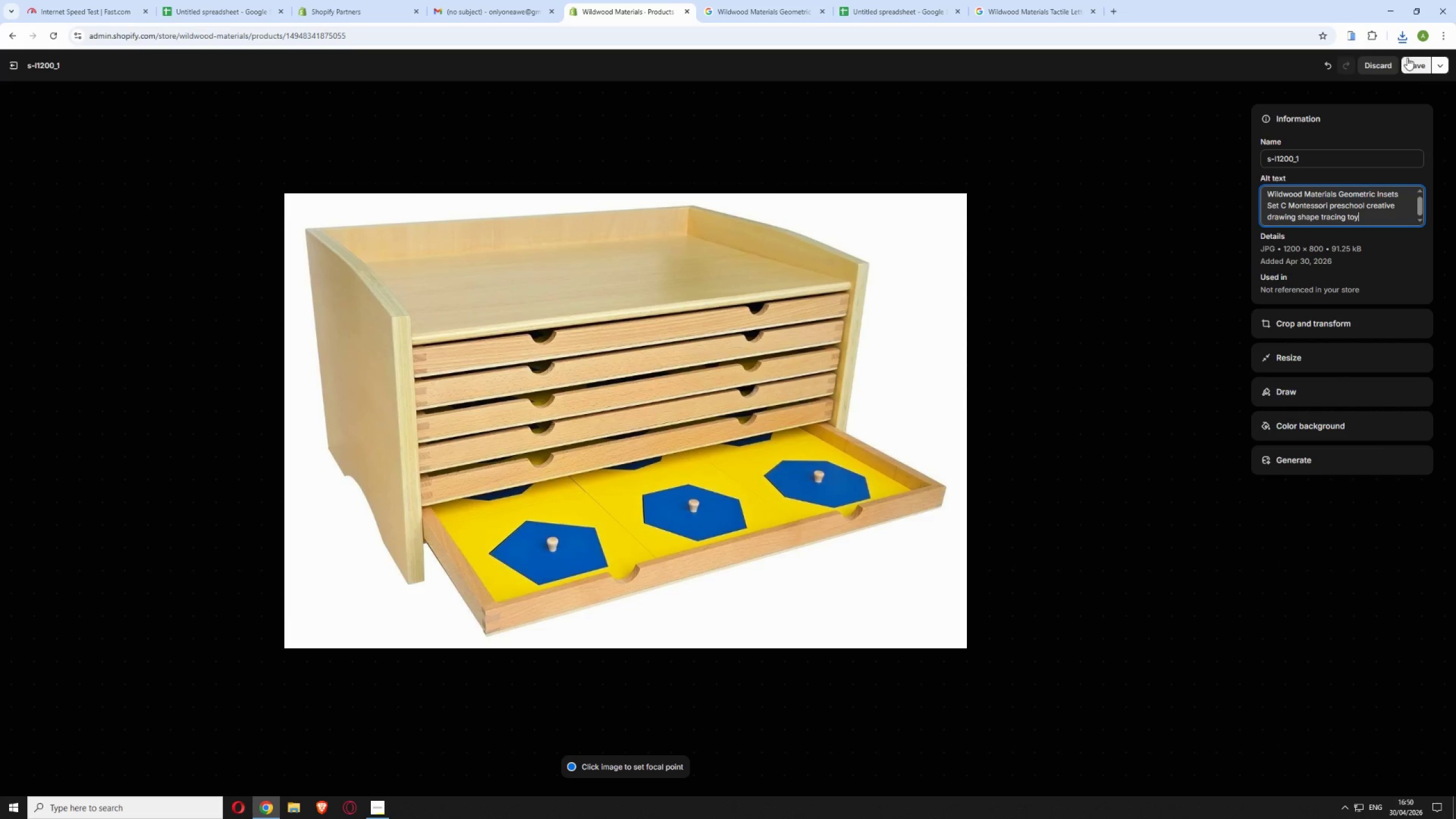 
left_click([1412, 65])
 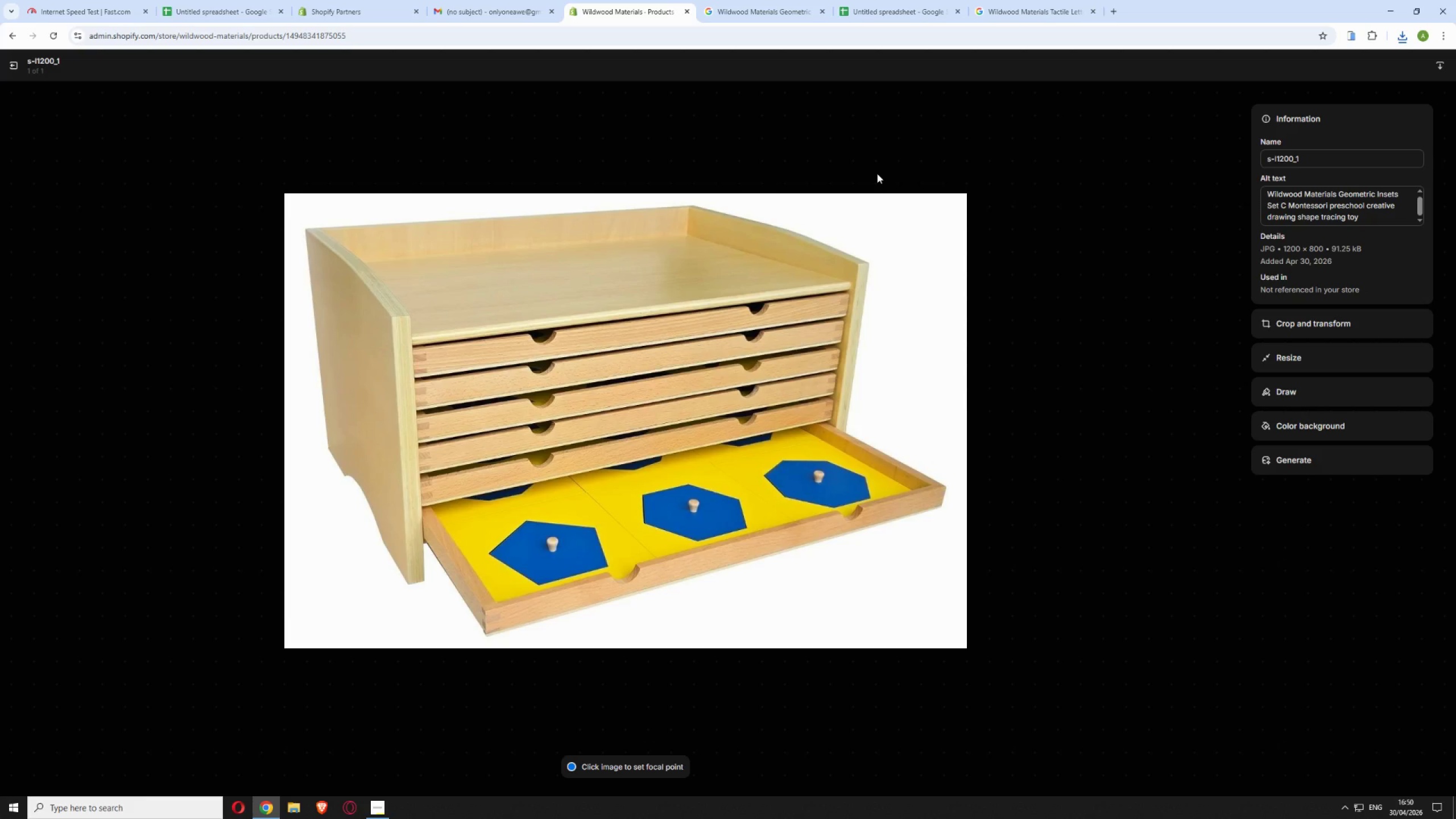 
wait(15.7)
 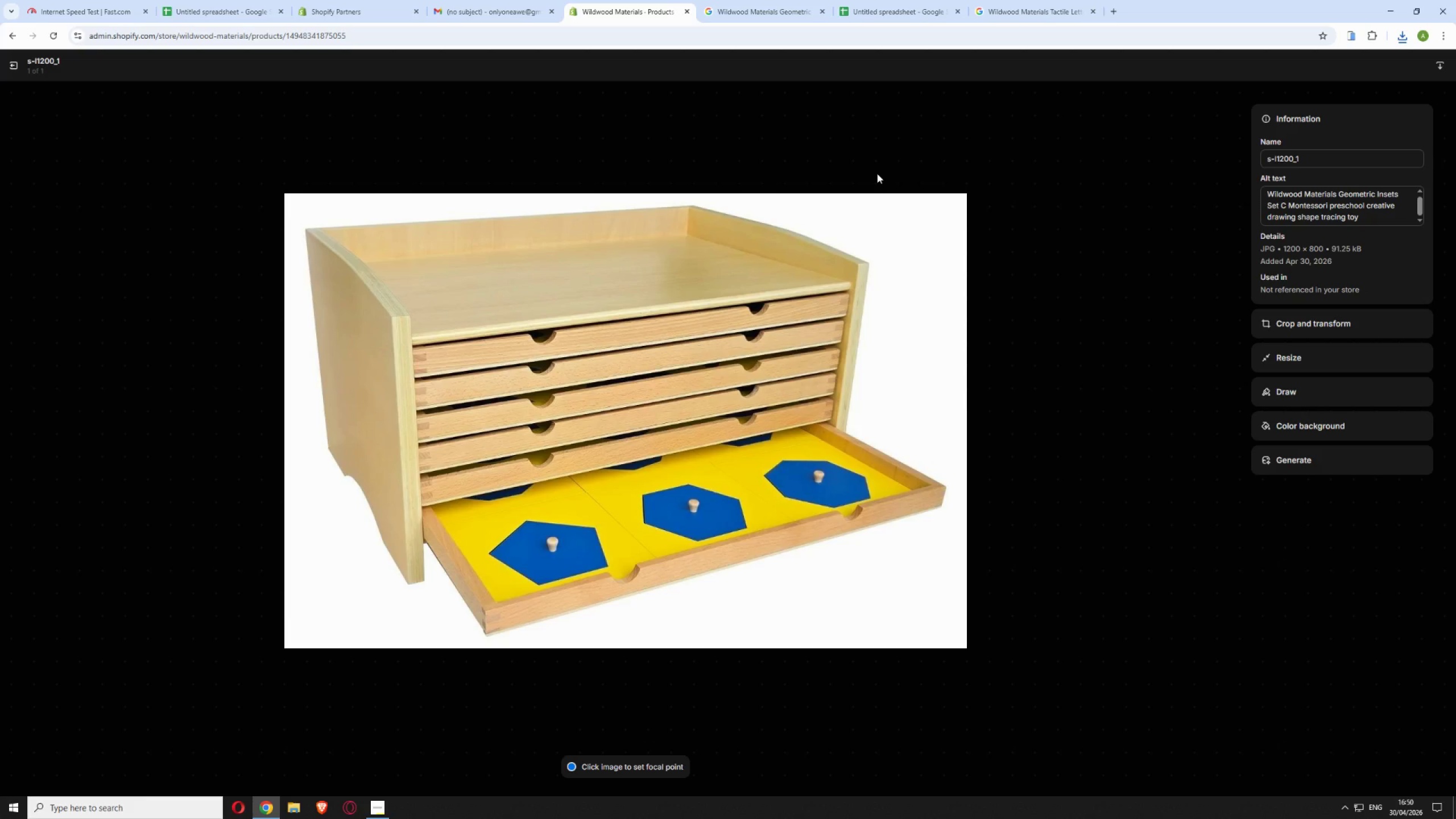 
left_click([11, 67])
 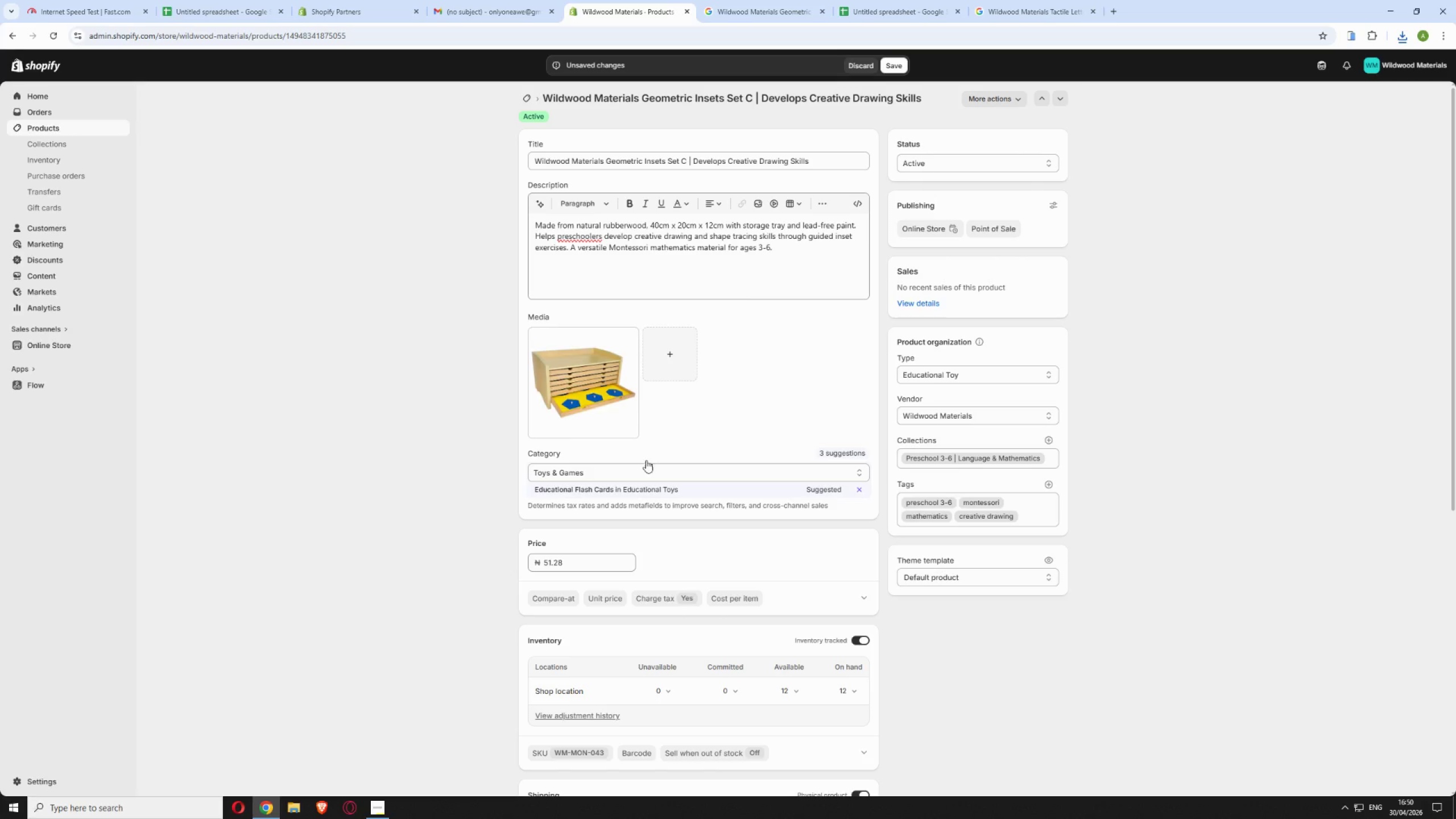 
scroll: coordinate [717, 514], scroll_direction: down, amount: 13.0
 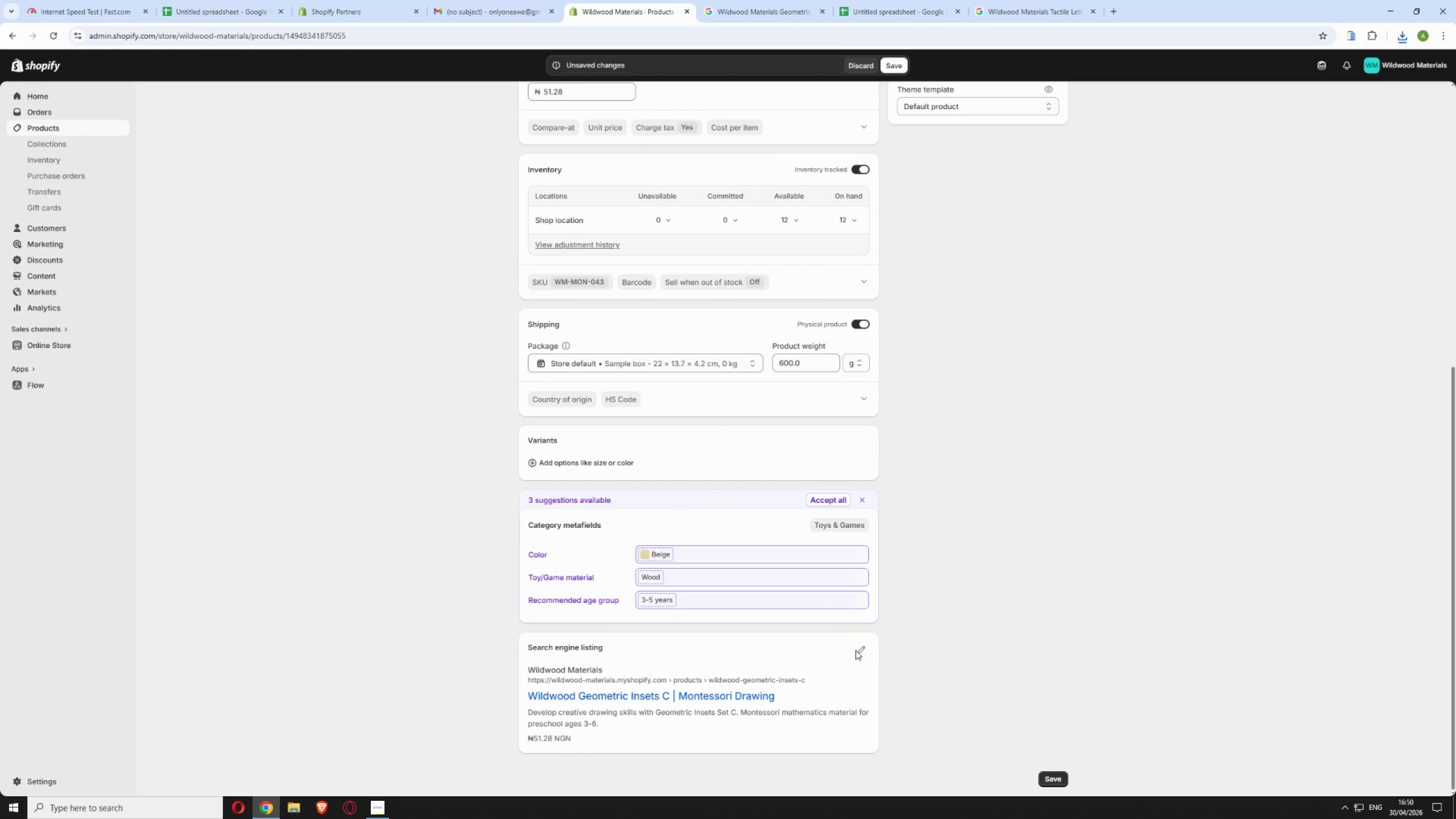 
left_click([863, 646])
 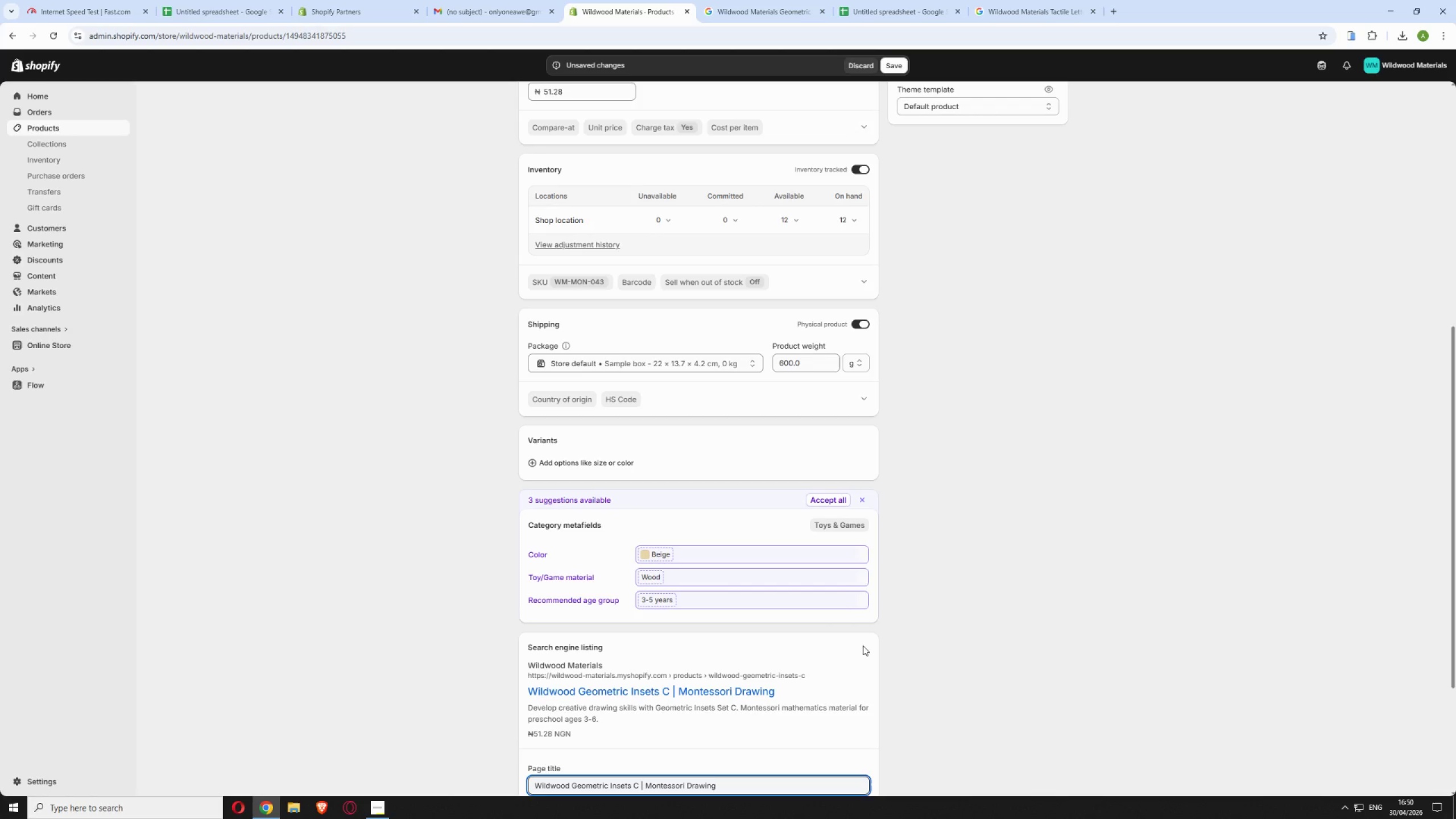 
wait(12.0)
 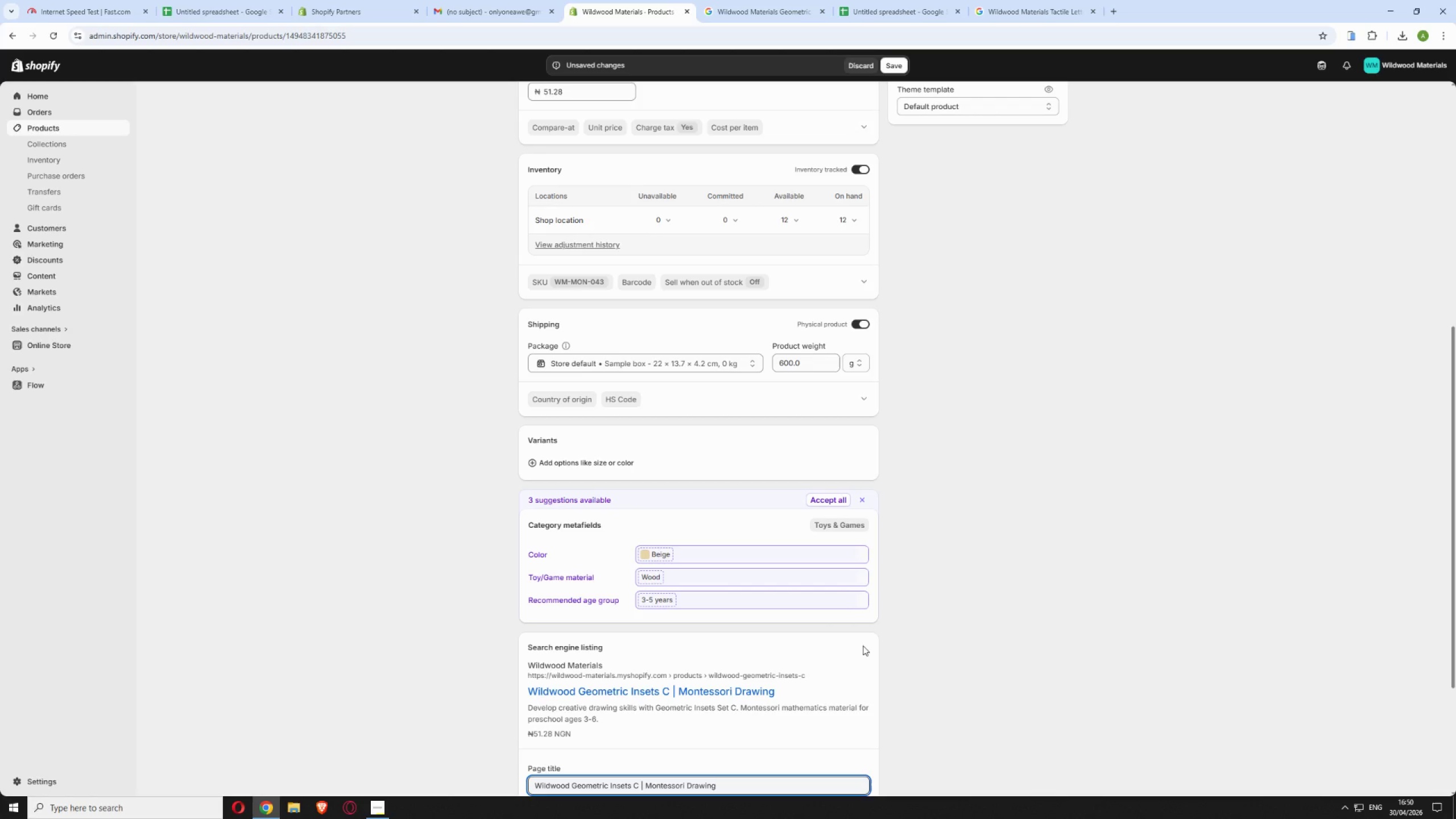 
scroll: coordinate [954, 530], scroll_direction: down, amount: 4.0
 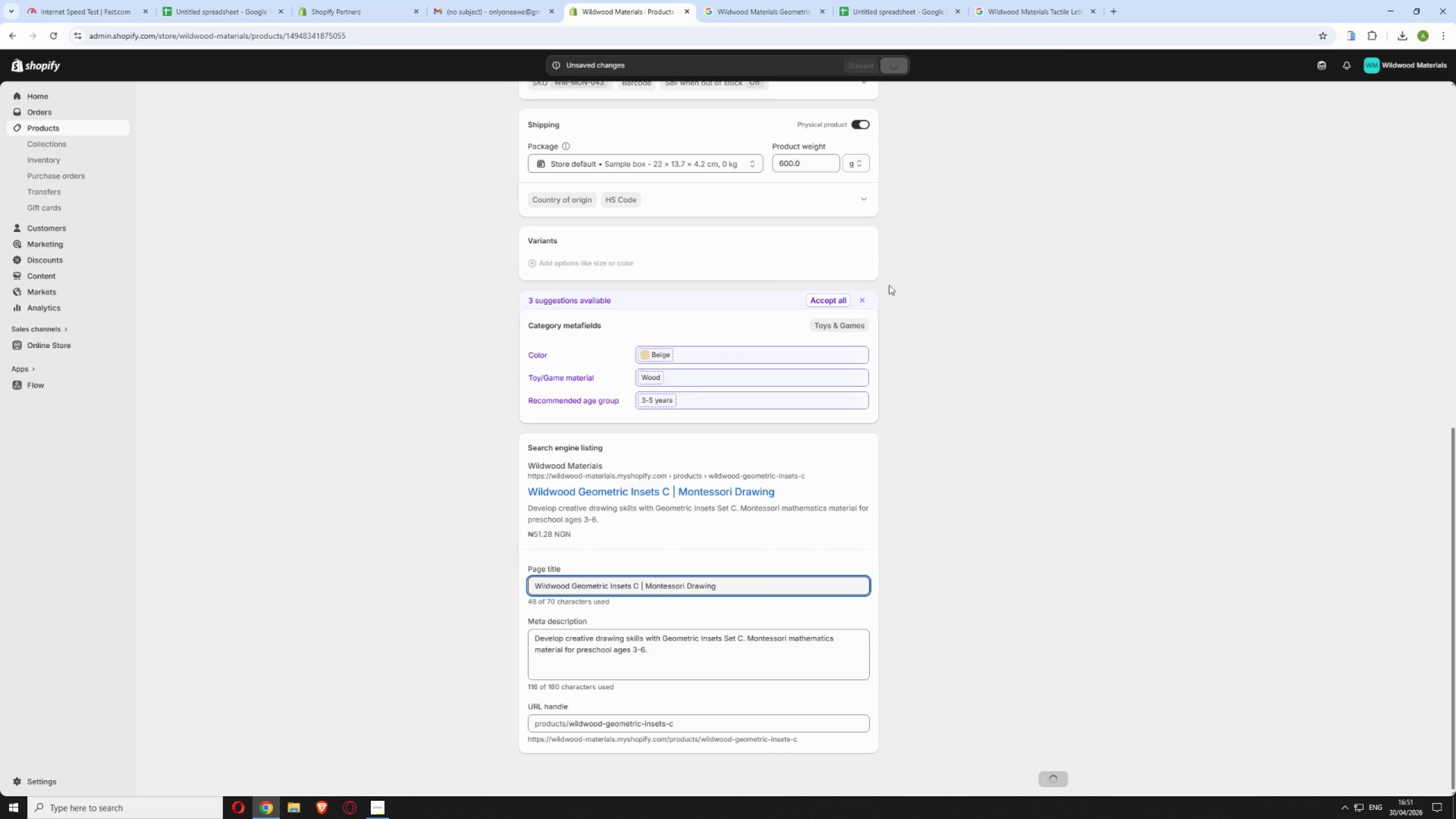 
wait(5.08)
 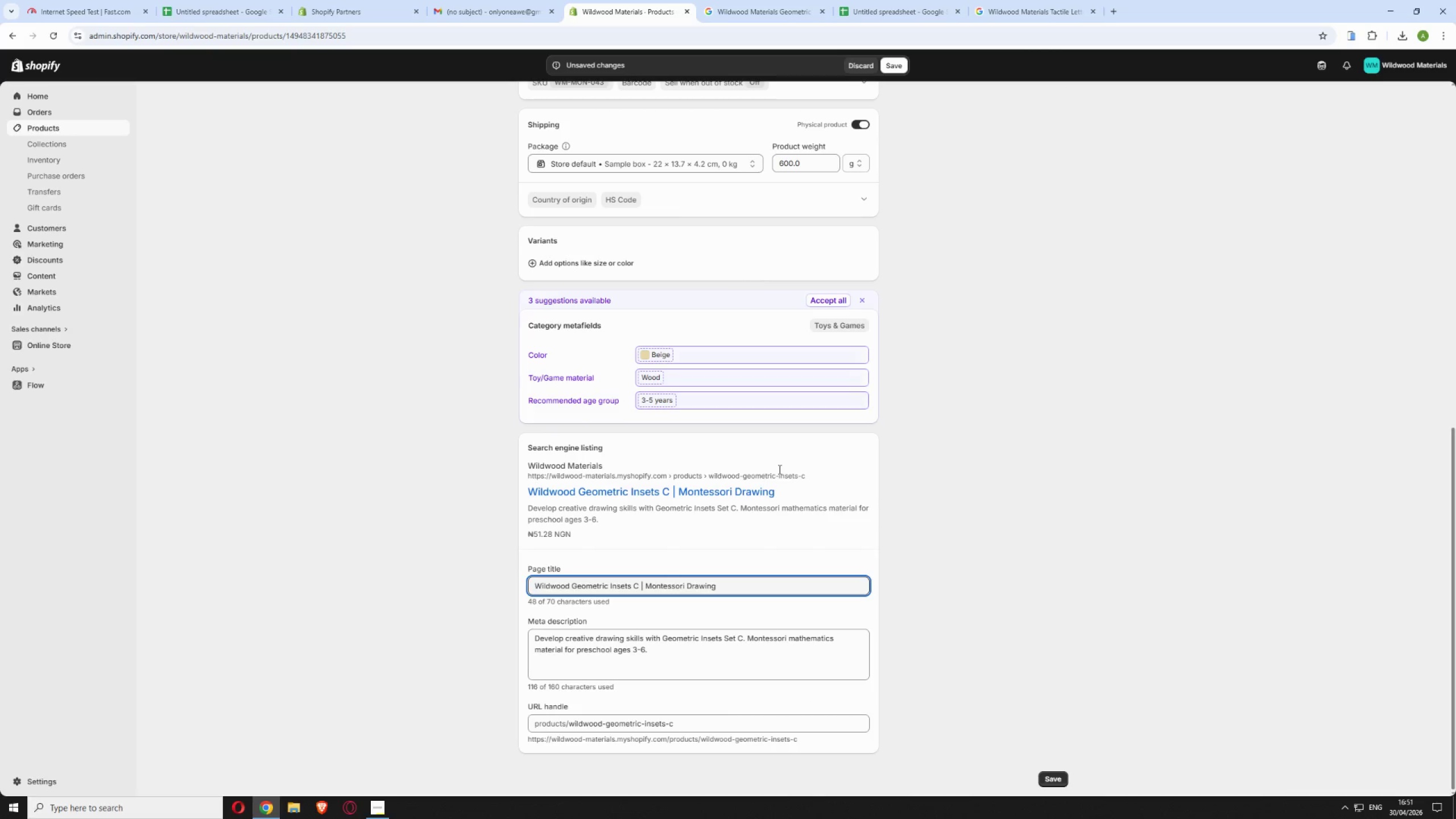 
scroll: coordinate [932, 322], scroll_direction: up, amount: 4.0
 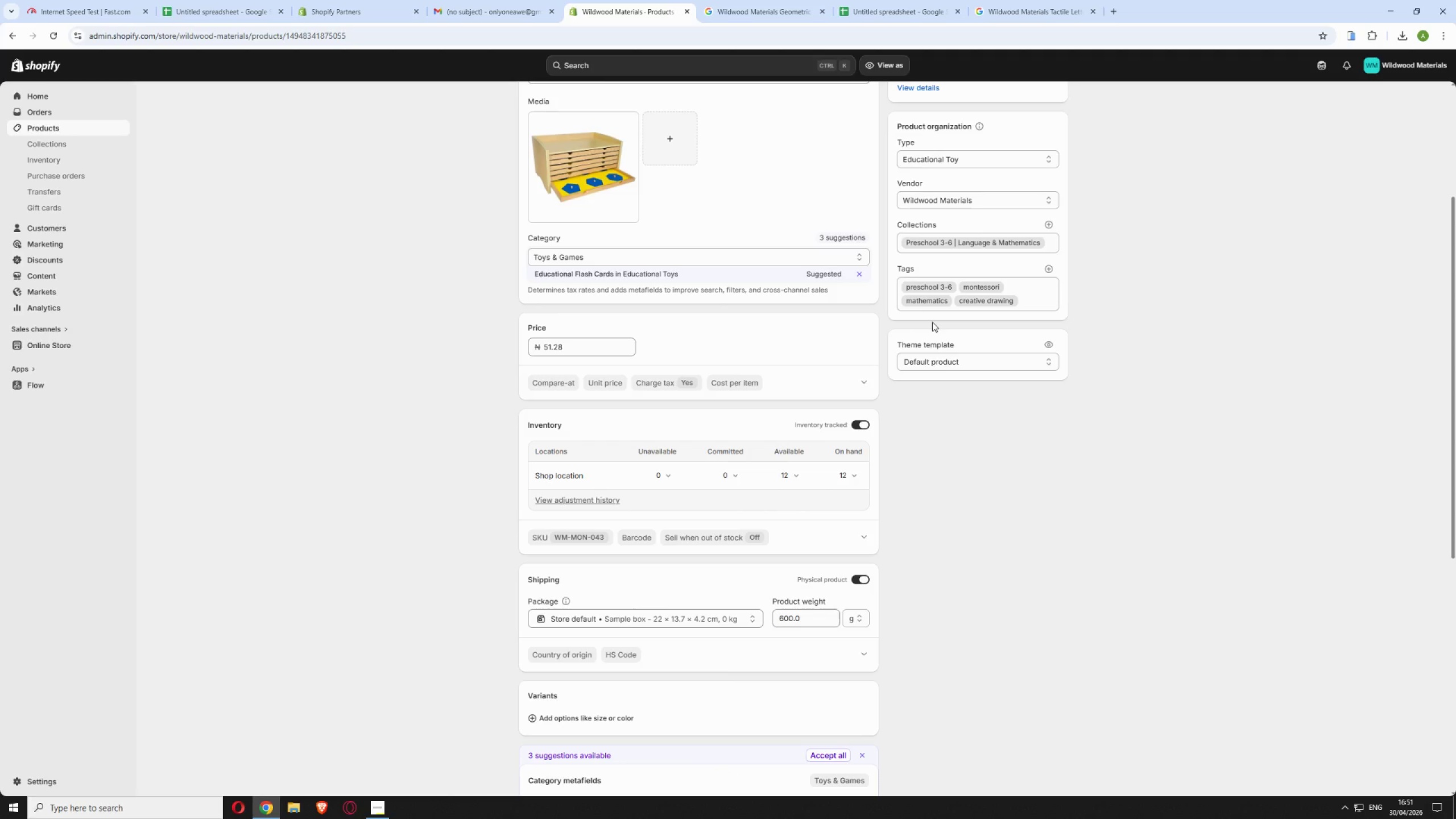 
wait(12.0)
 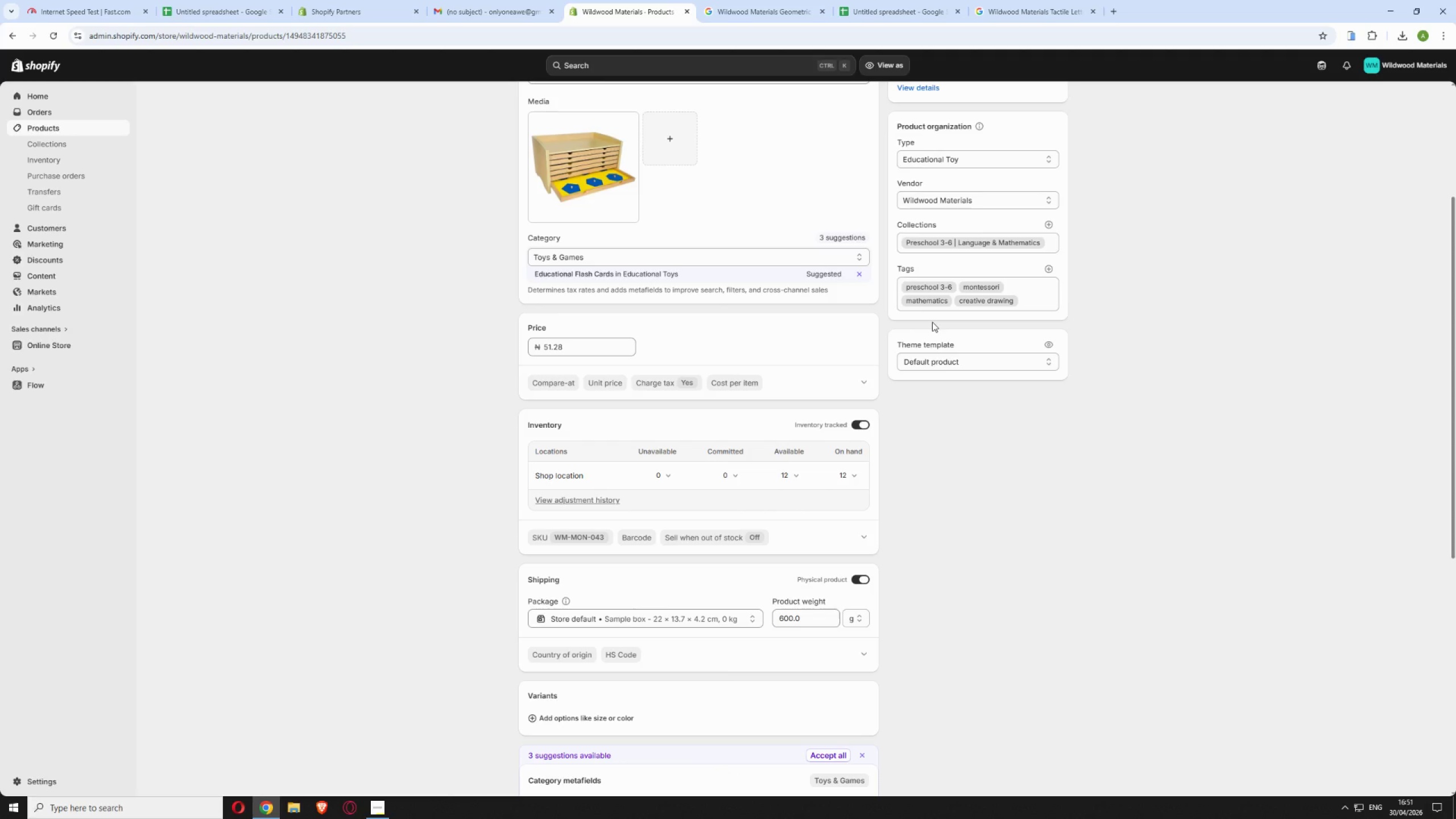 
scroll: coordinate [925, 467], scroll_direction: down, amount: 8.0
 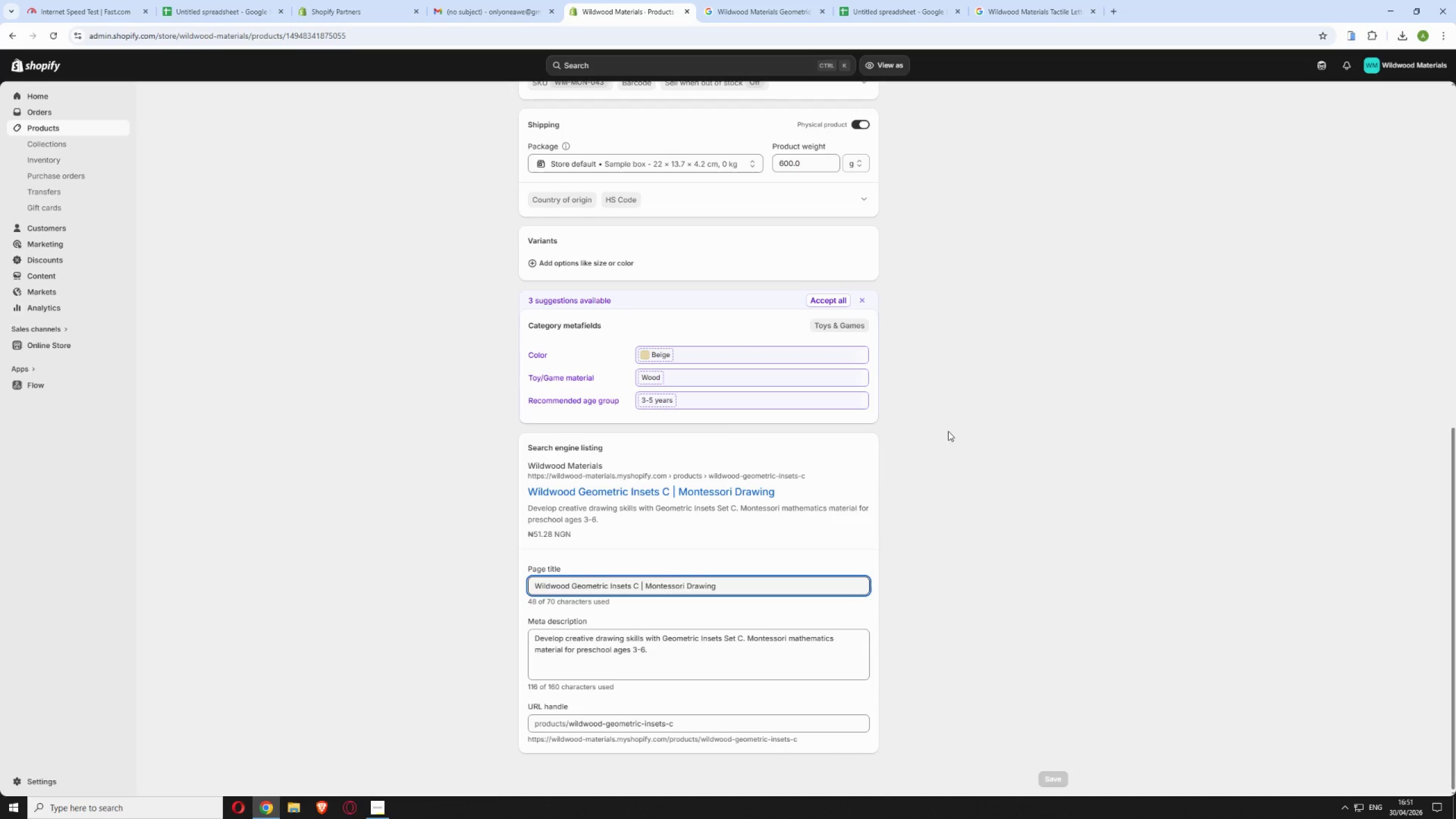 
scroll: coordinate [925, 413], scroll_direction: up, amount: 20.0
 